 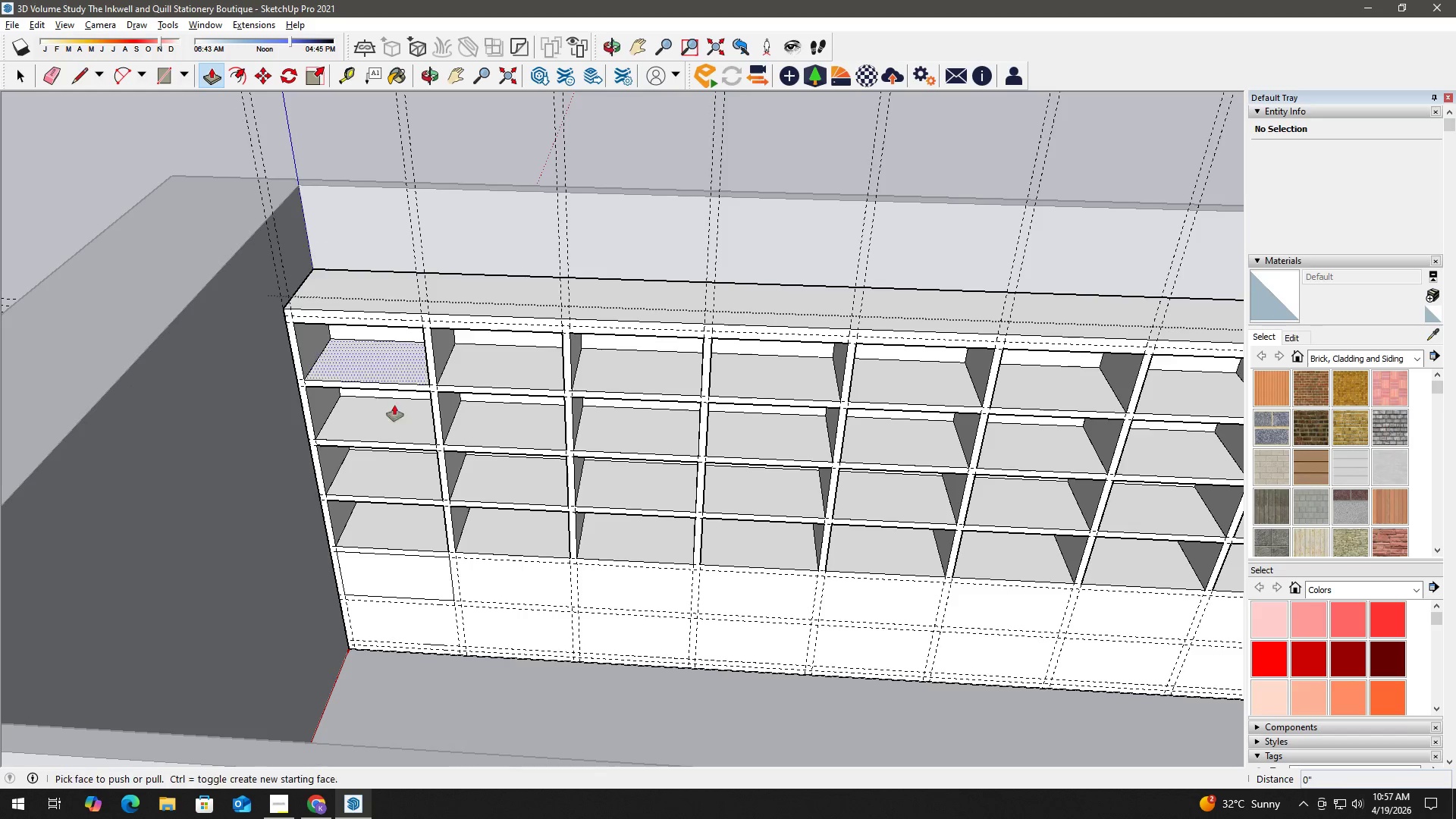 
left_click([410, 576])
 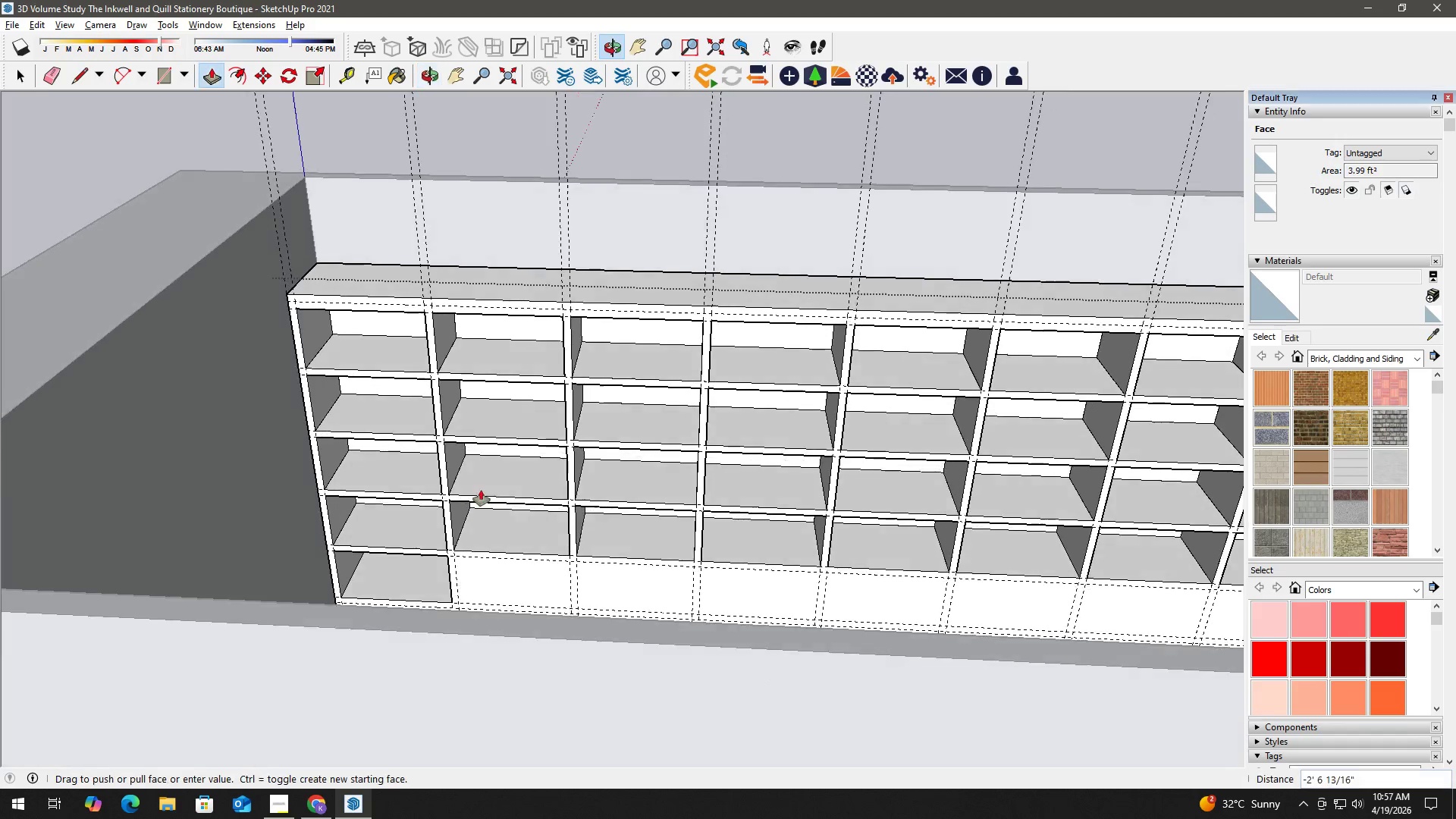 
scroll: coordinate [390, 519], scroll_direction: up, amount: 5.0
 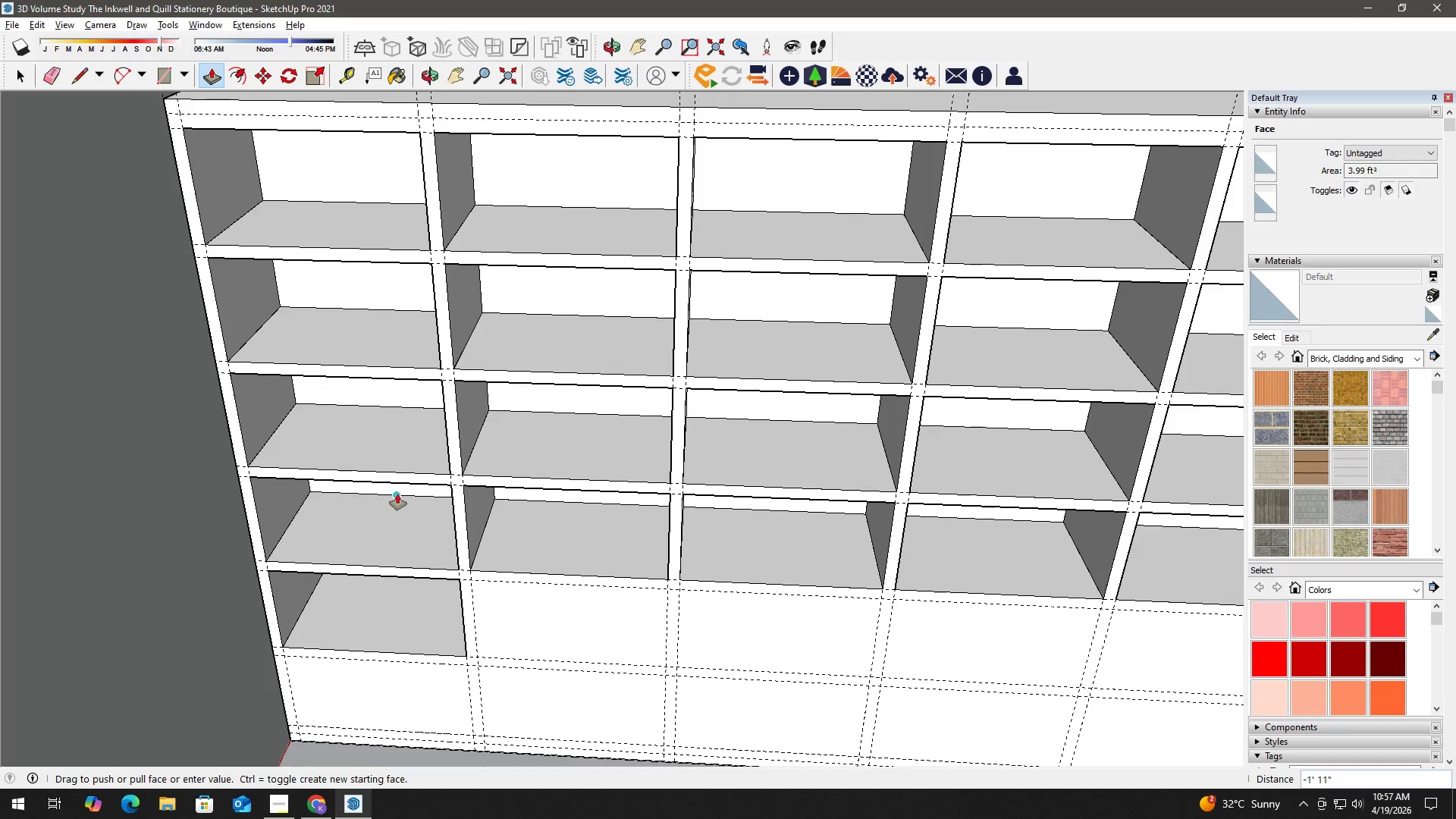 
left_click([397, 494])
 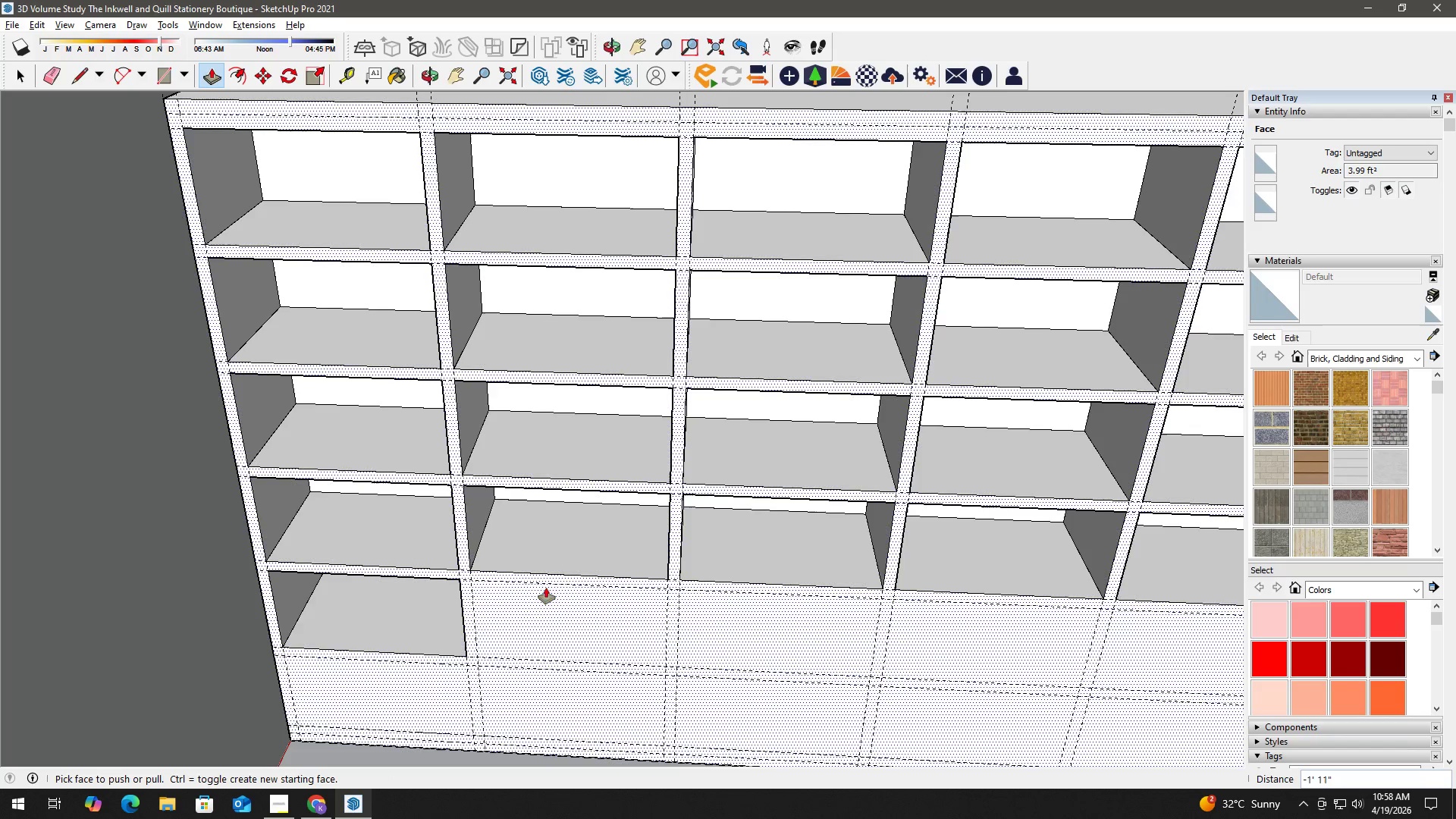 
scroll: coordinate [528, 594], scroll_direction: up, amount: 2.0
 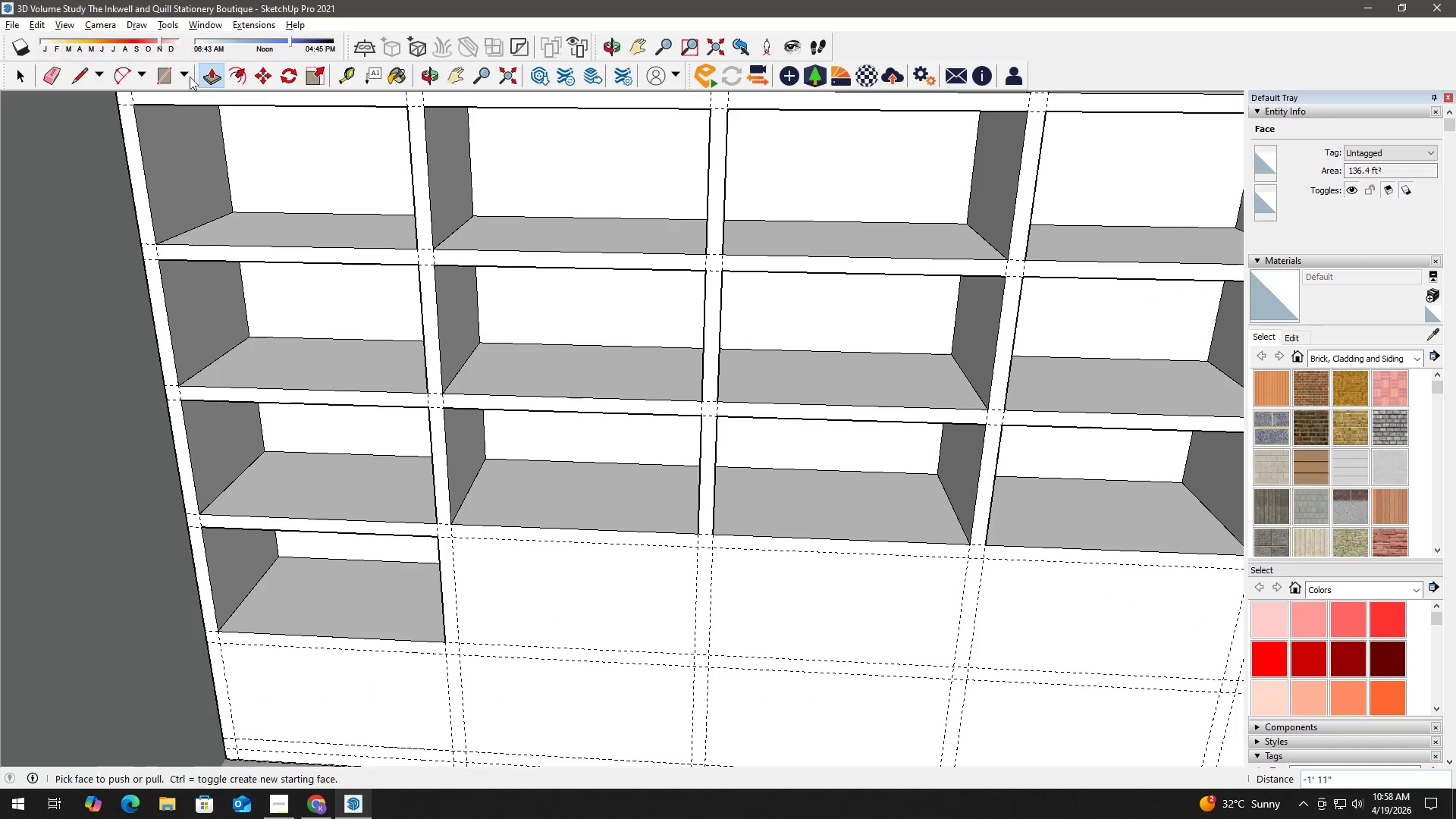 
left_click([165, 74])
 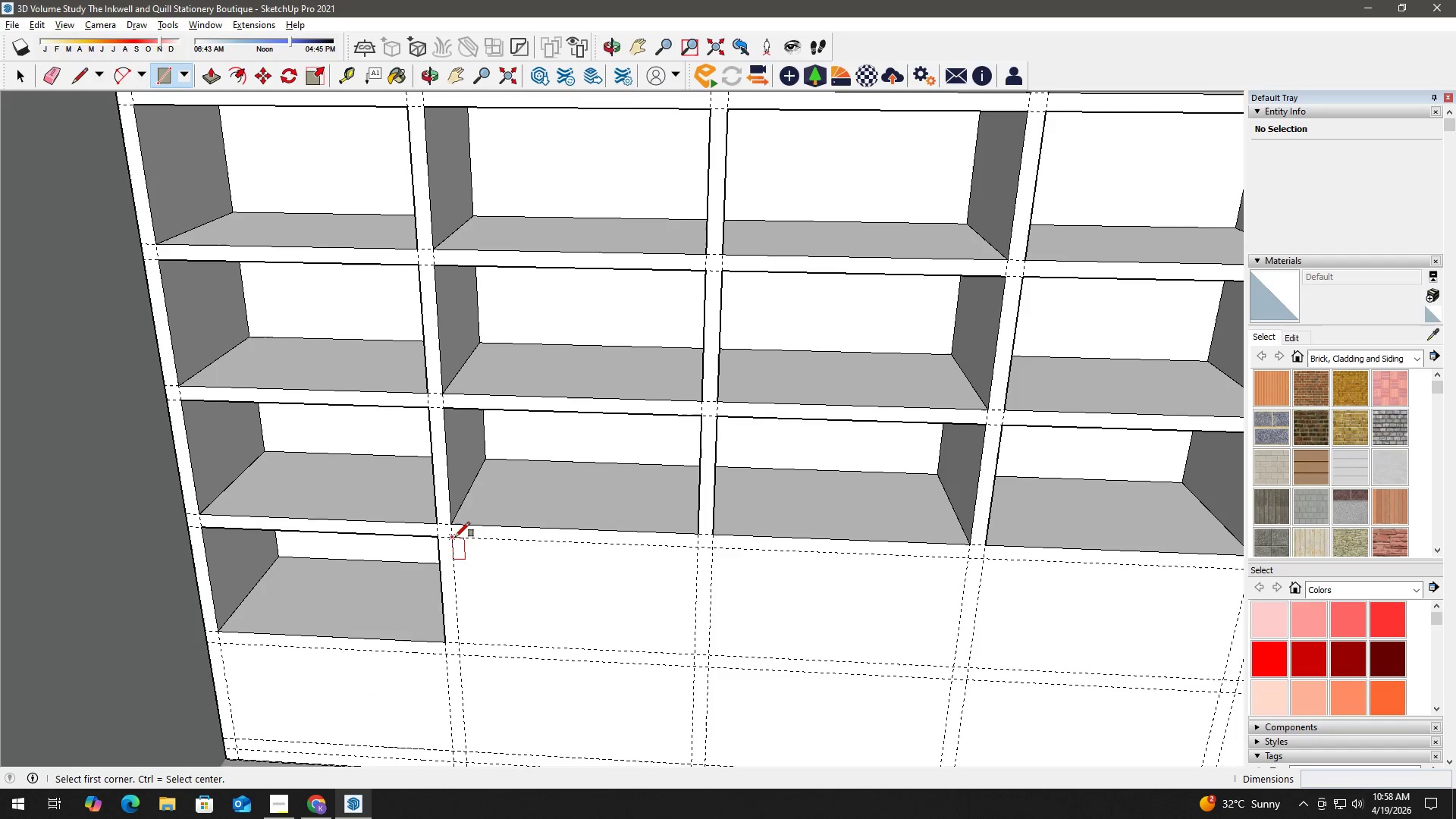 
left_click([455, 537])
 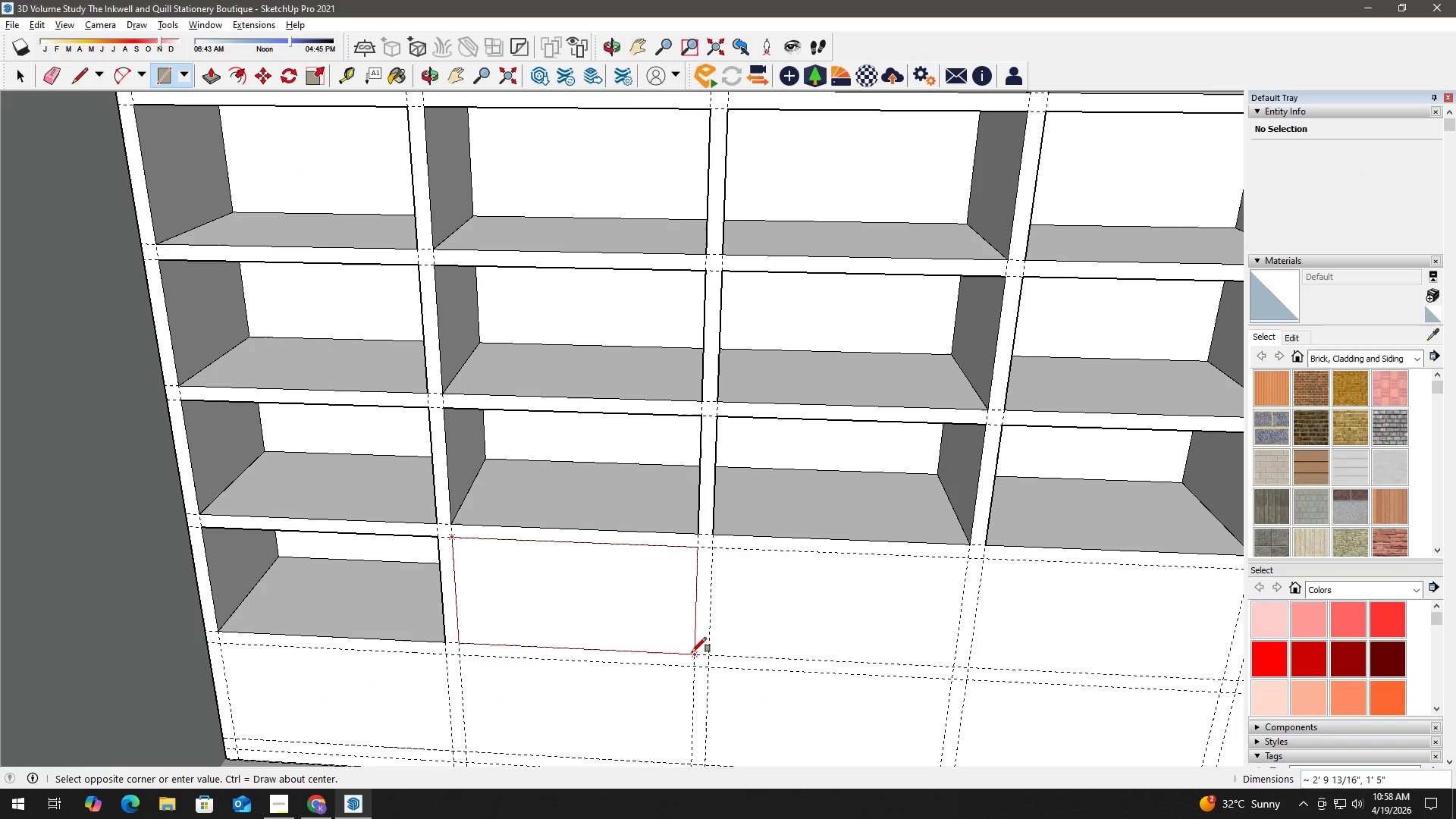 
left_click([693, 654])
 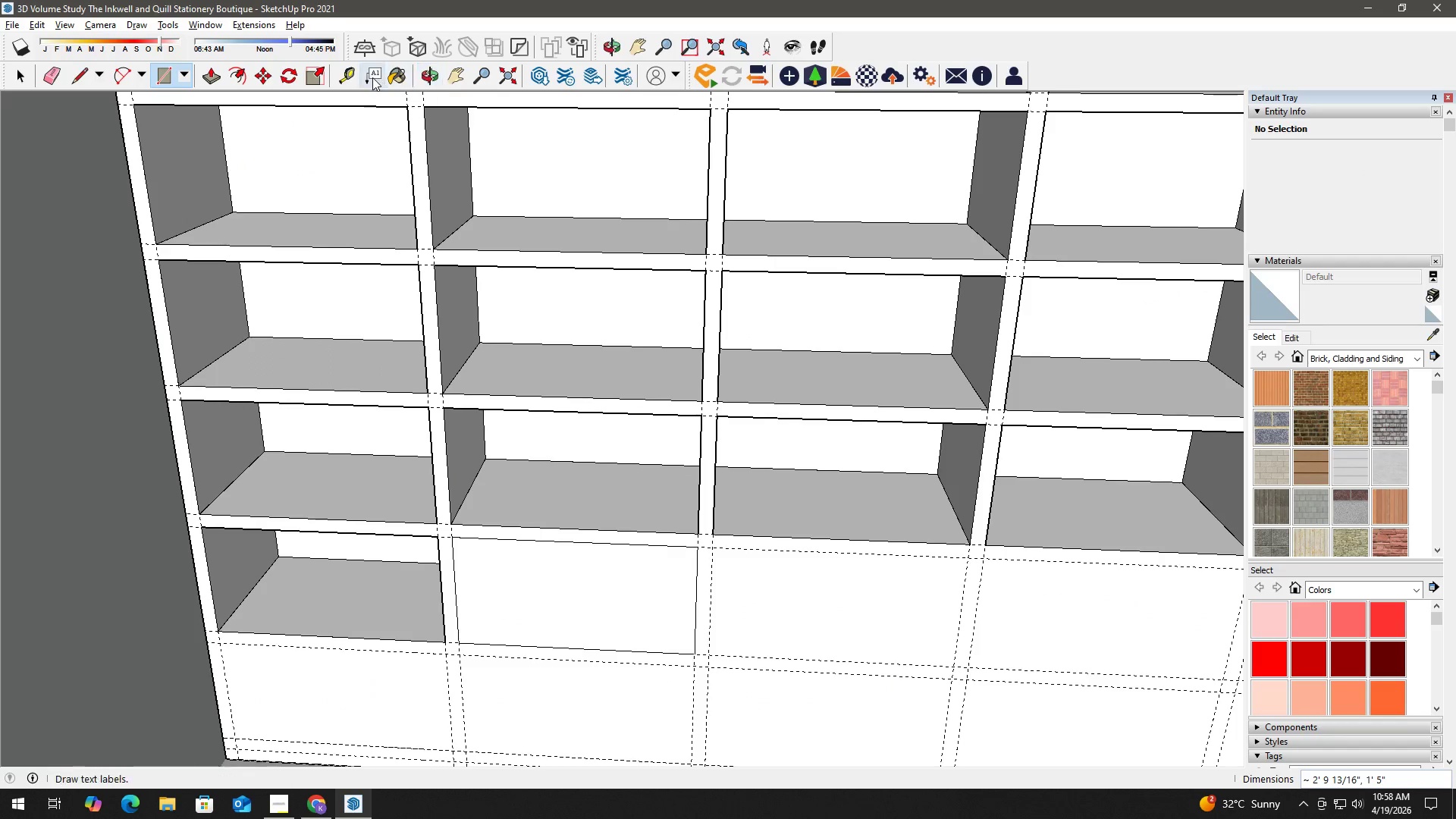 
left_click([212, 77])
 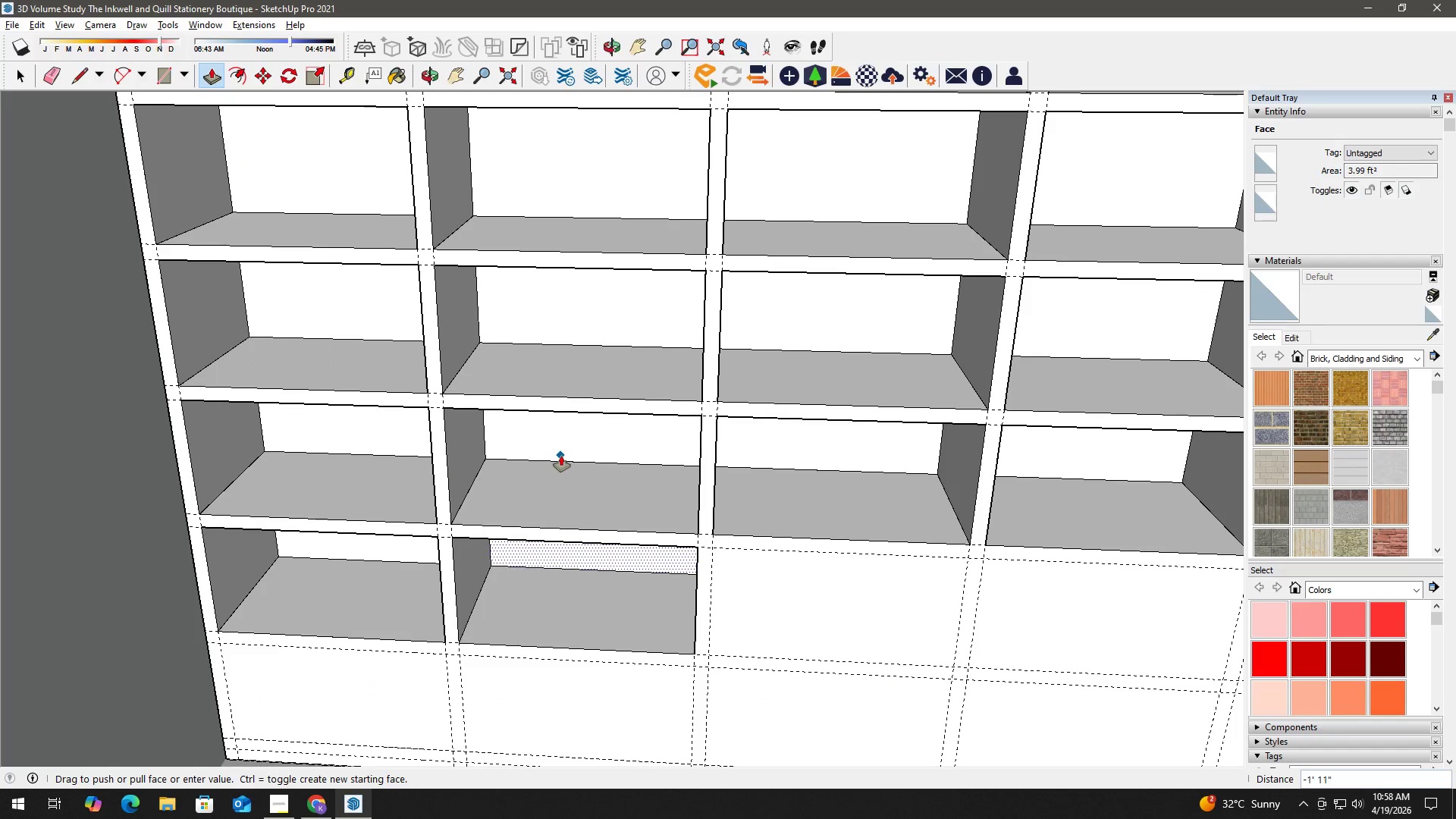 
left_click([562, 460])
 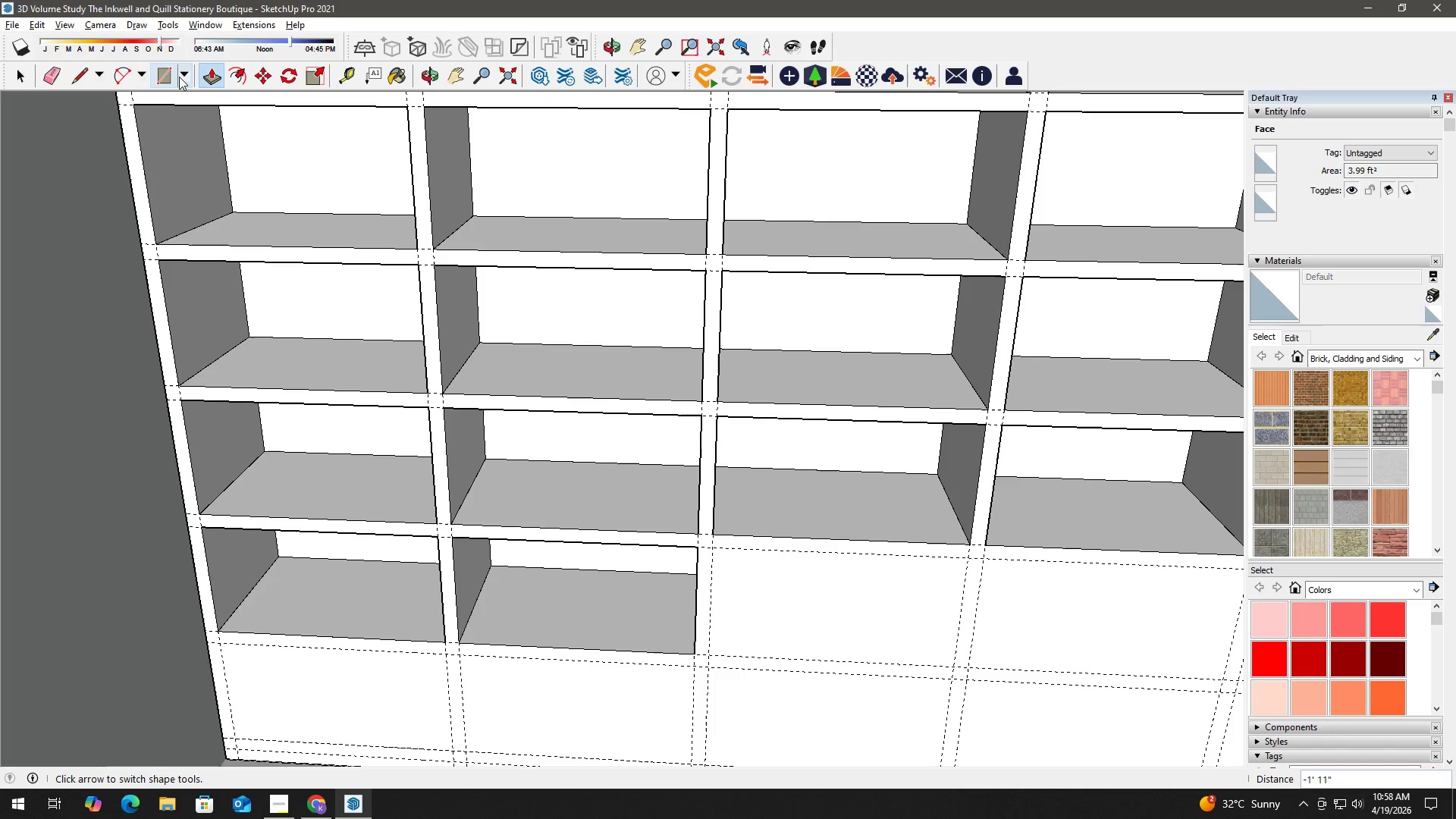 
left_click([163, 74])
 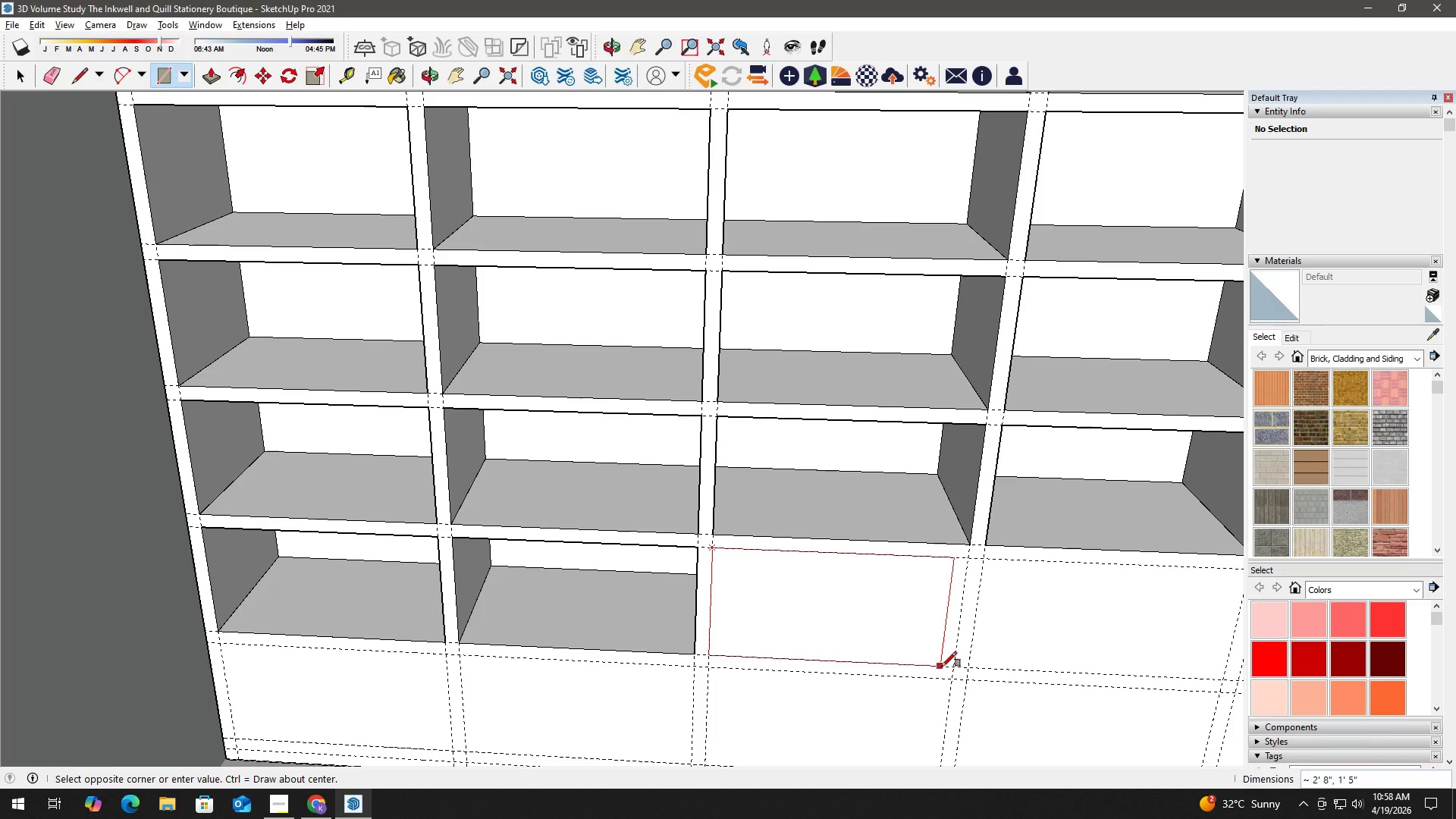 
left_click([952, 670])
 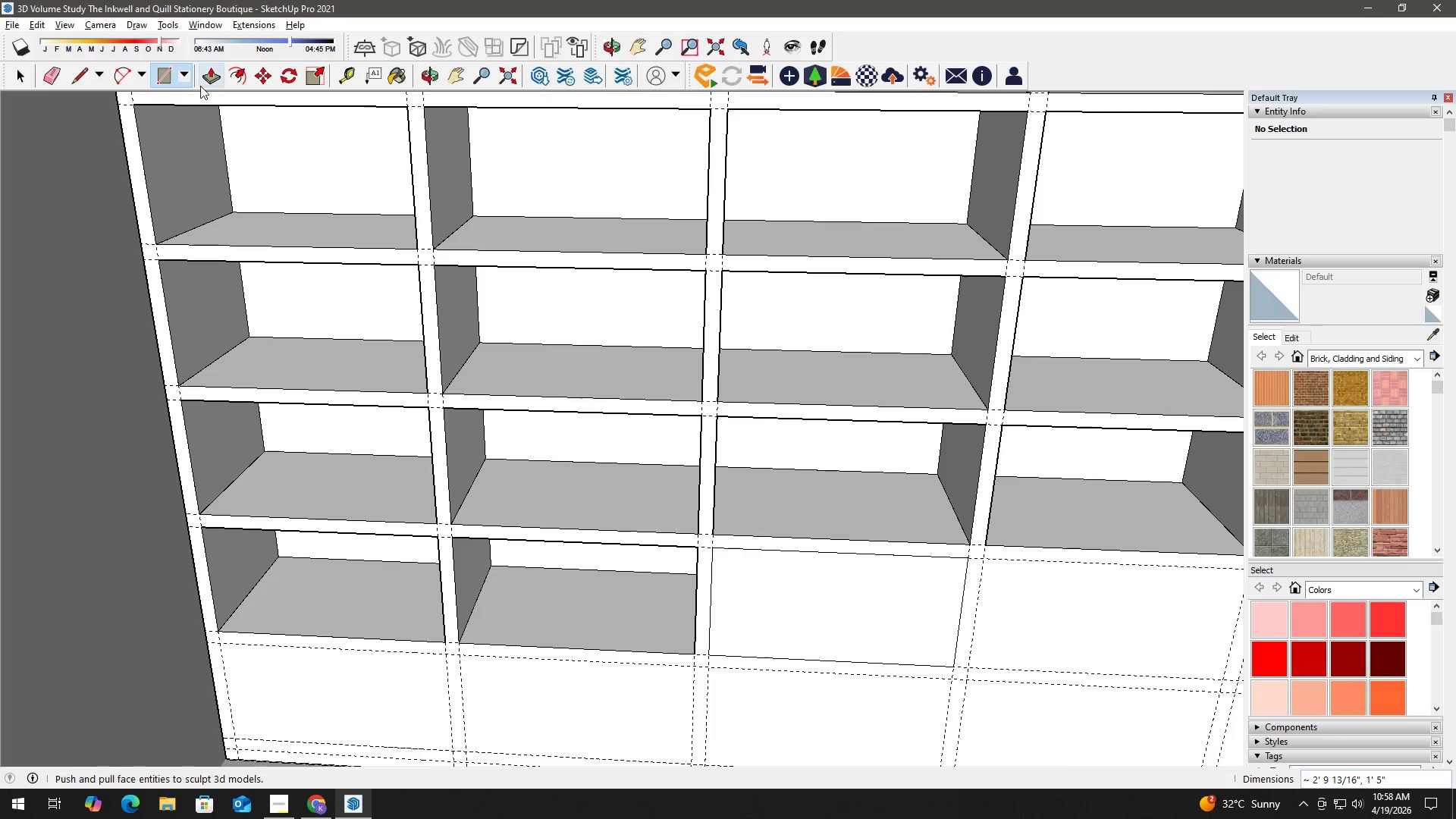 
left_click([208, 75])
 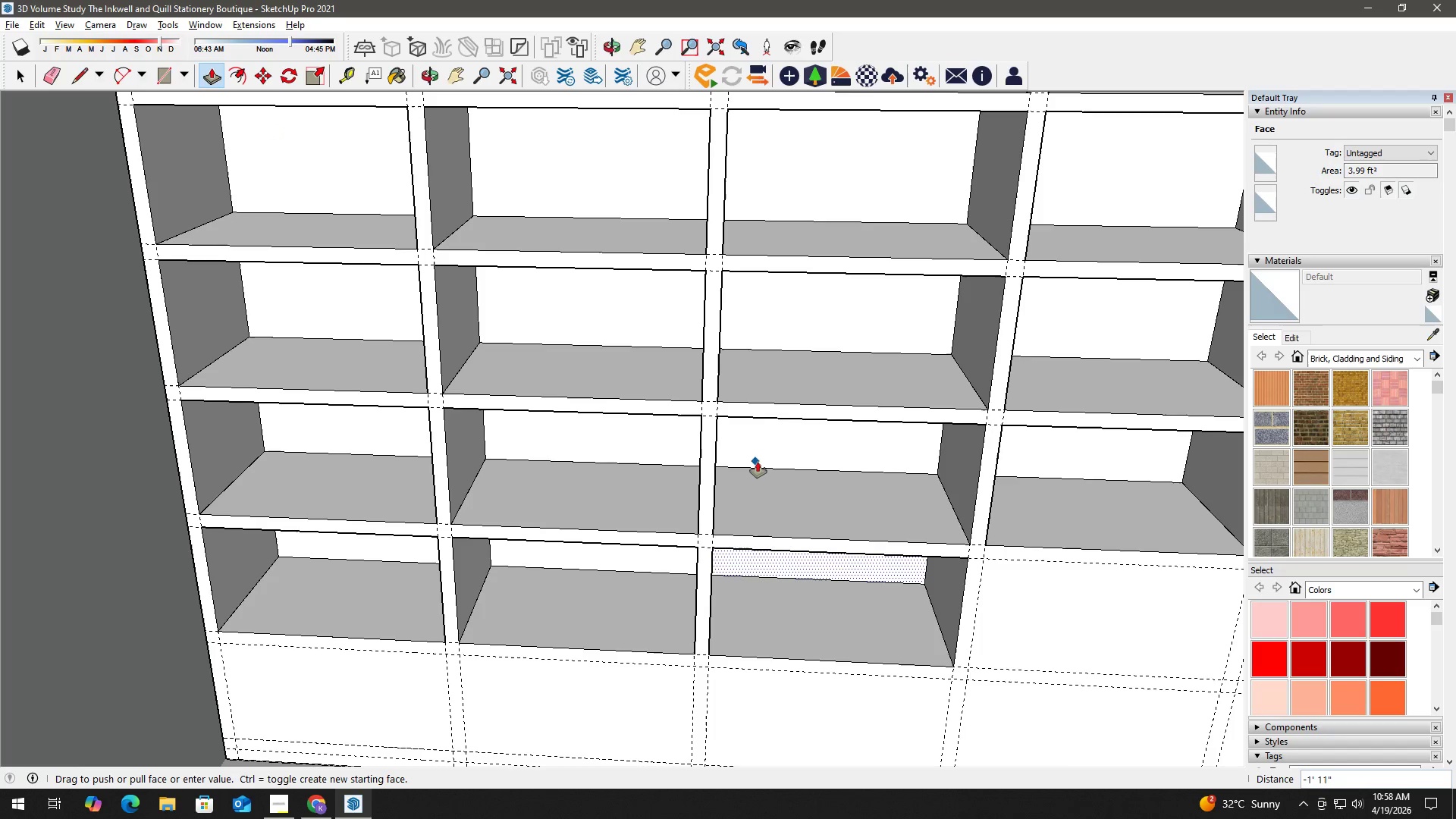 
left_click([759, 465])
 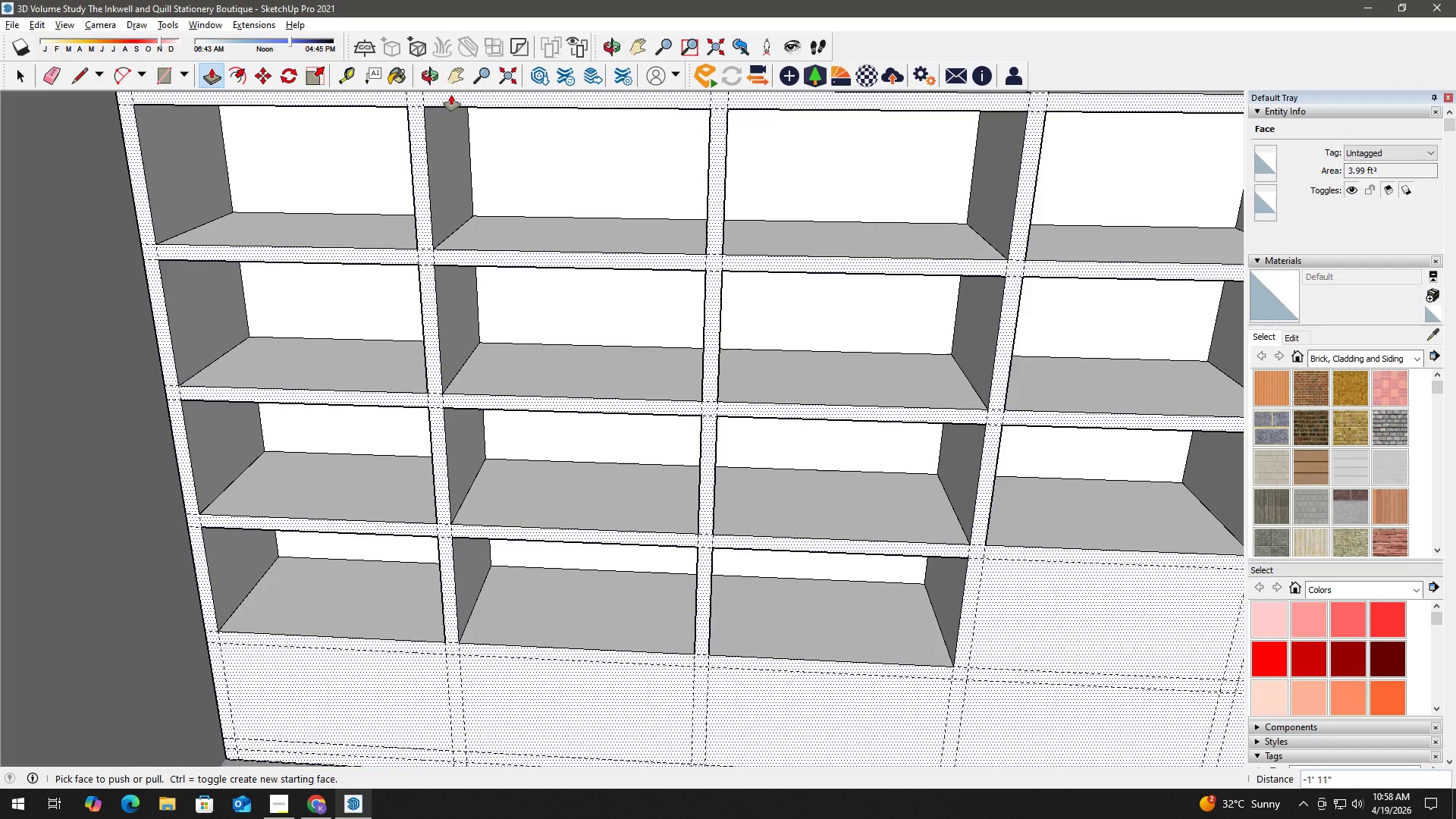 
left_click([453, 74])
 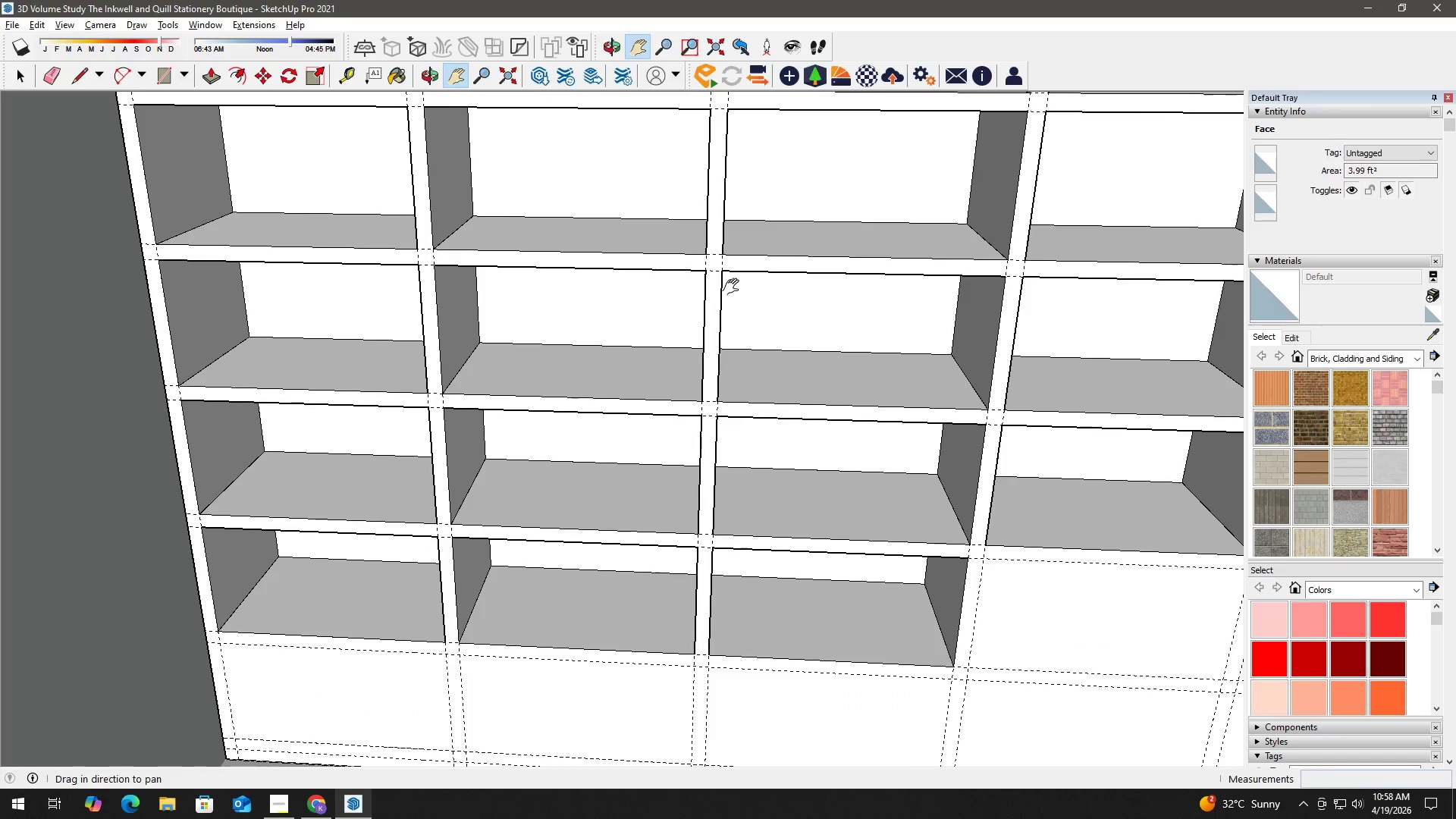 
left_click_drag(start_coordinate=[1009, 487], to_coordinate=[569, 456])
 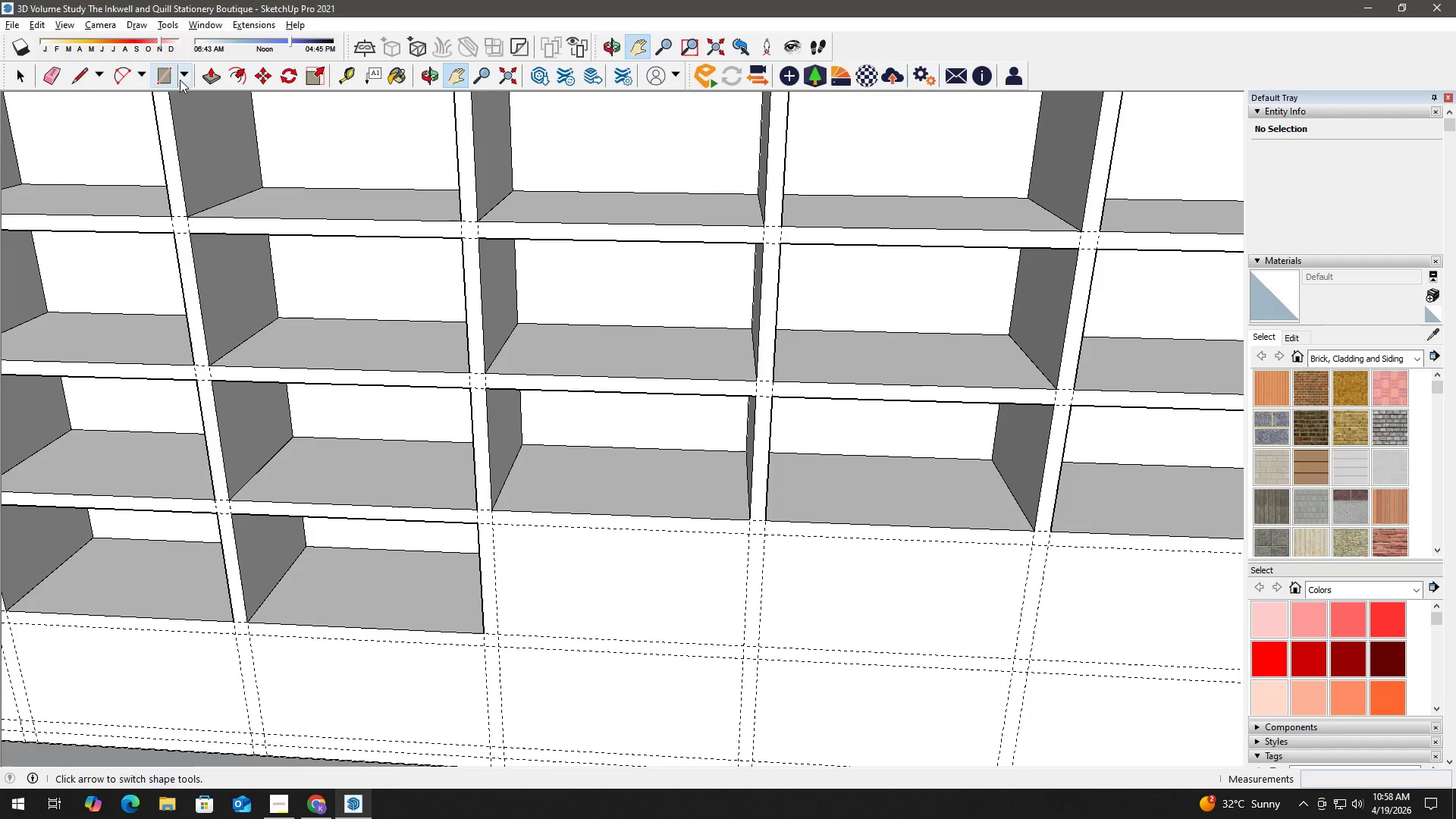 
left_click([167, 76])
 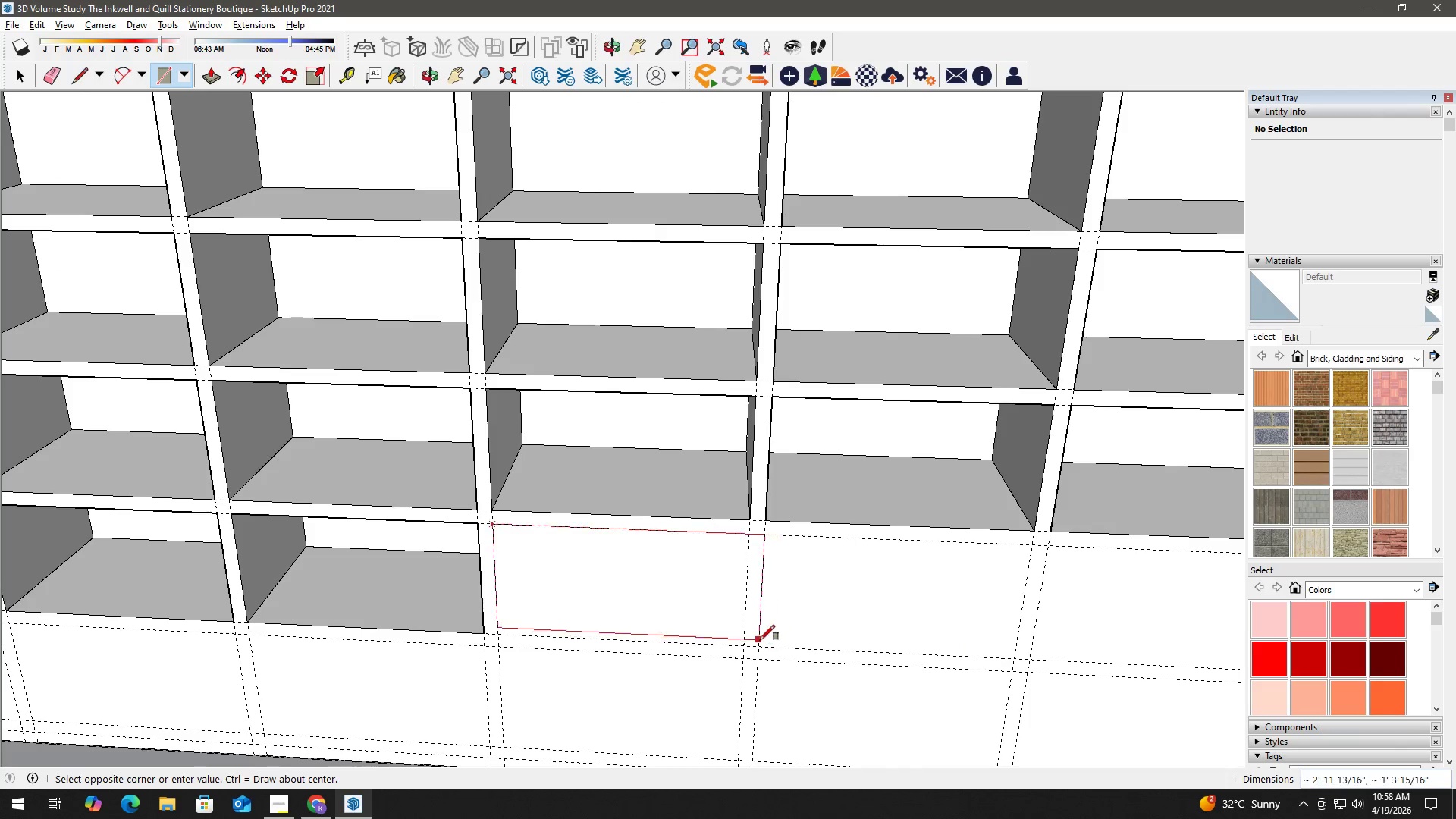 
left_click([741, 643])
 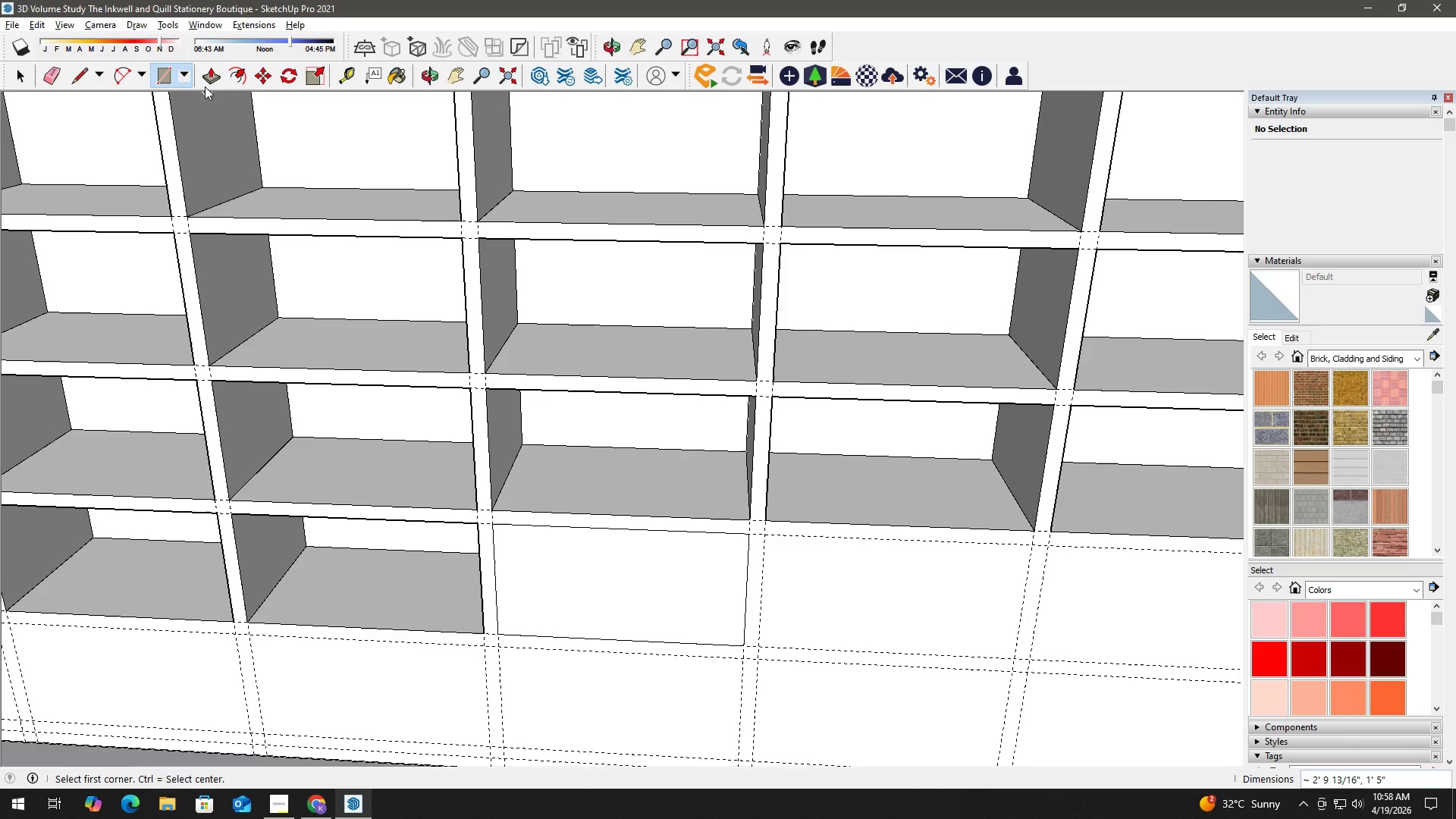 
left_click([208, 79])
 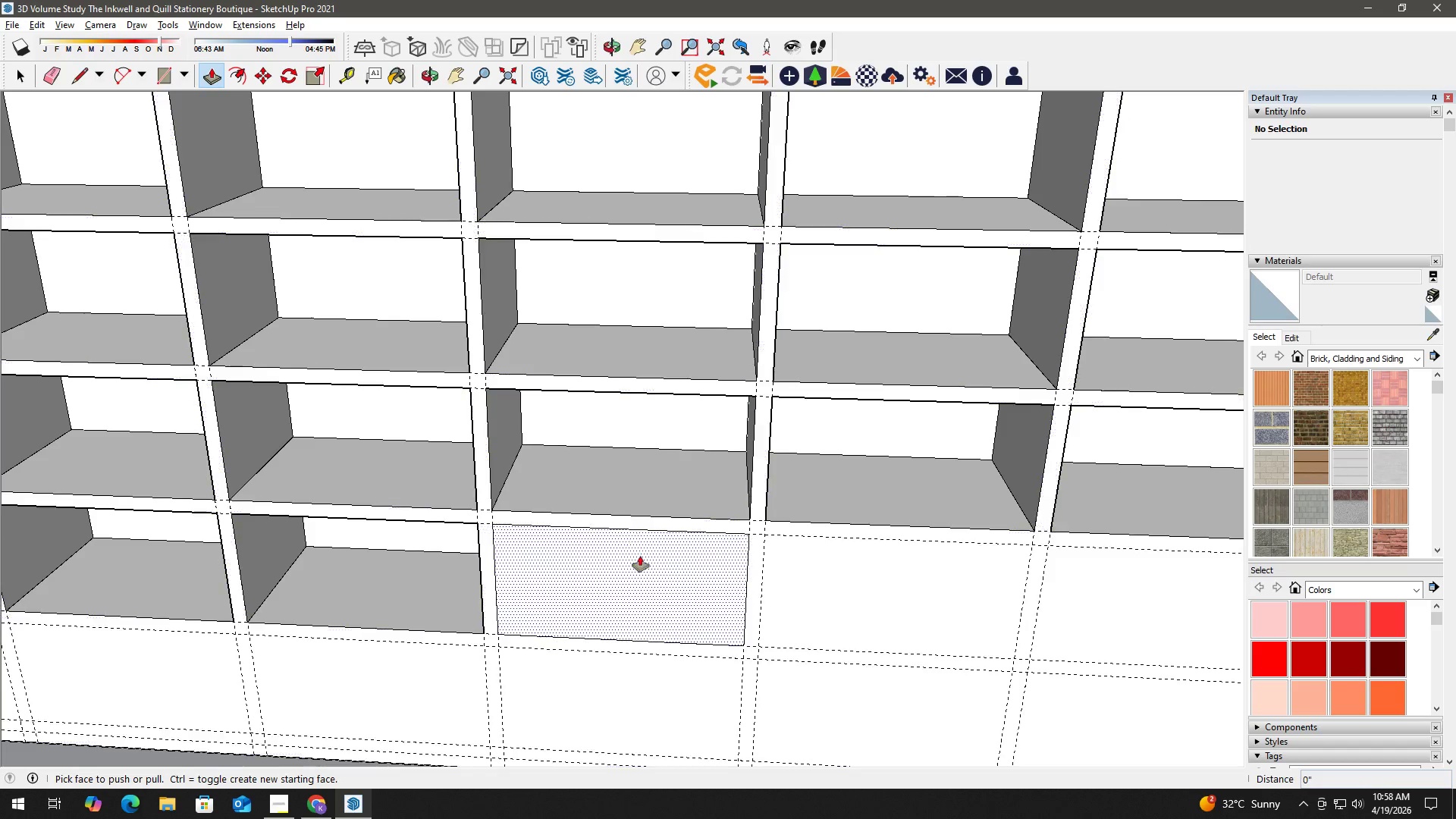 
left_click([641, 557])
 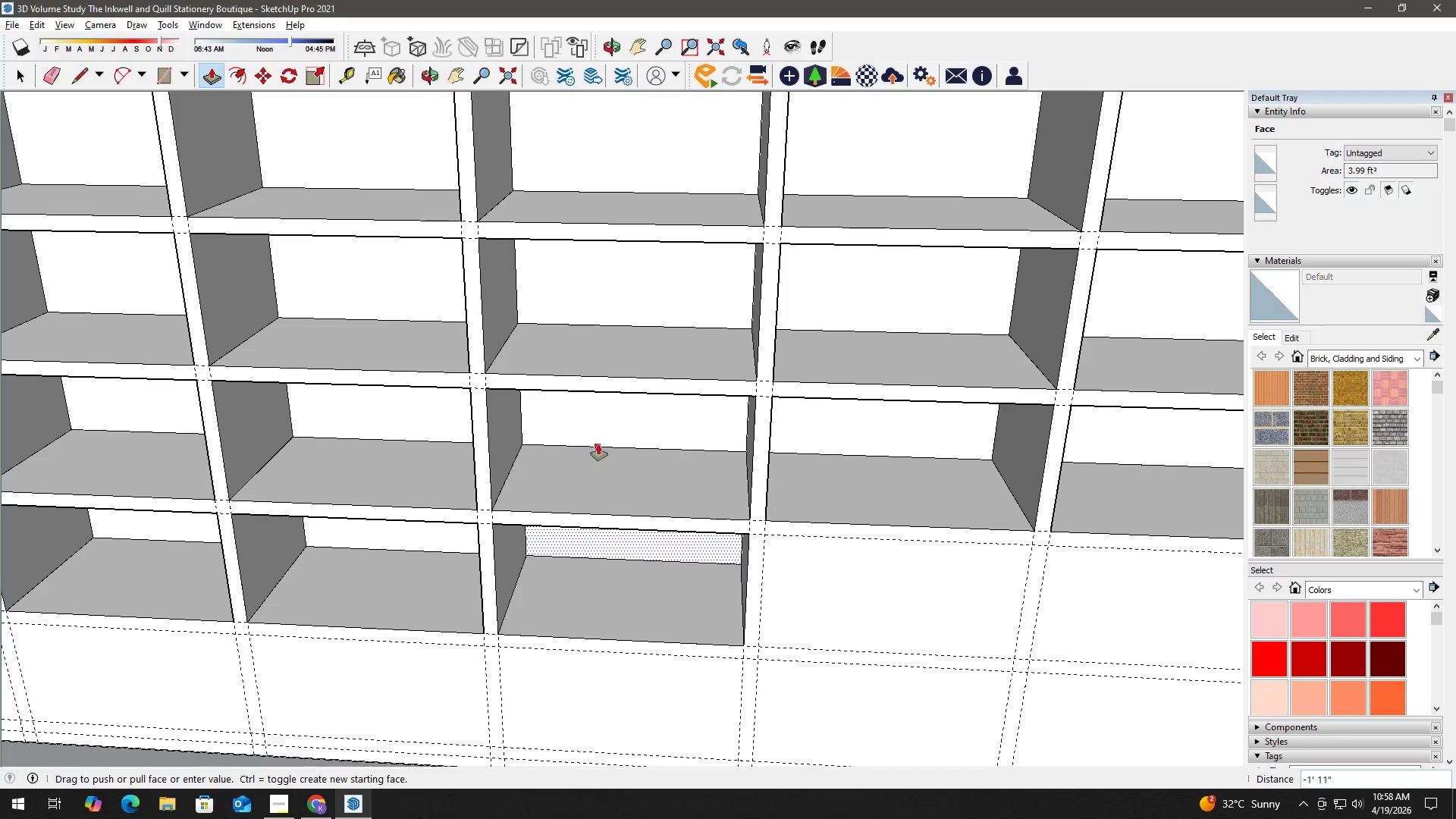 
left_click([598, 444])
 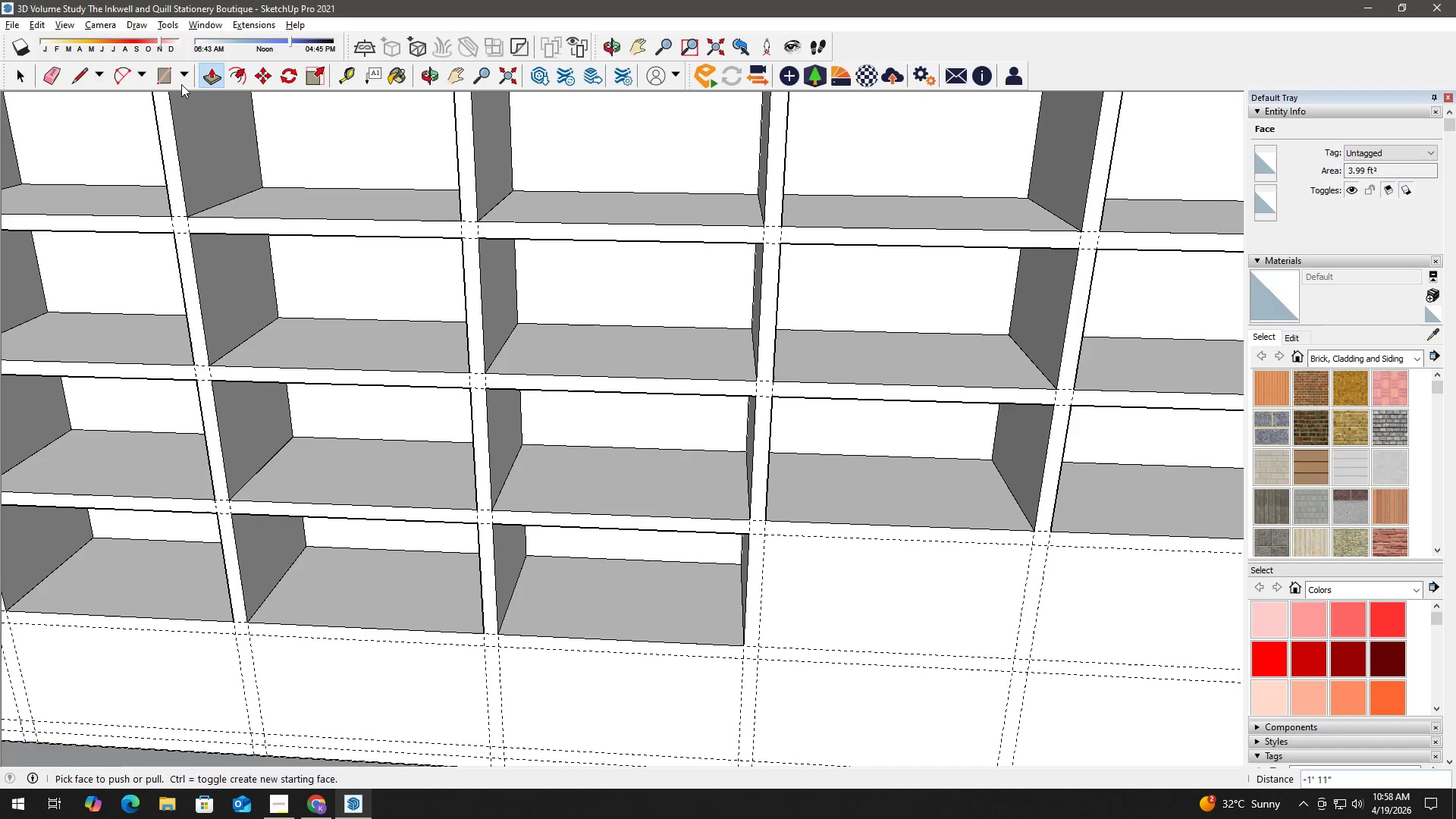 
left_click([165, 73])
 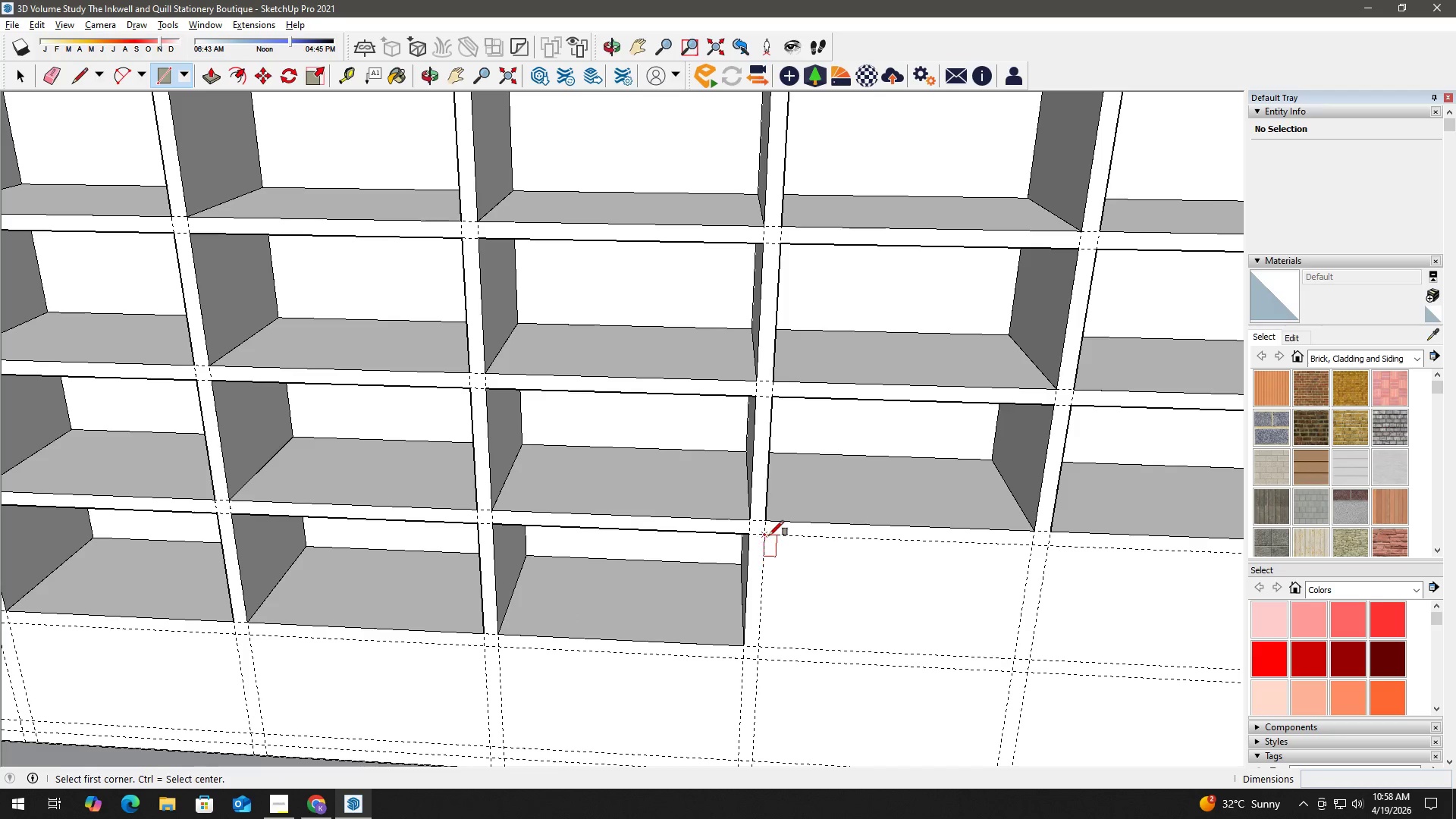 
left_click([769, 534])
 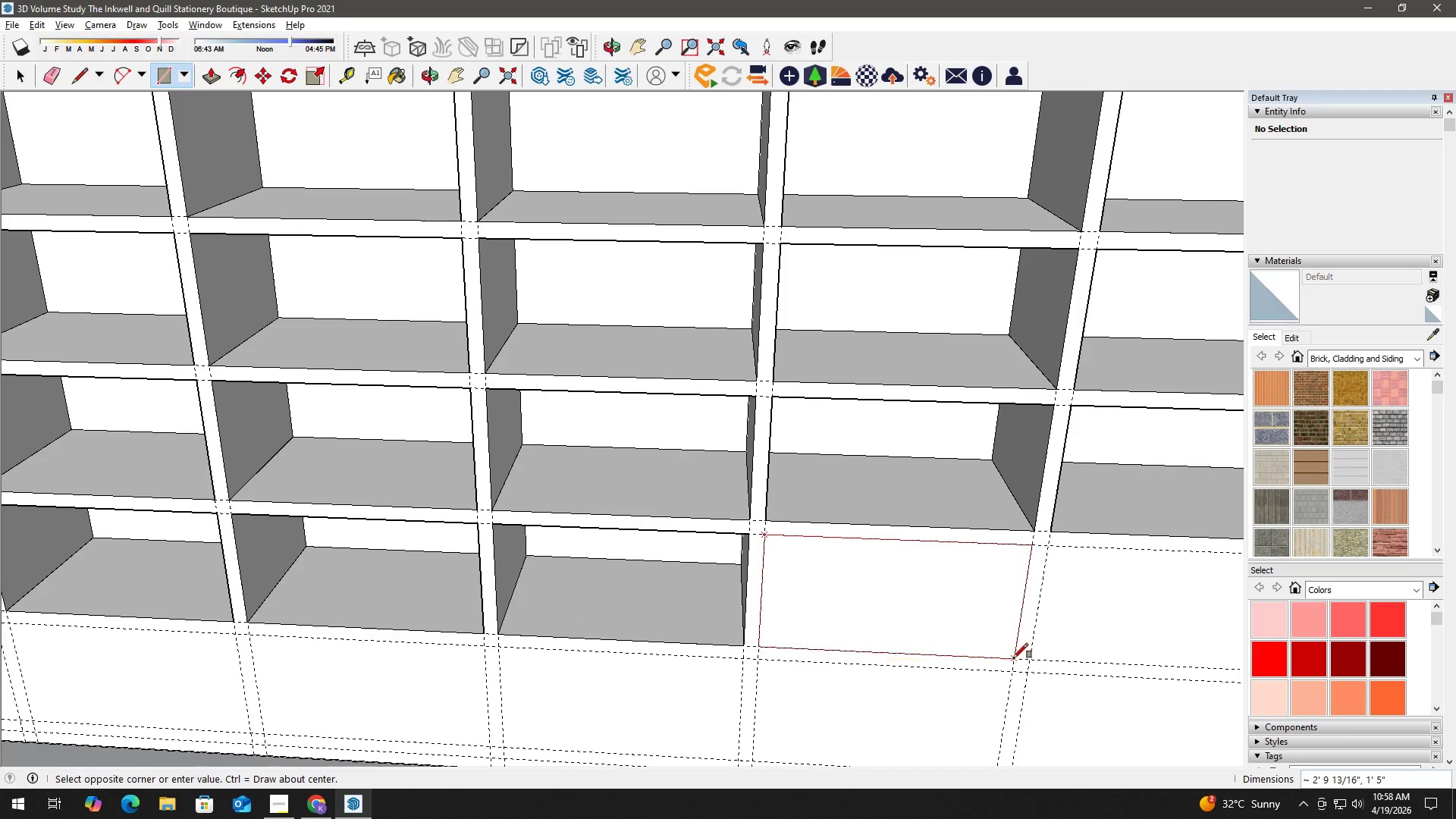 
left_click([1014, 657])
 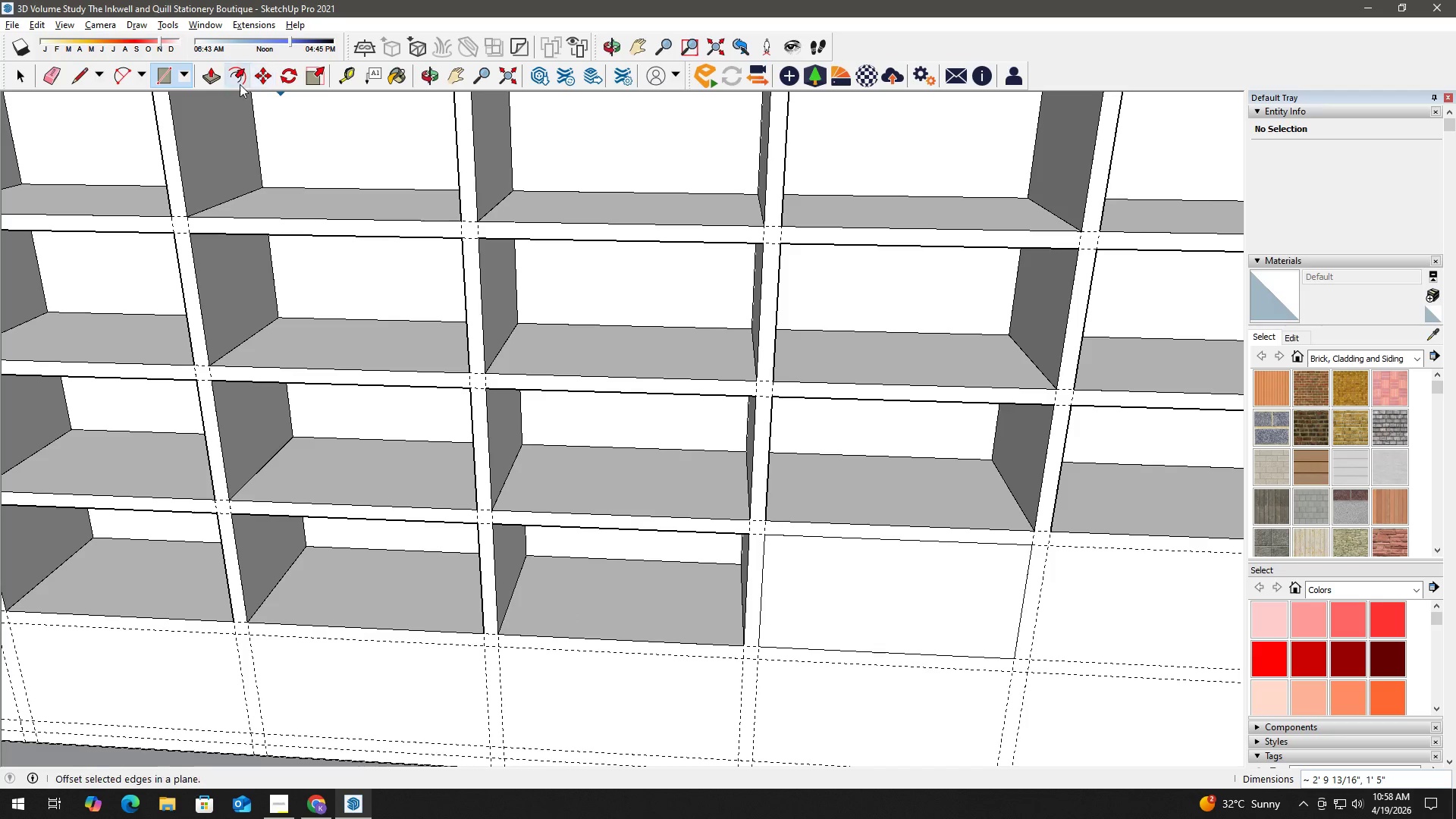 
left_click([209, 77])
 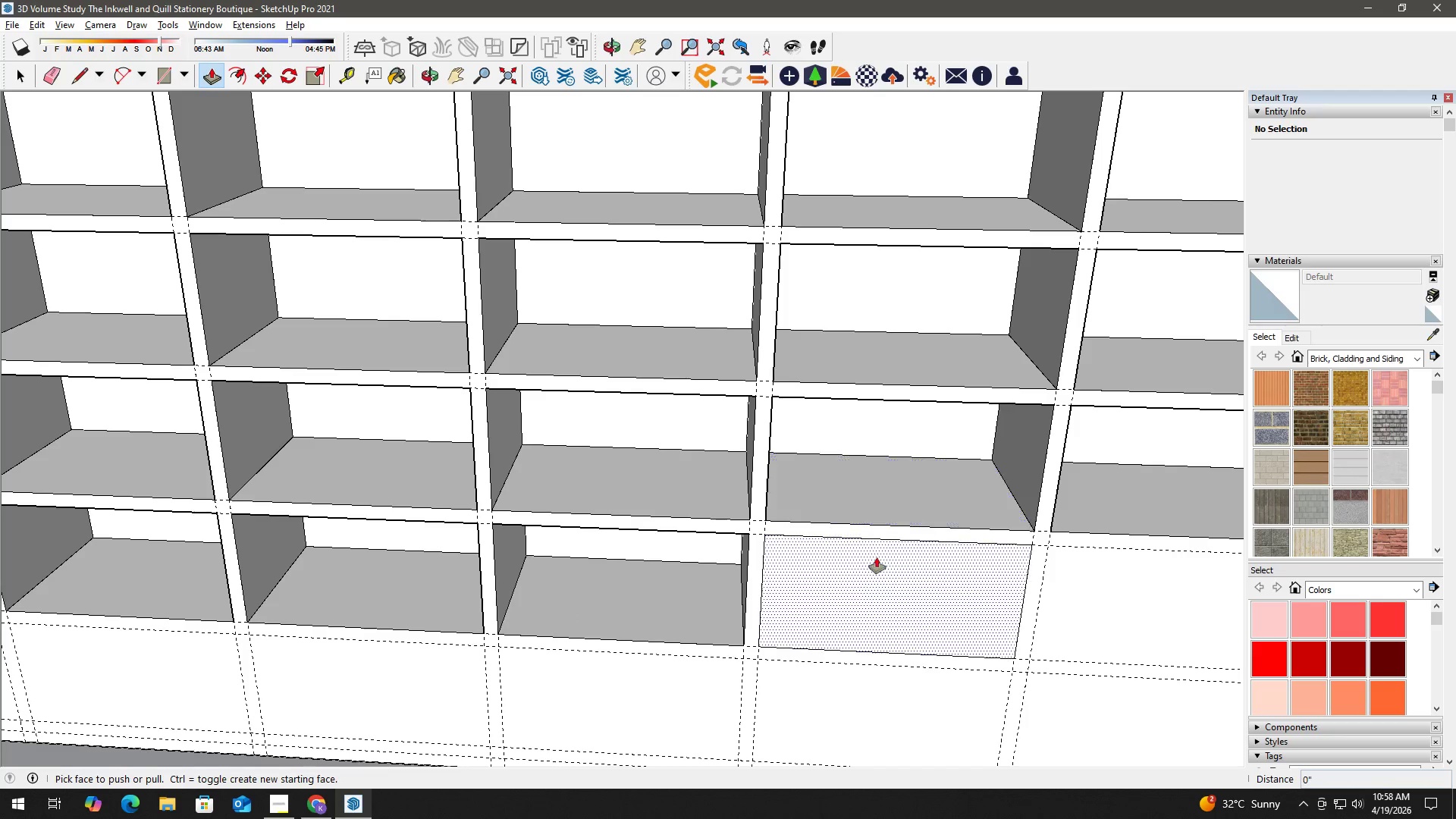 
left_click_drag(start_coordinate=[893, 582], to_coordinate=[889, 577])
 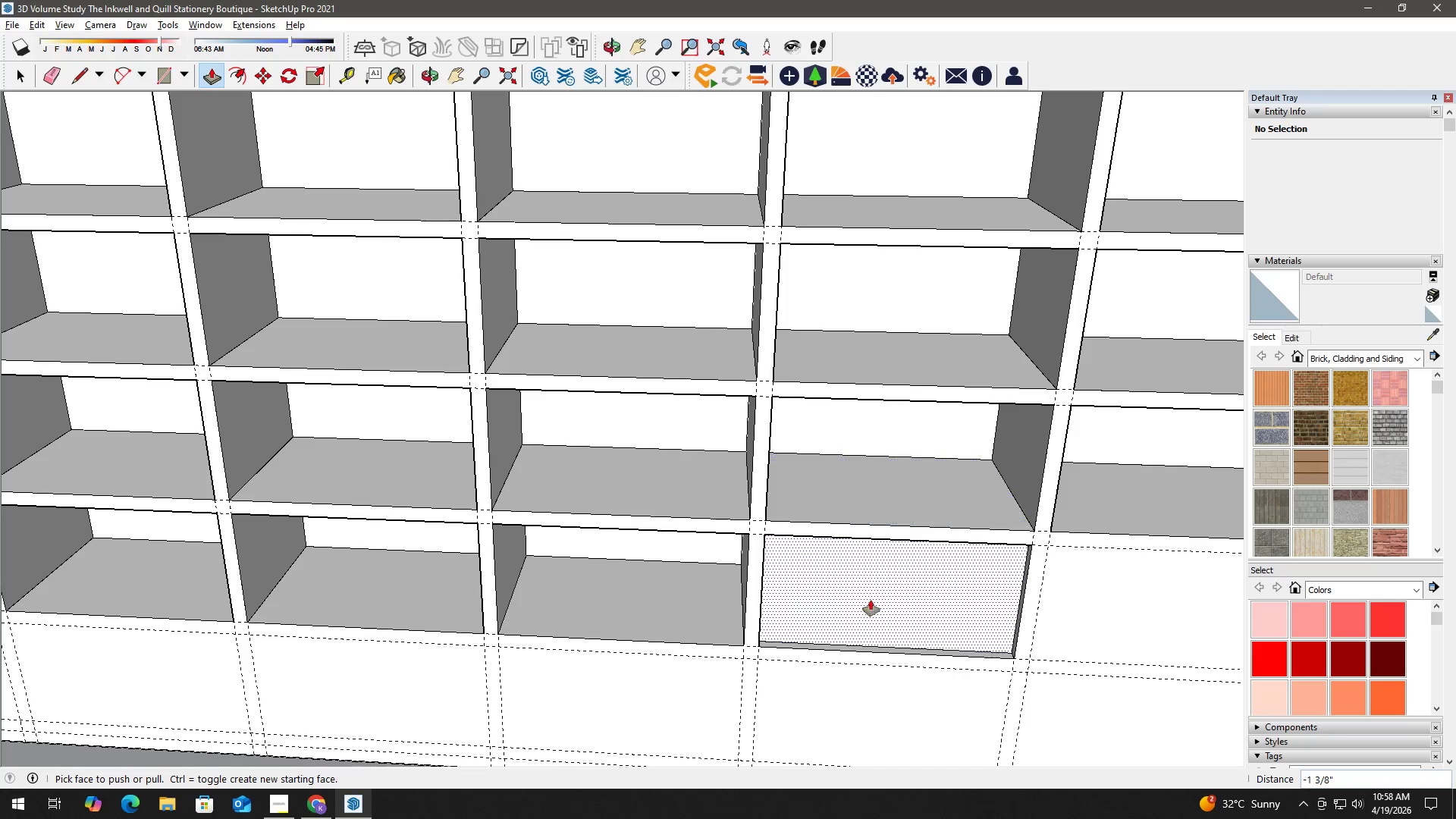 
left_click([877, 595])
 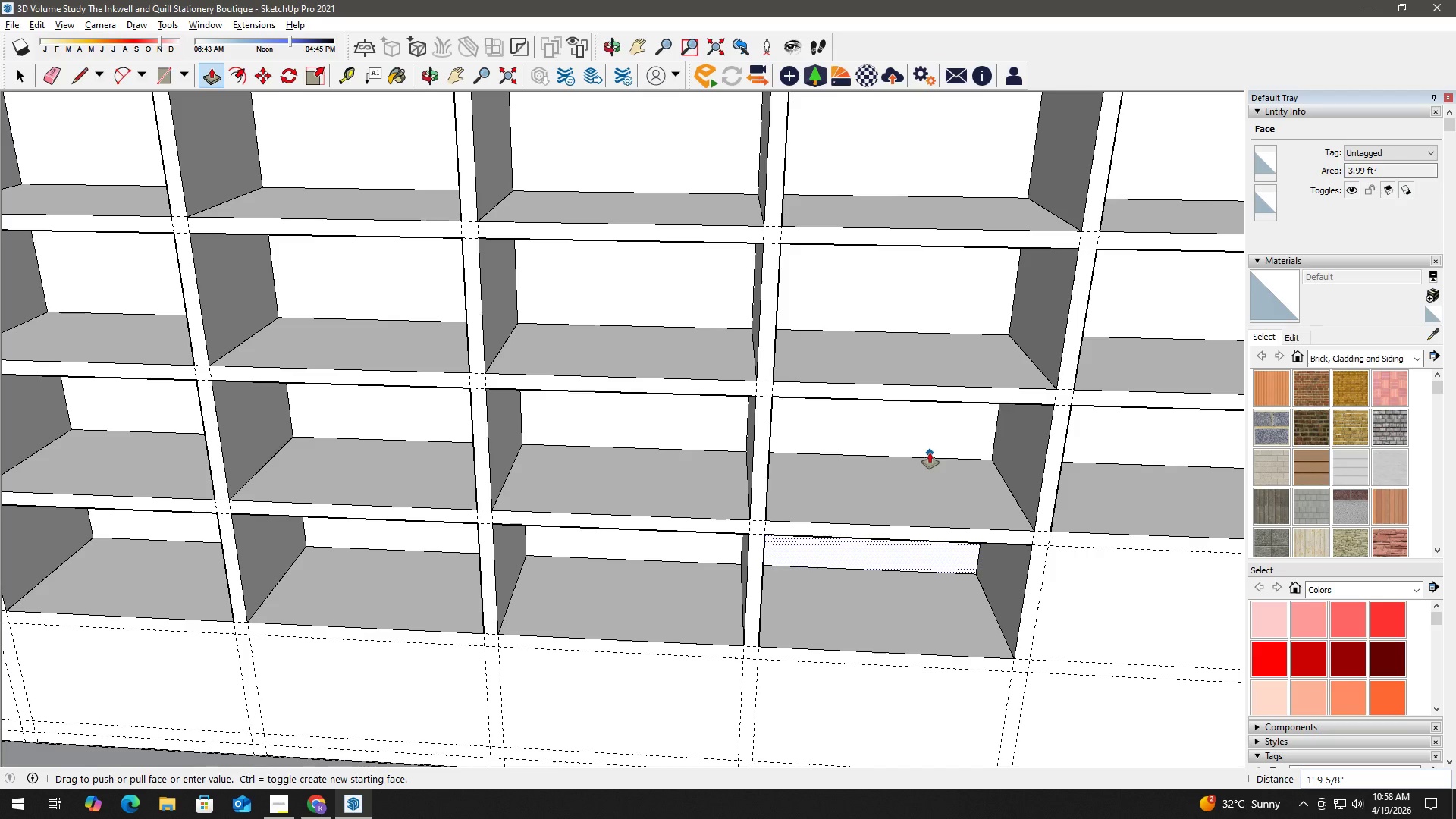 
left_click([931, 457])
 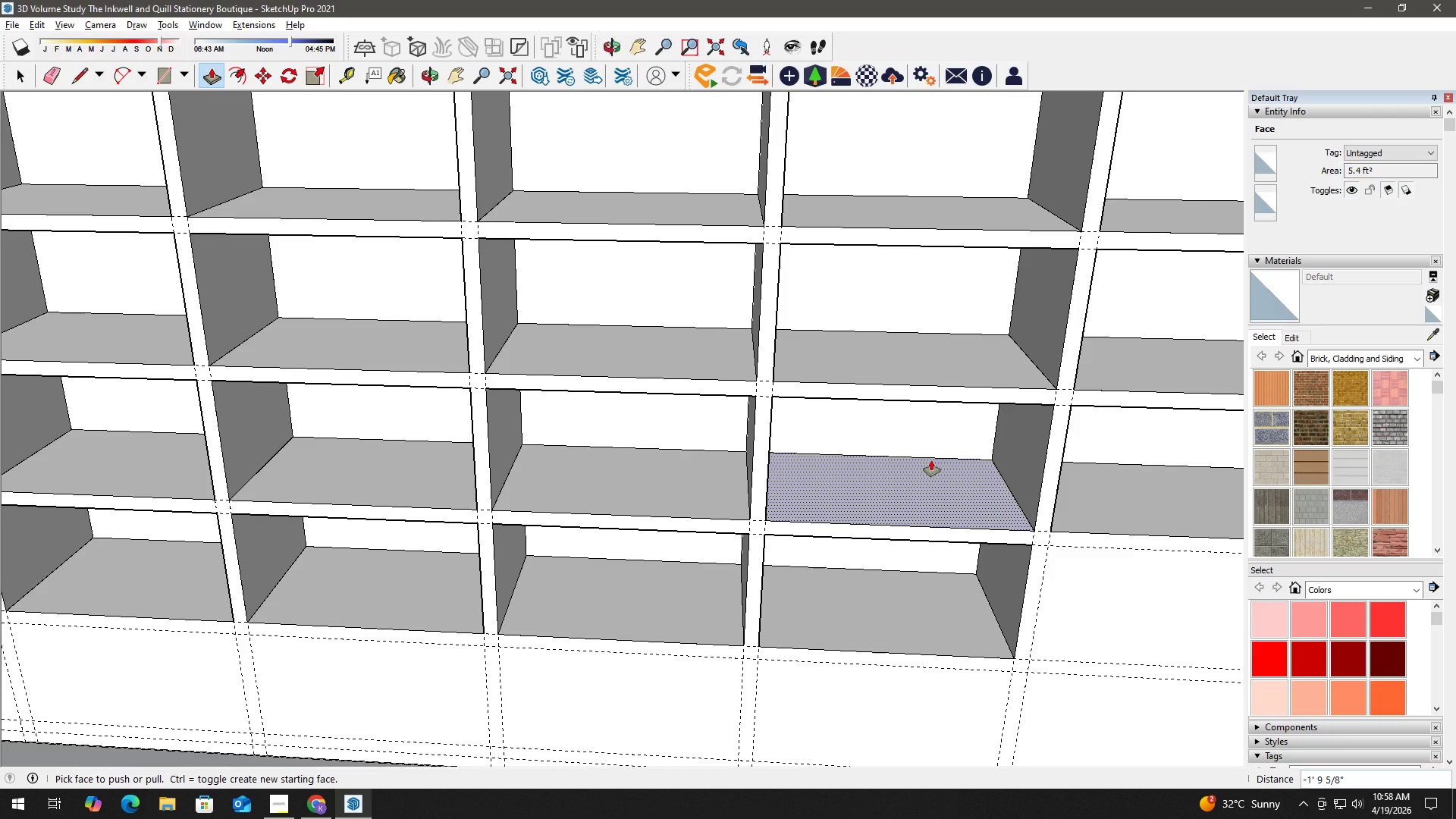 
wait(19.73)
 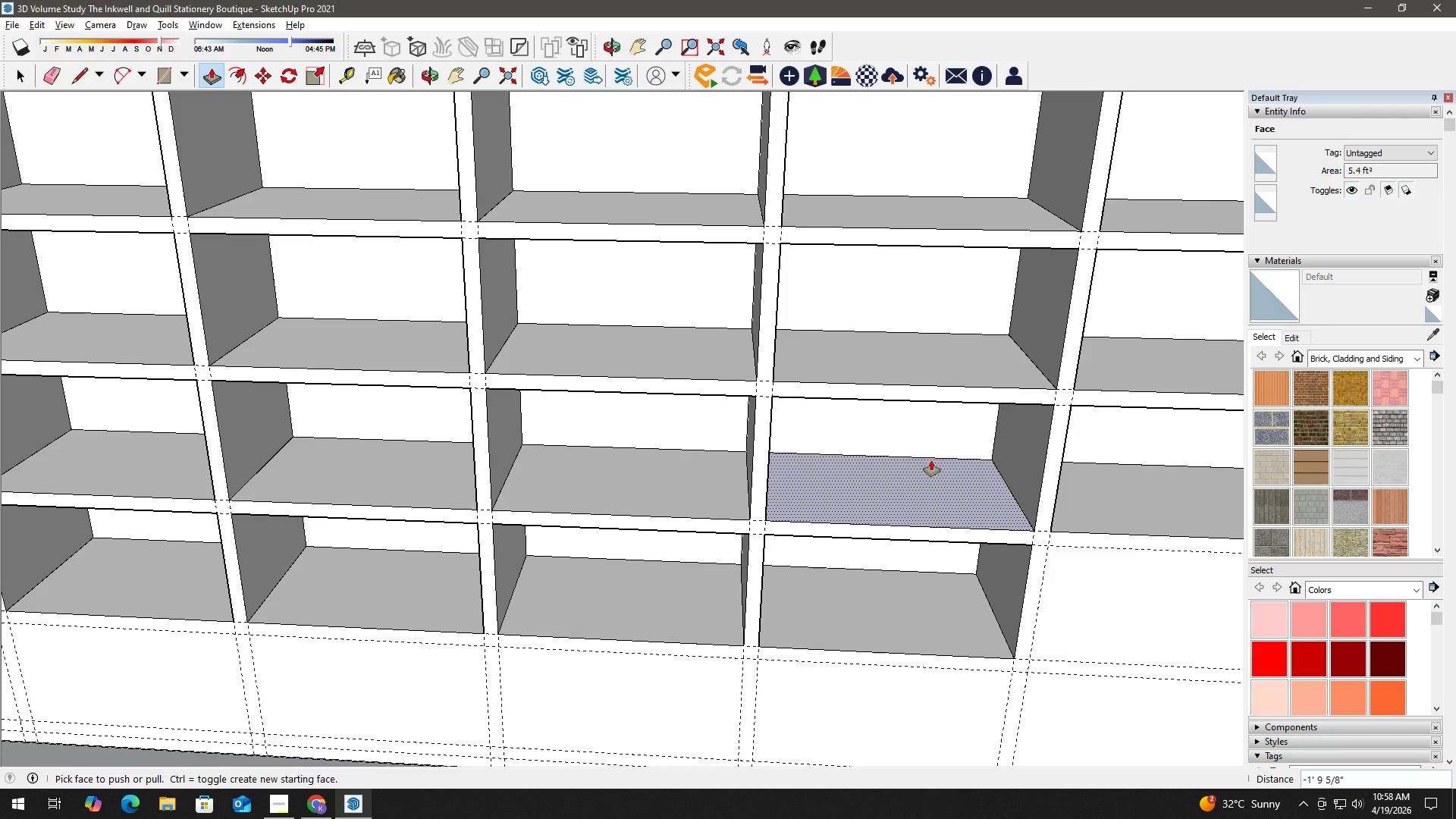 
left_click([455, 70])
 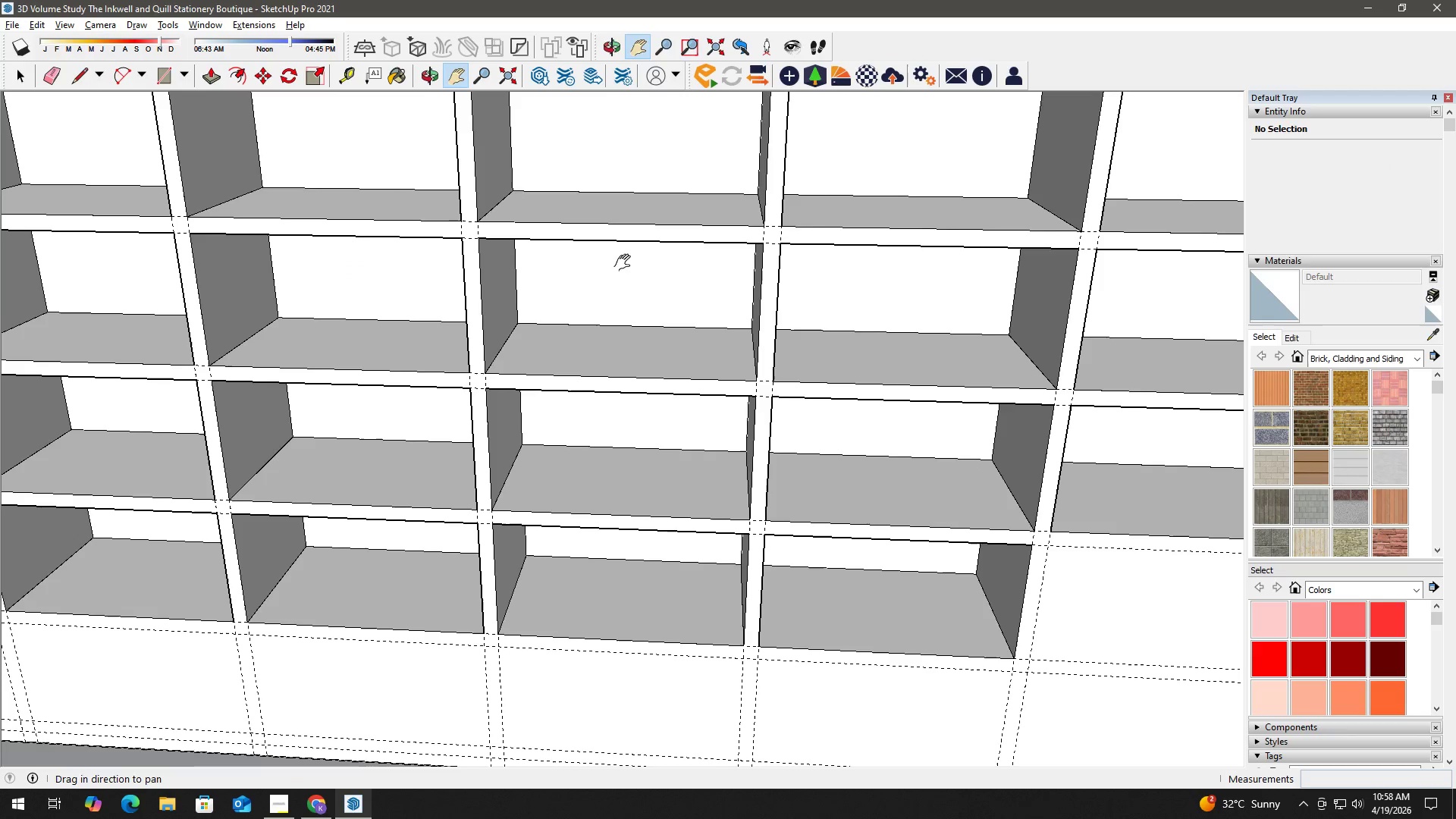 
left_click_drag(start_coordinate=[857, 541], to_coordinate=[315, 453])
 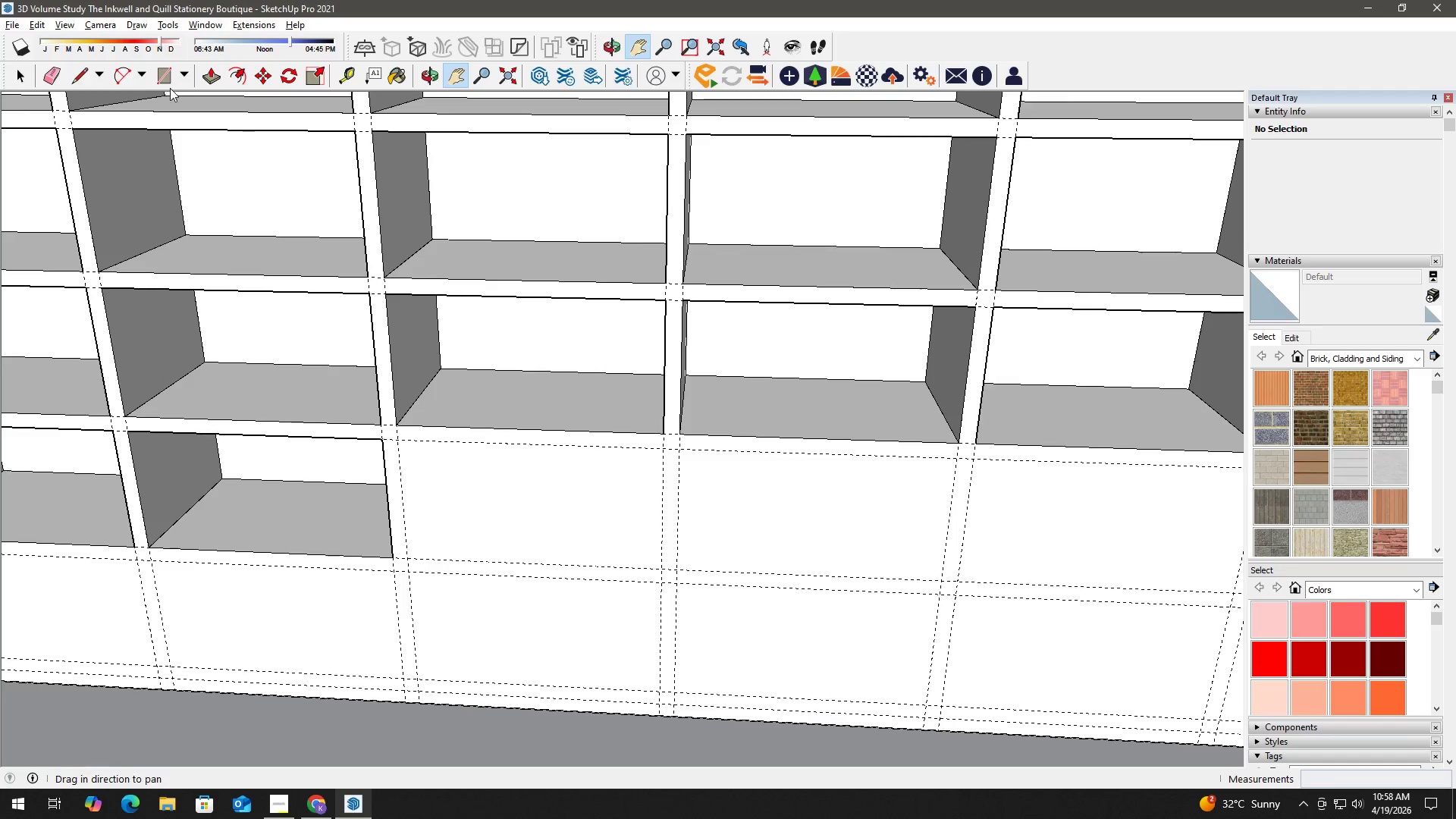 
left_click([162, 76])
 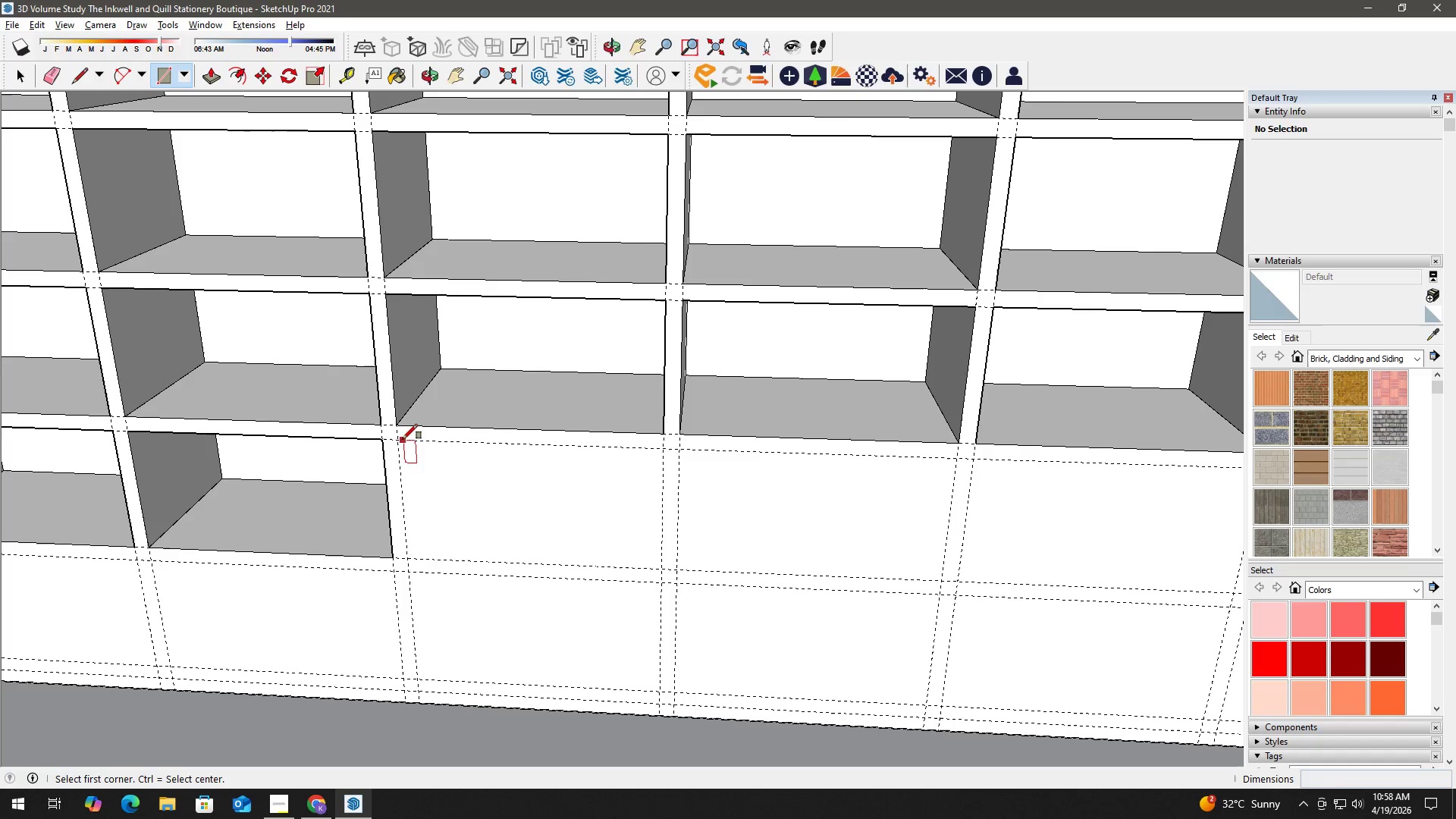 
left_click([397, 439])
 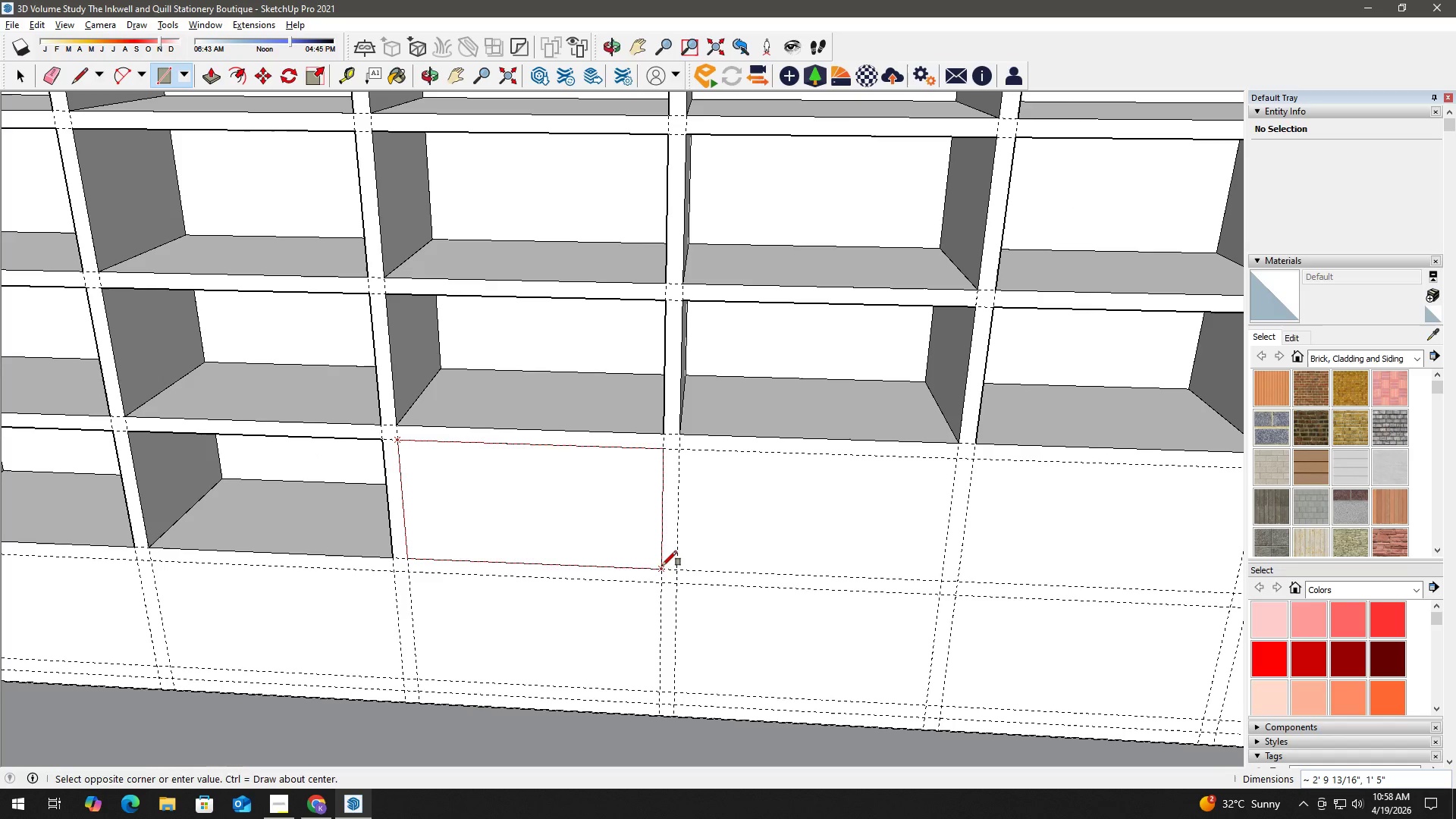 
left_click([662, 566])
 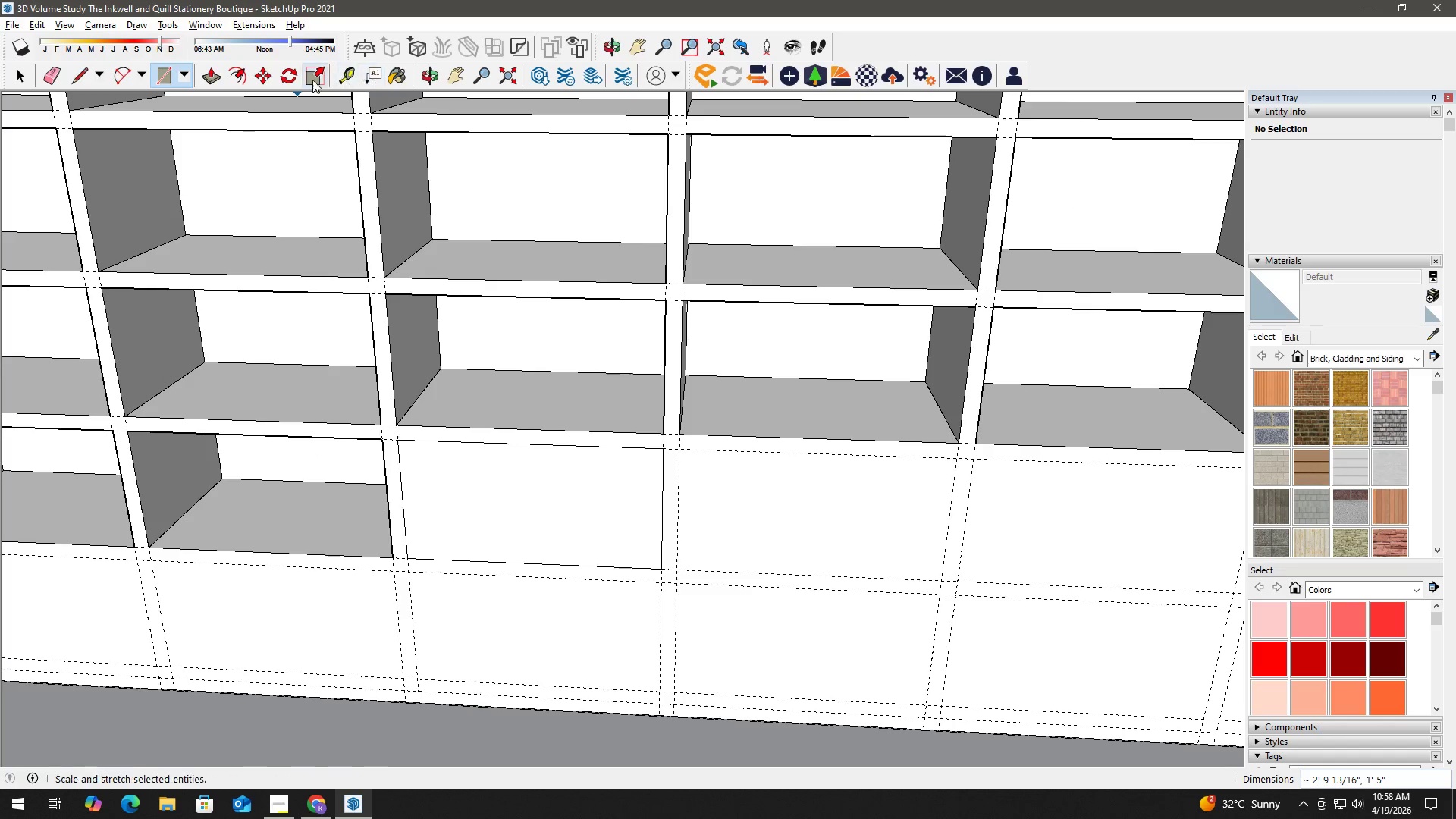 
left_click([213, 80])
 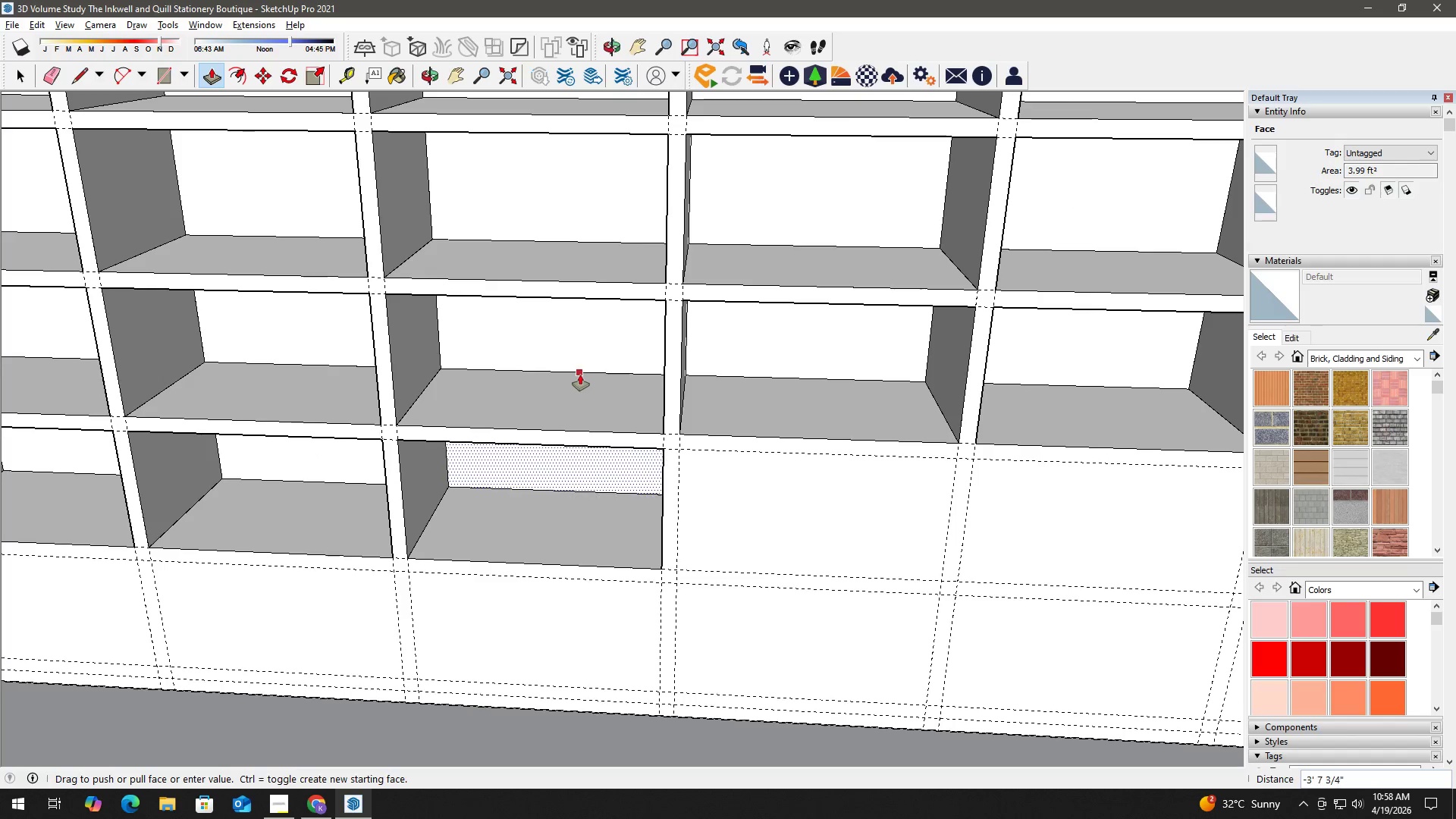 
left_click([581, 372])
 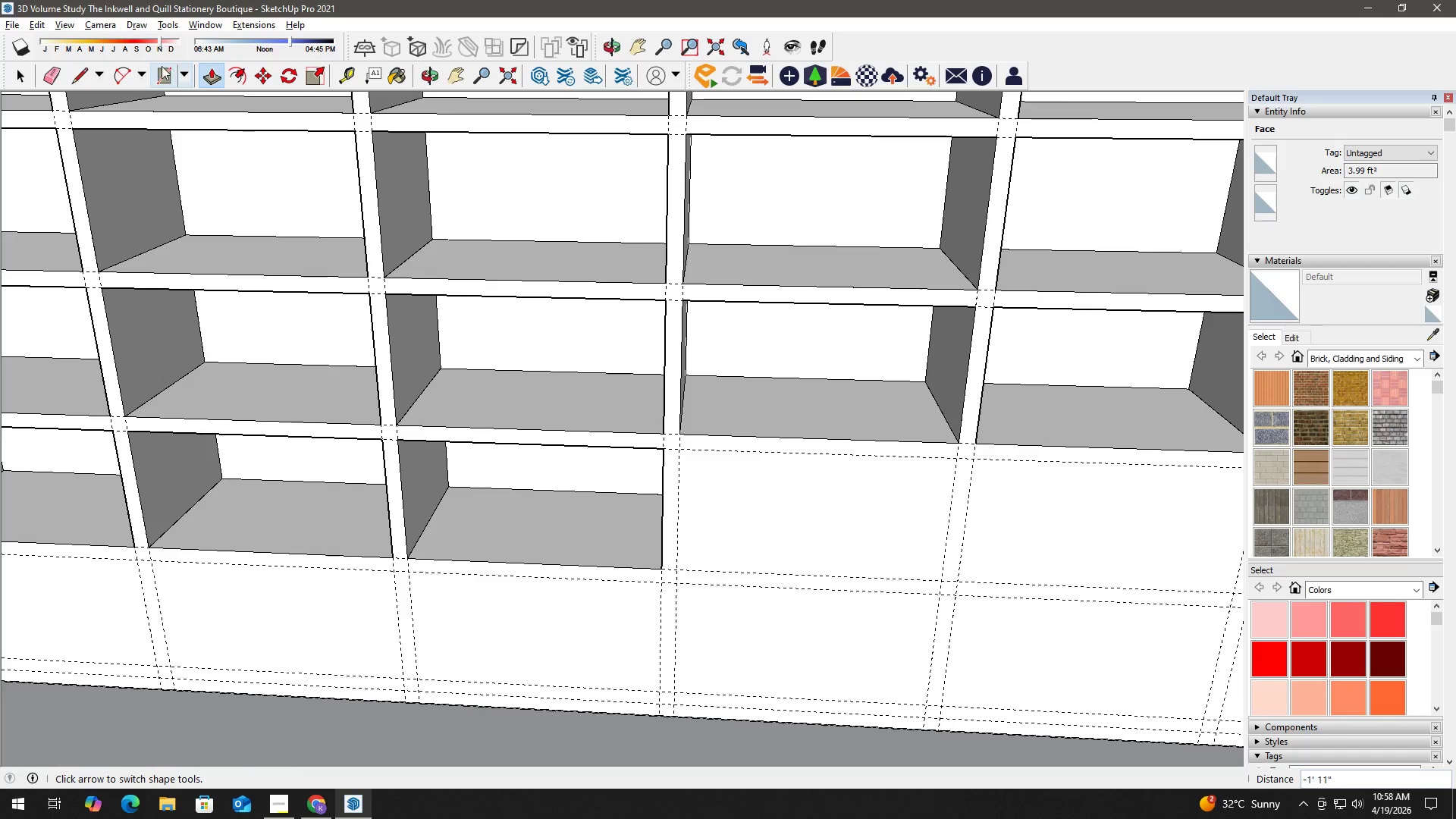 
left_click([165, 77])
 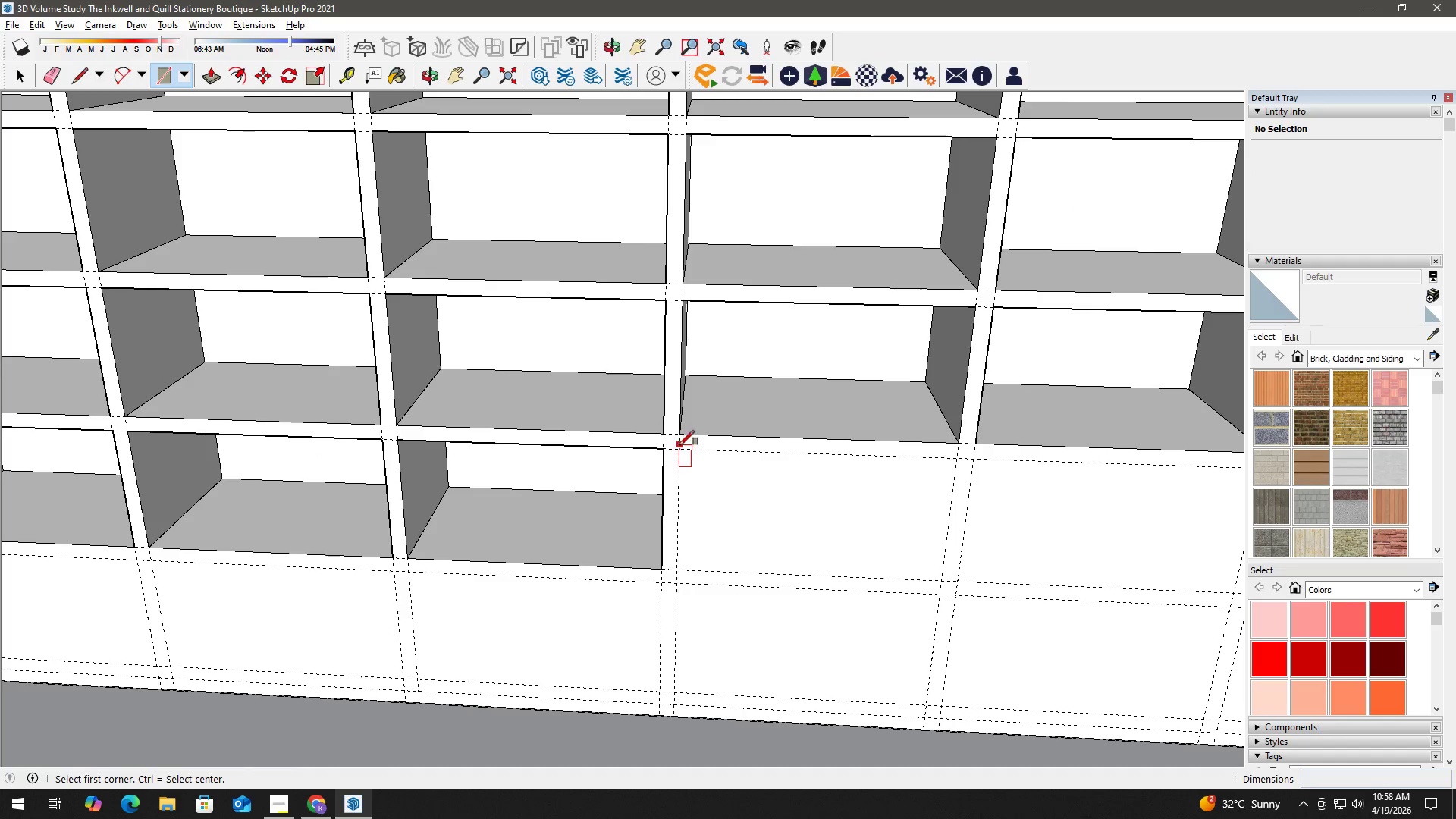 
left_click([680, 447])
 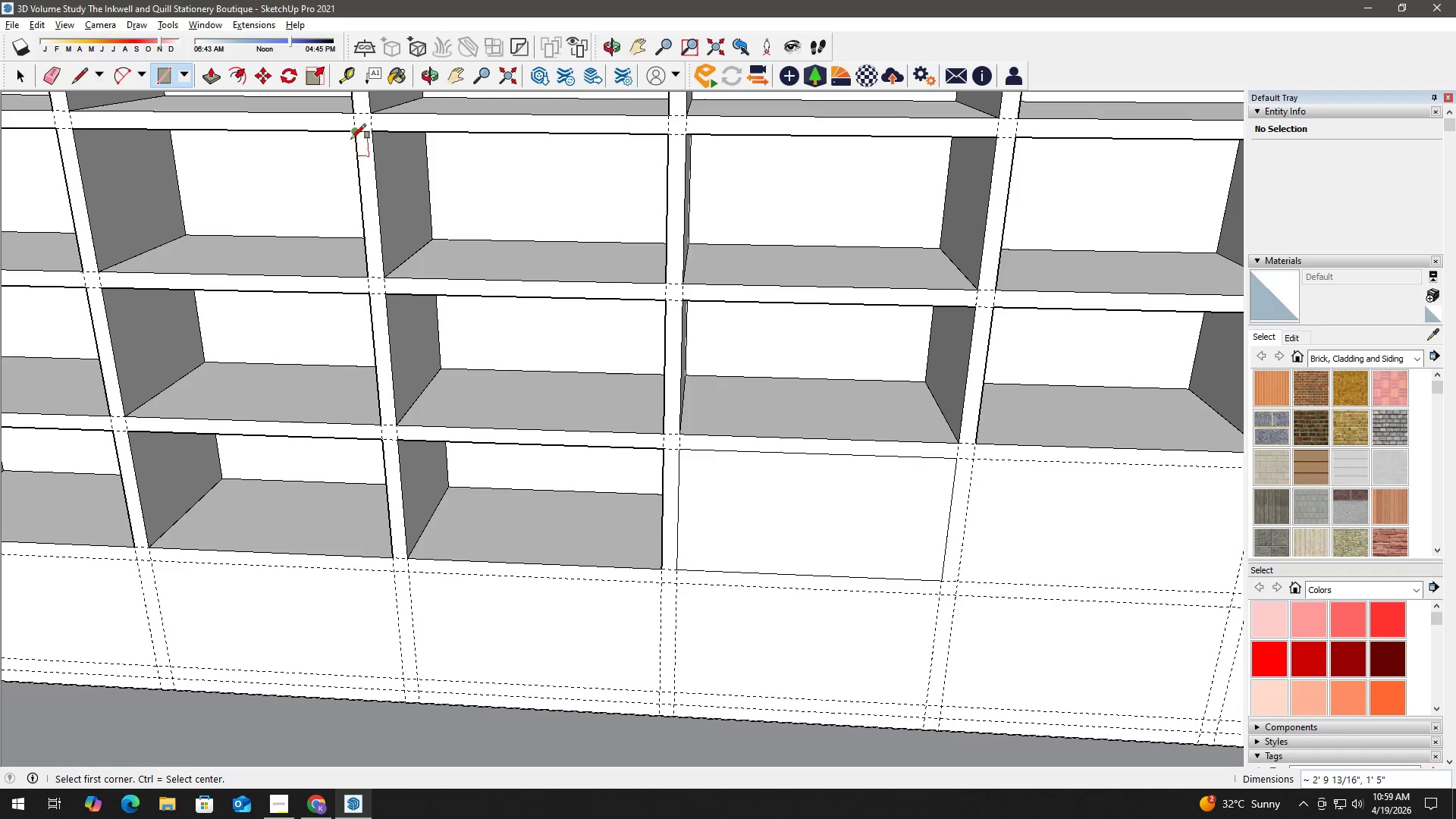 
left_click([216, 79])
 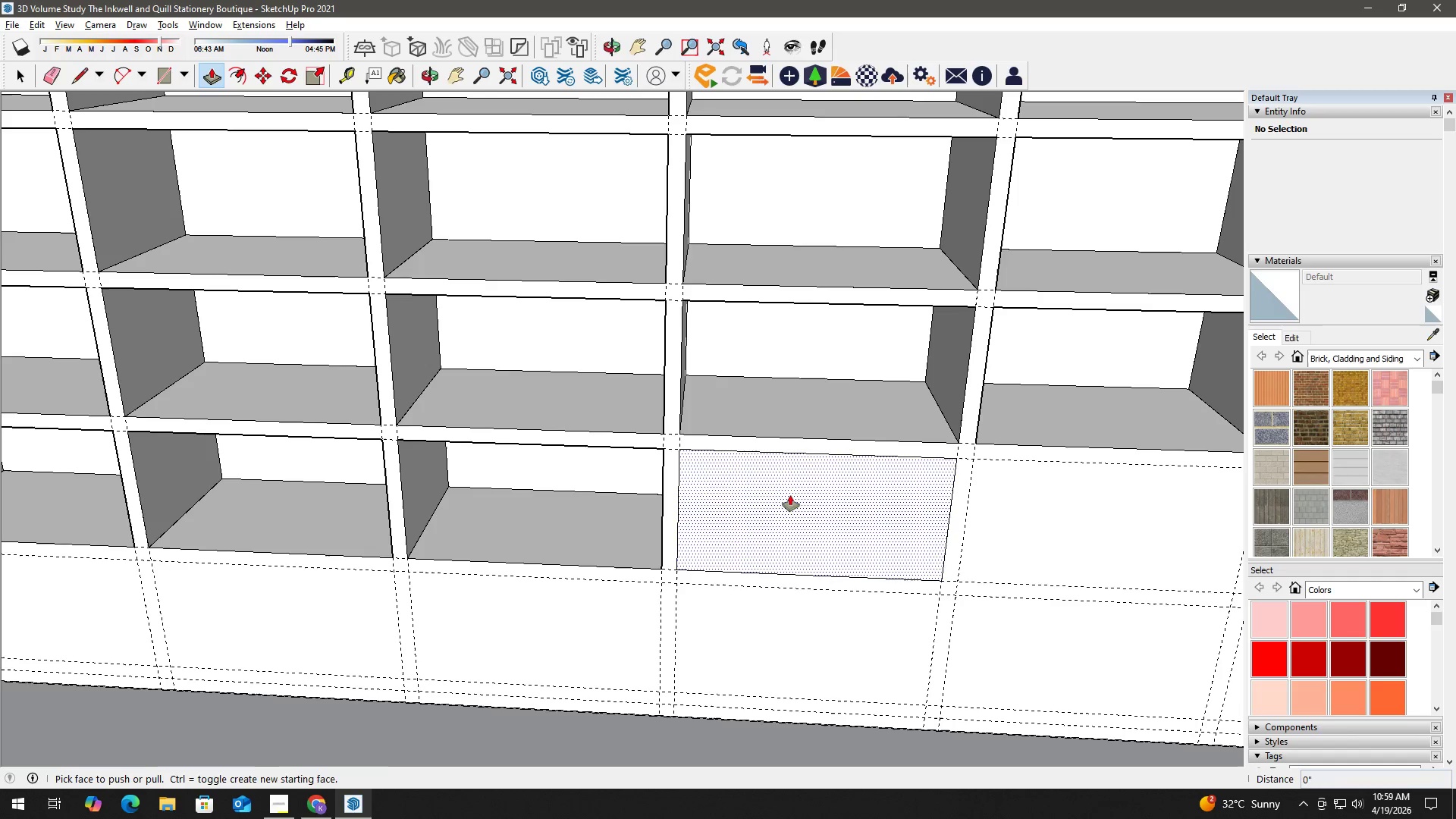 
left_click([800, 510])
 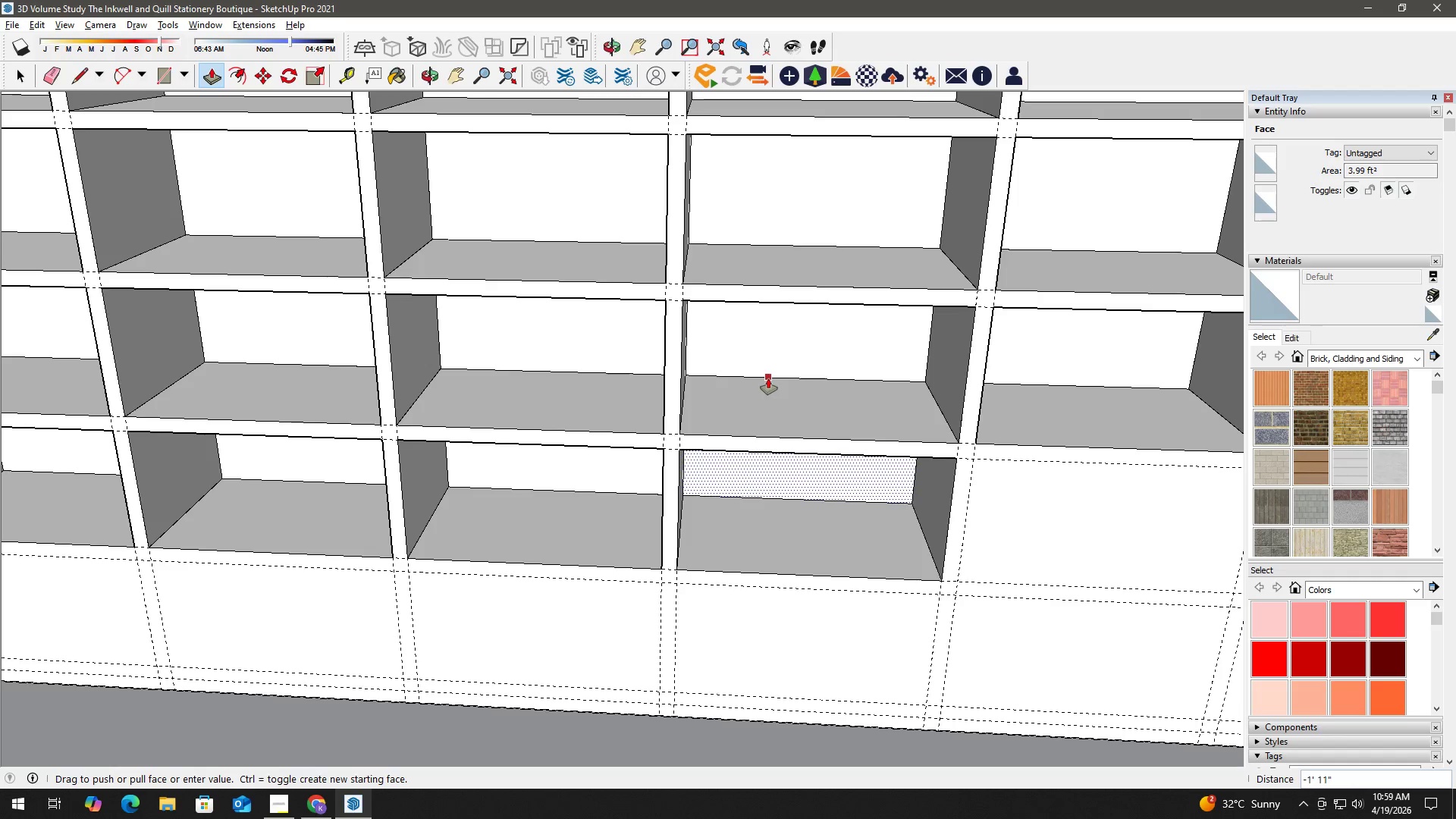 
left_click([768, 378])
 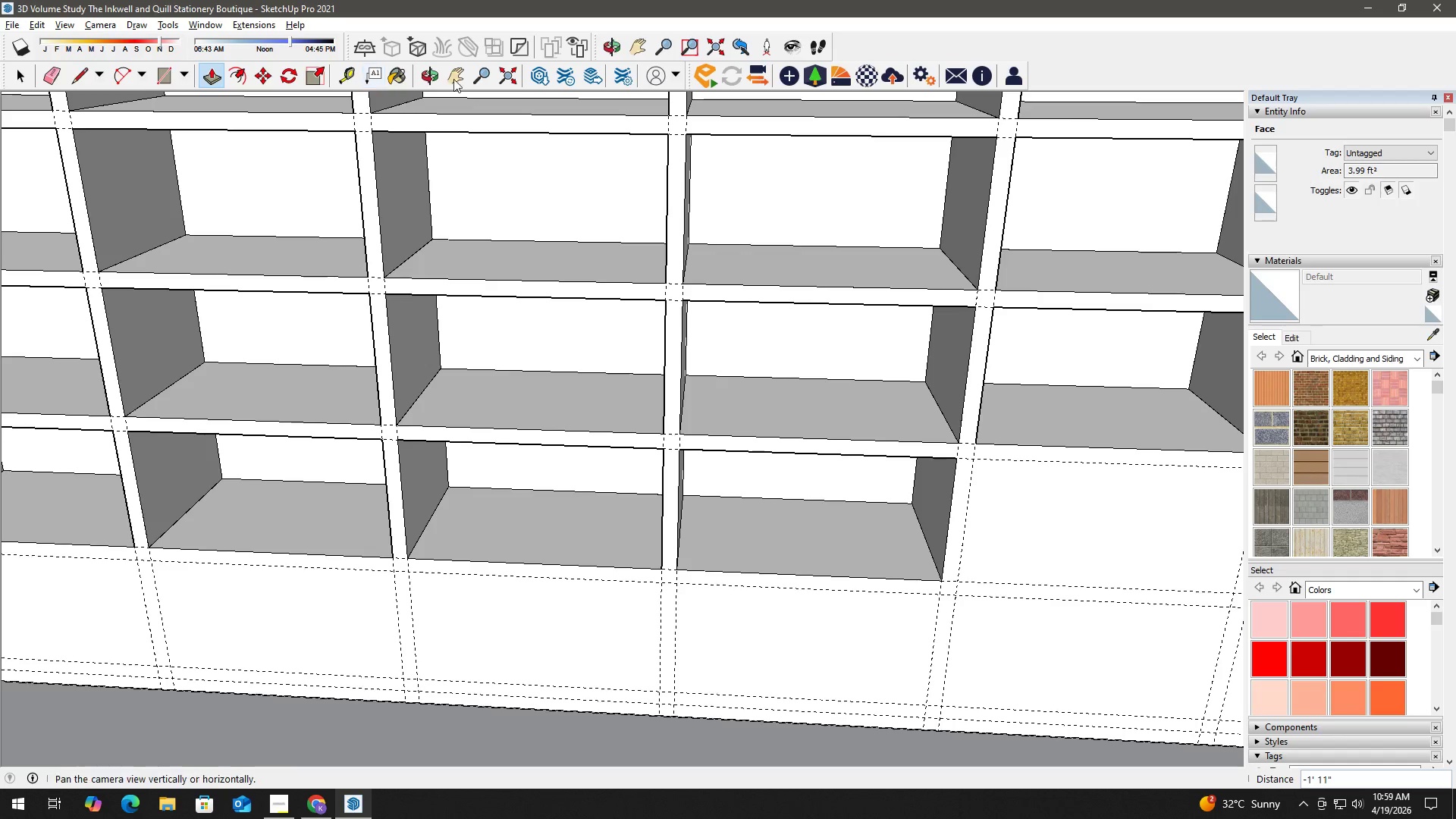 
left_click([459, 77])
 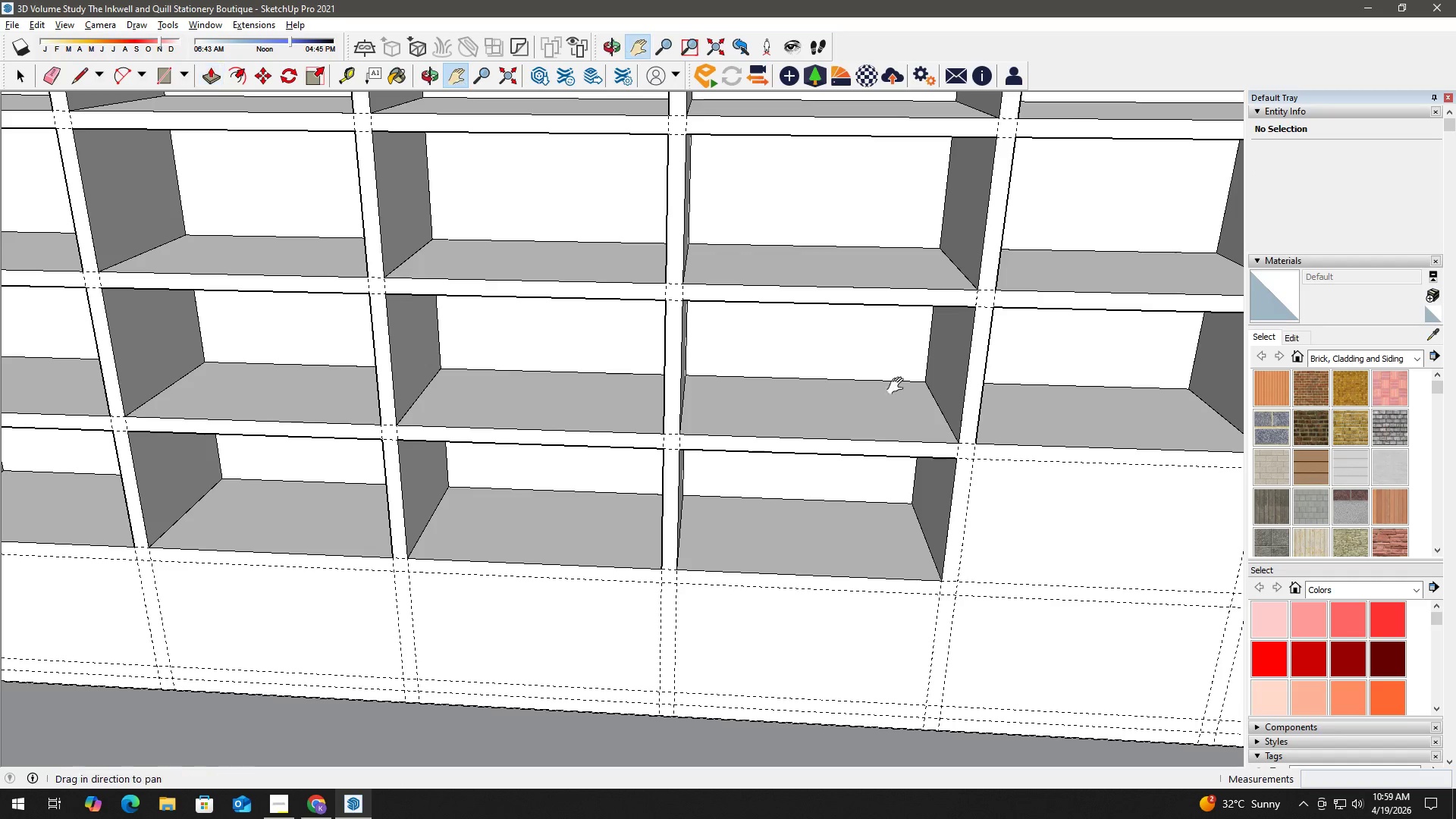 
left_click_drag(start_coordinate=[1018, 465], to_coordinate=[483, 431])
 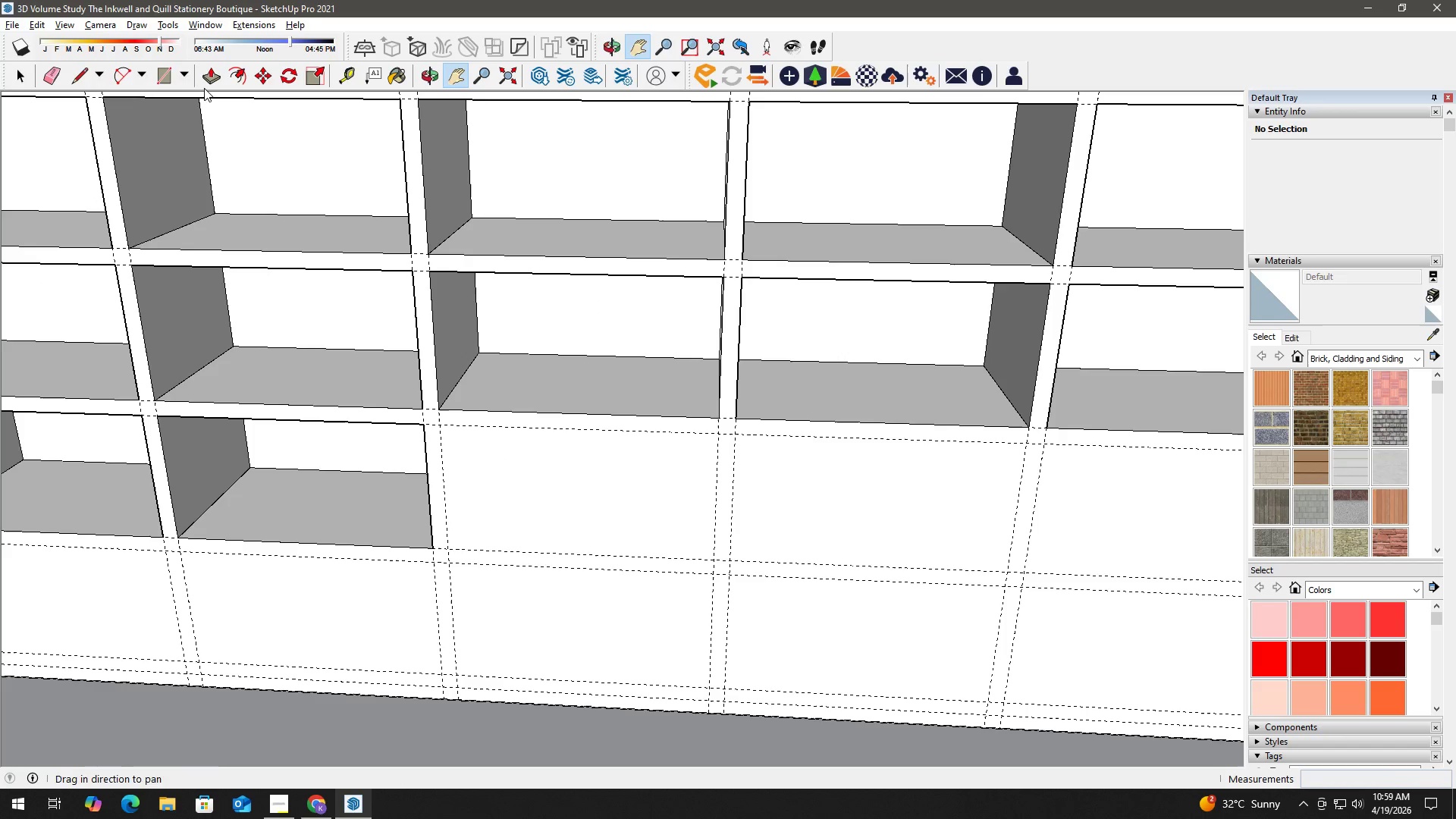 
left_click([211, 79])
 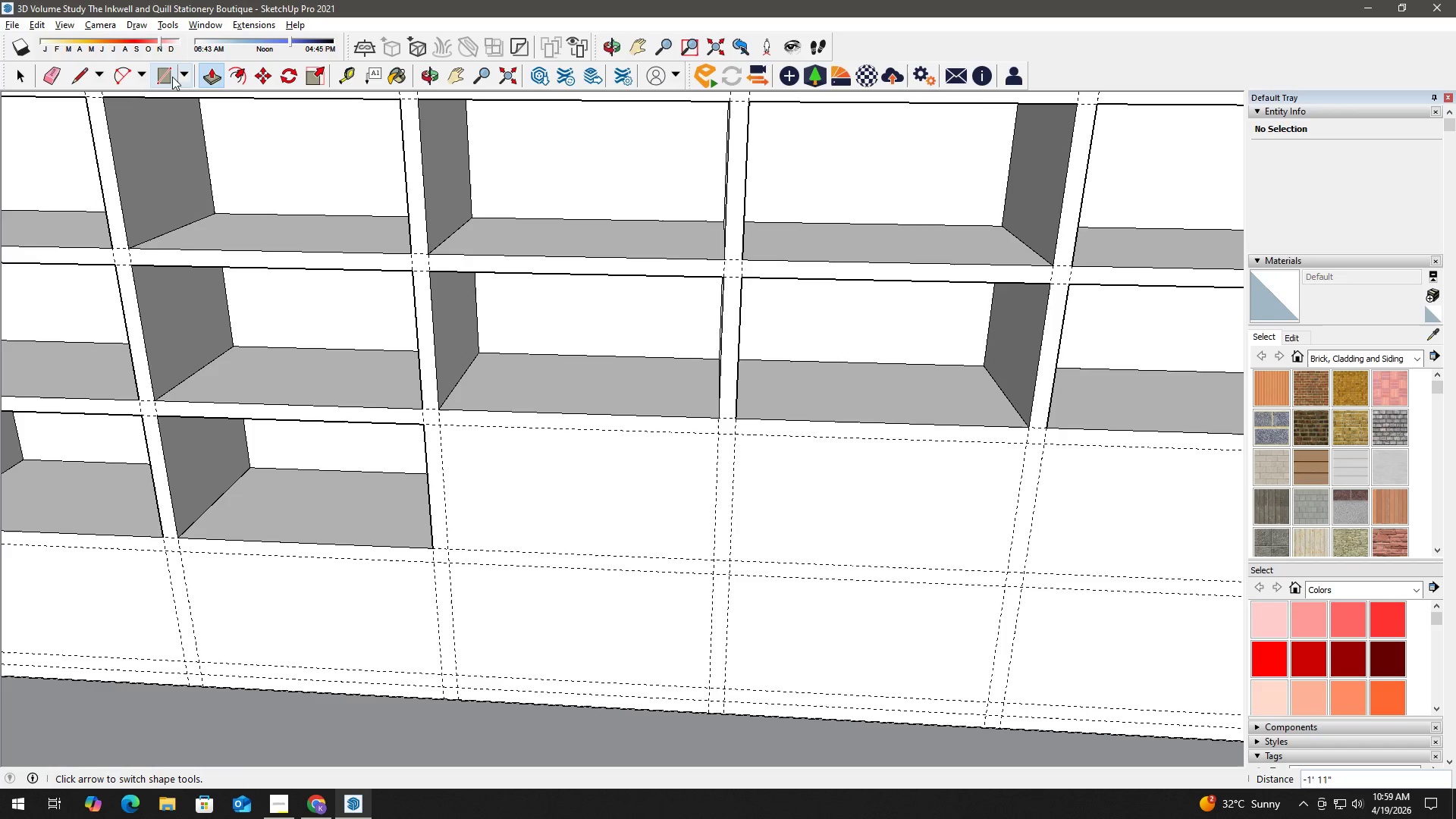 
left_click([170, 76])
 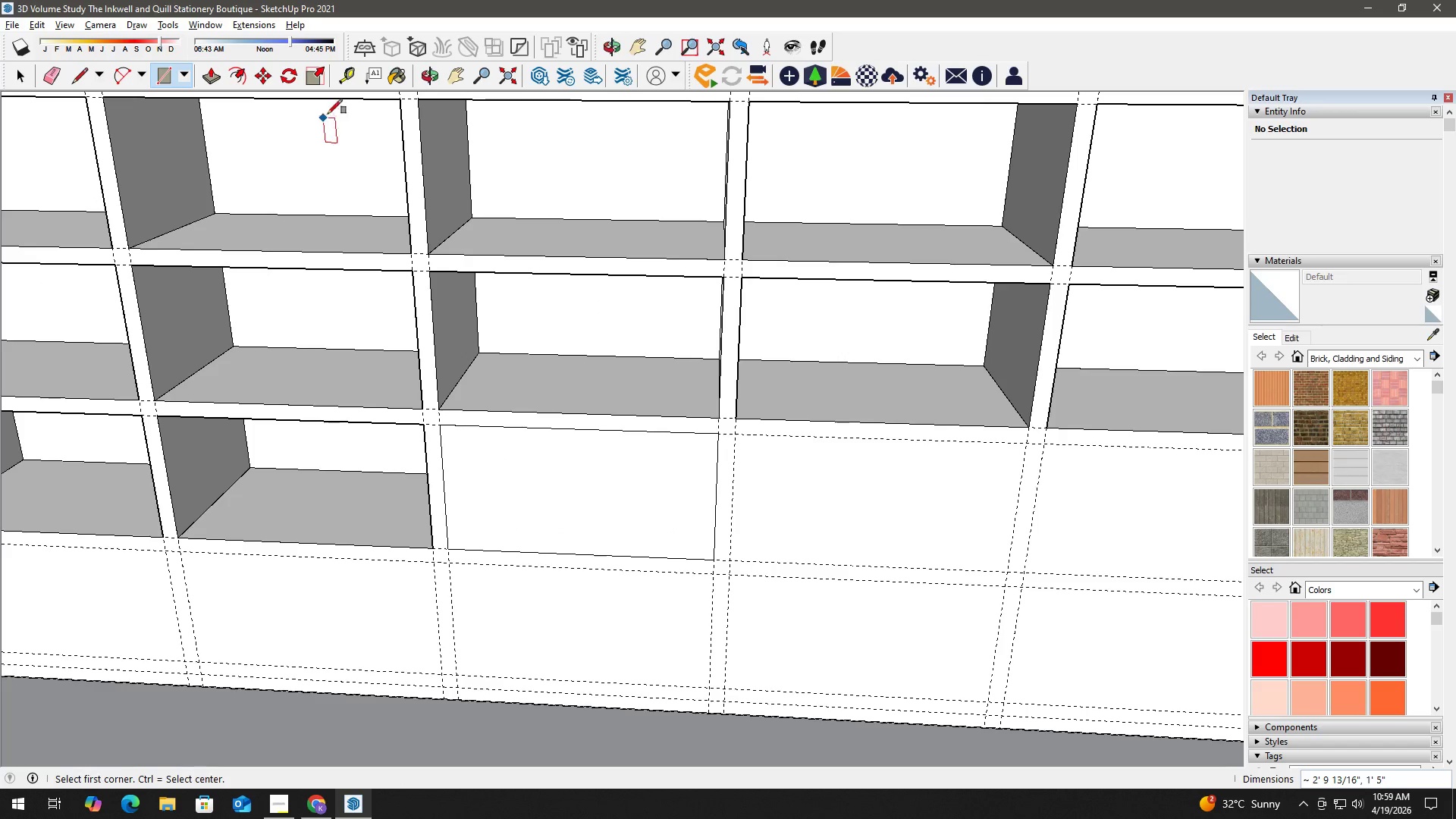 
left_click([211, 77])
 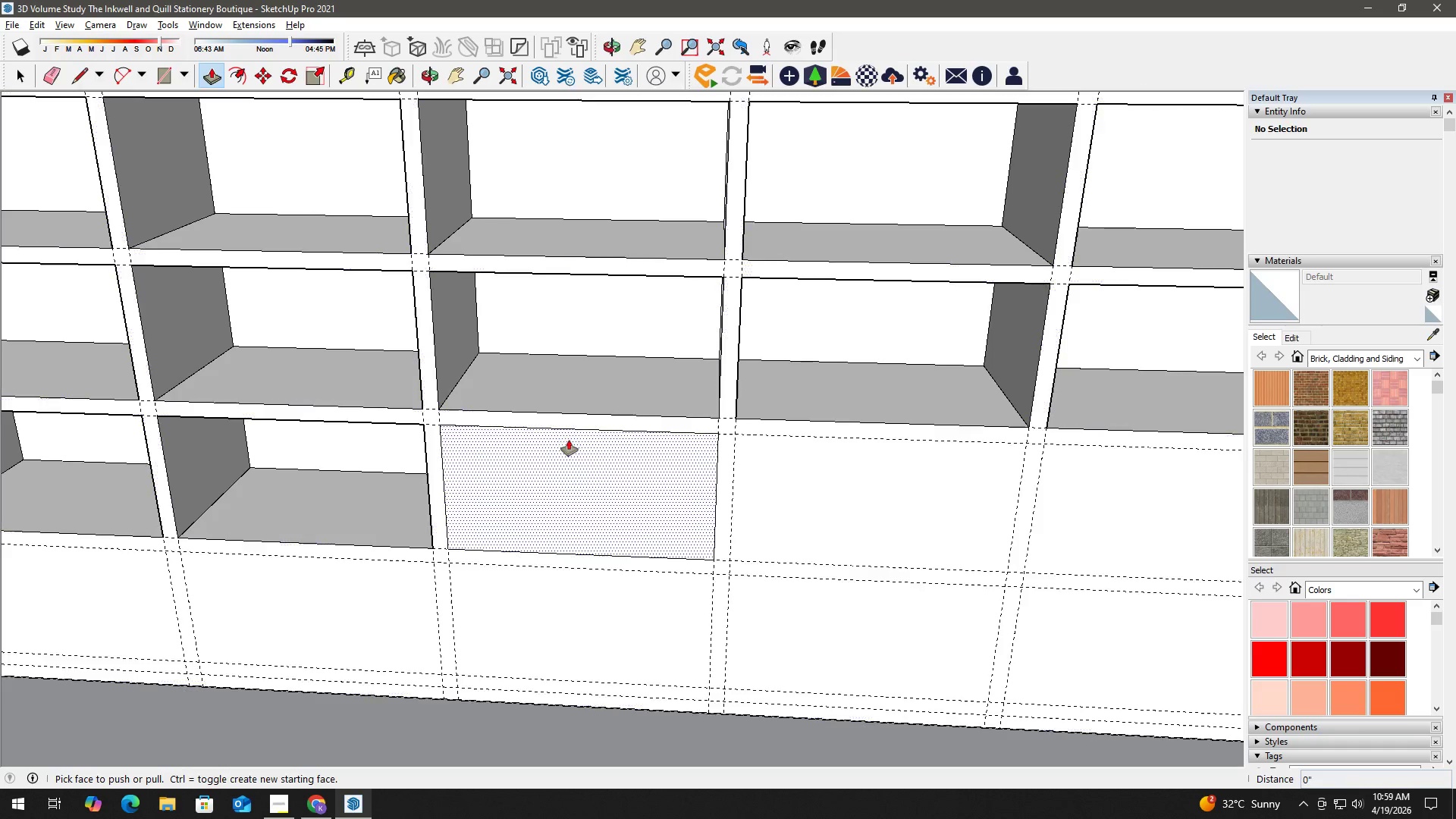 
left_click([595, 475])
 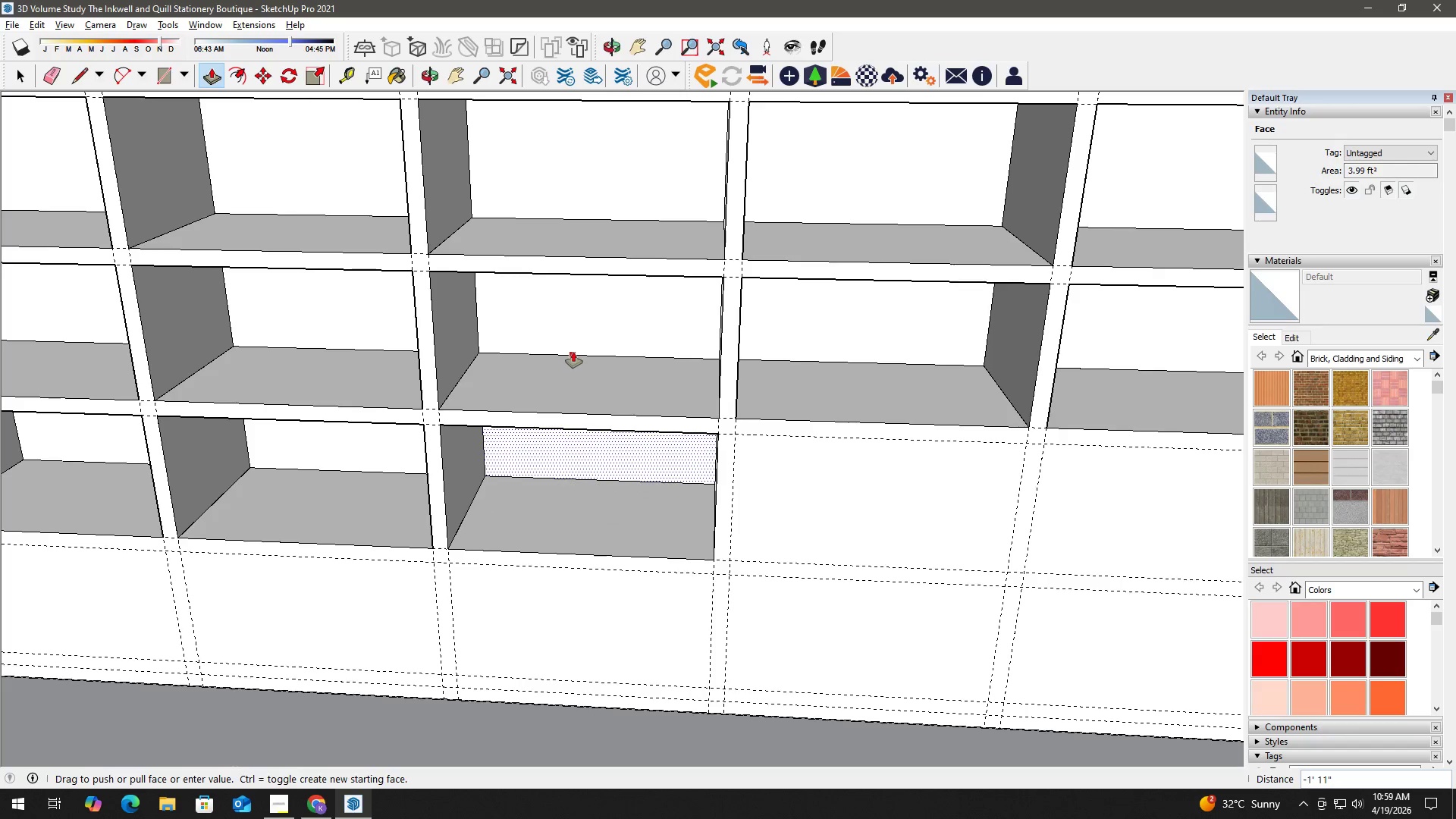 
left_click([573, 352])
 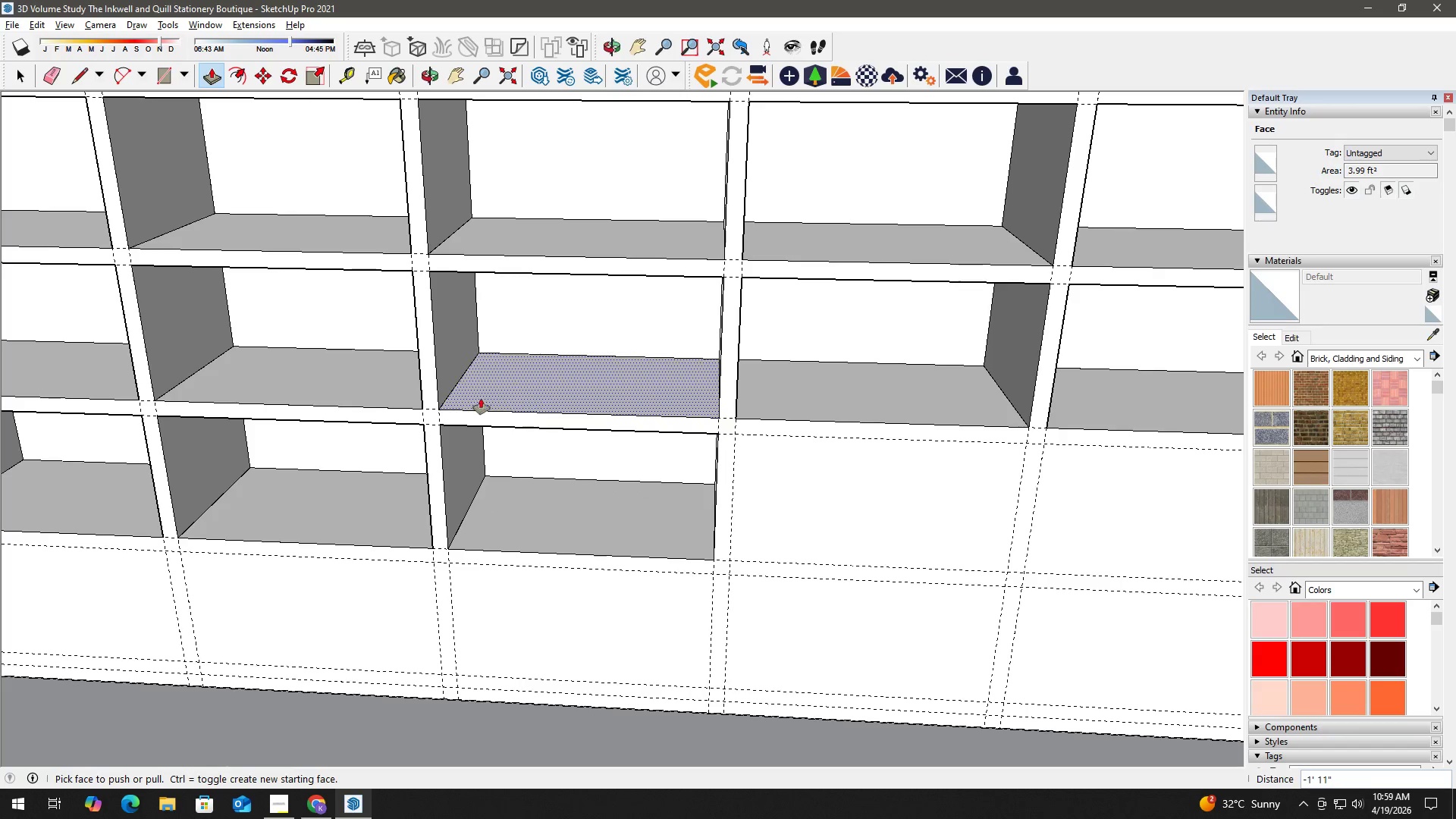 
left_click([163, 73])
 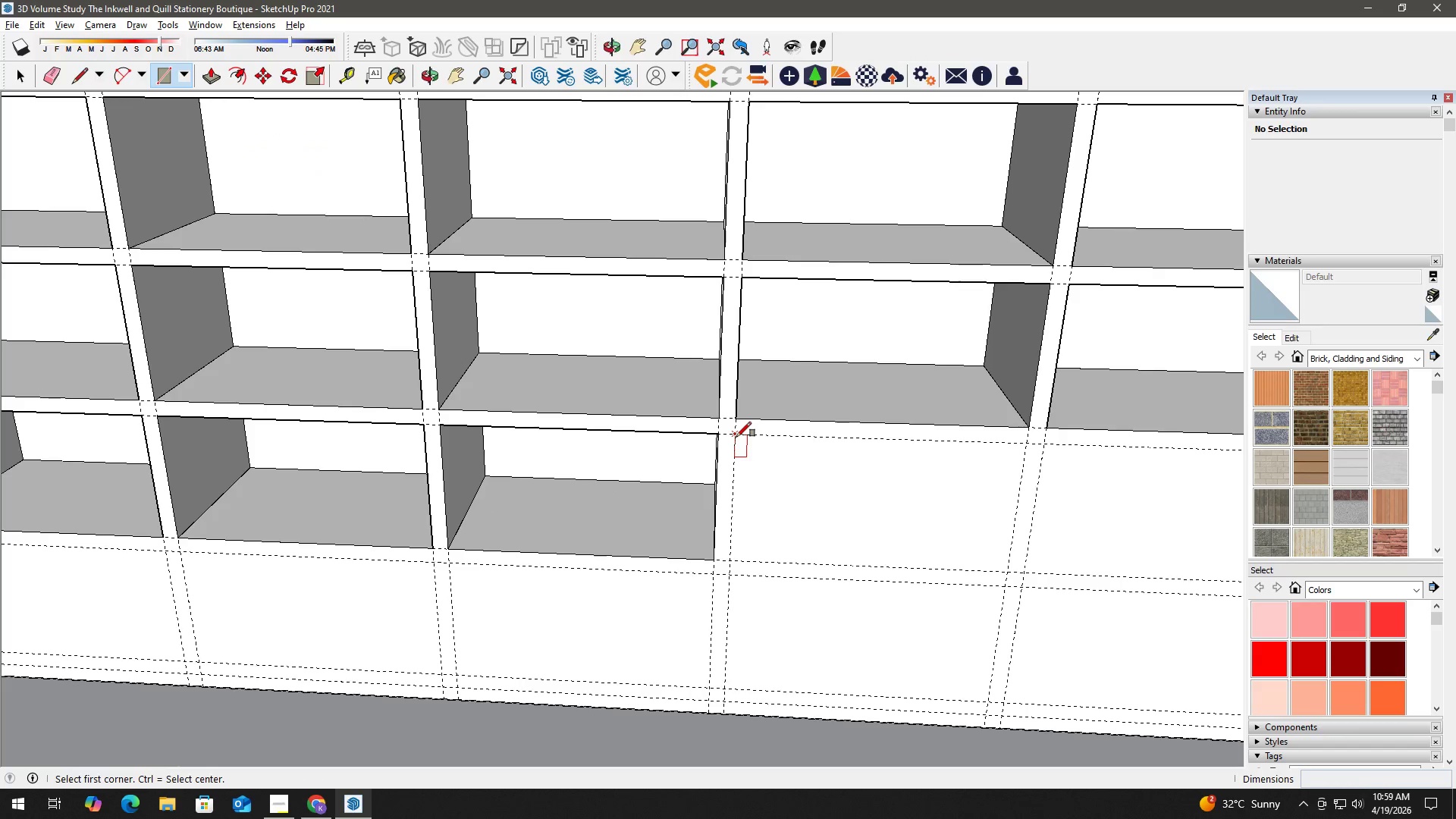 
left_click([736, 437])
 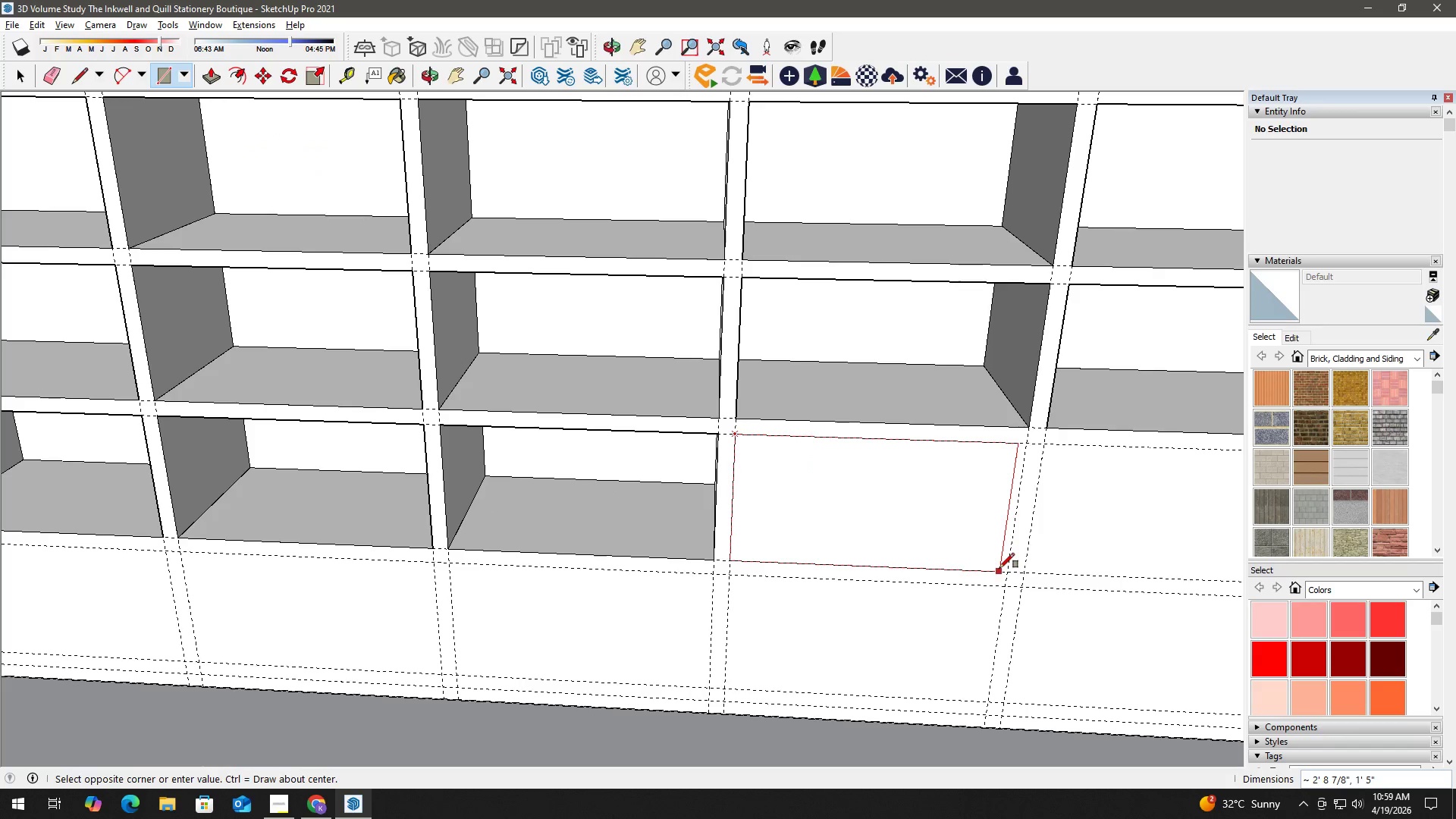 
left_click([1007, 572])
 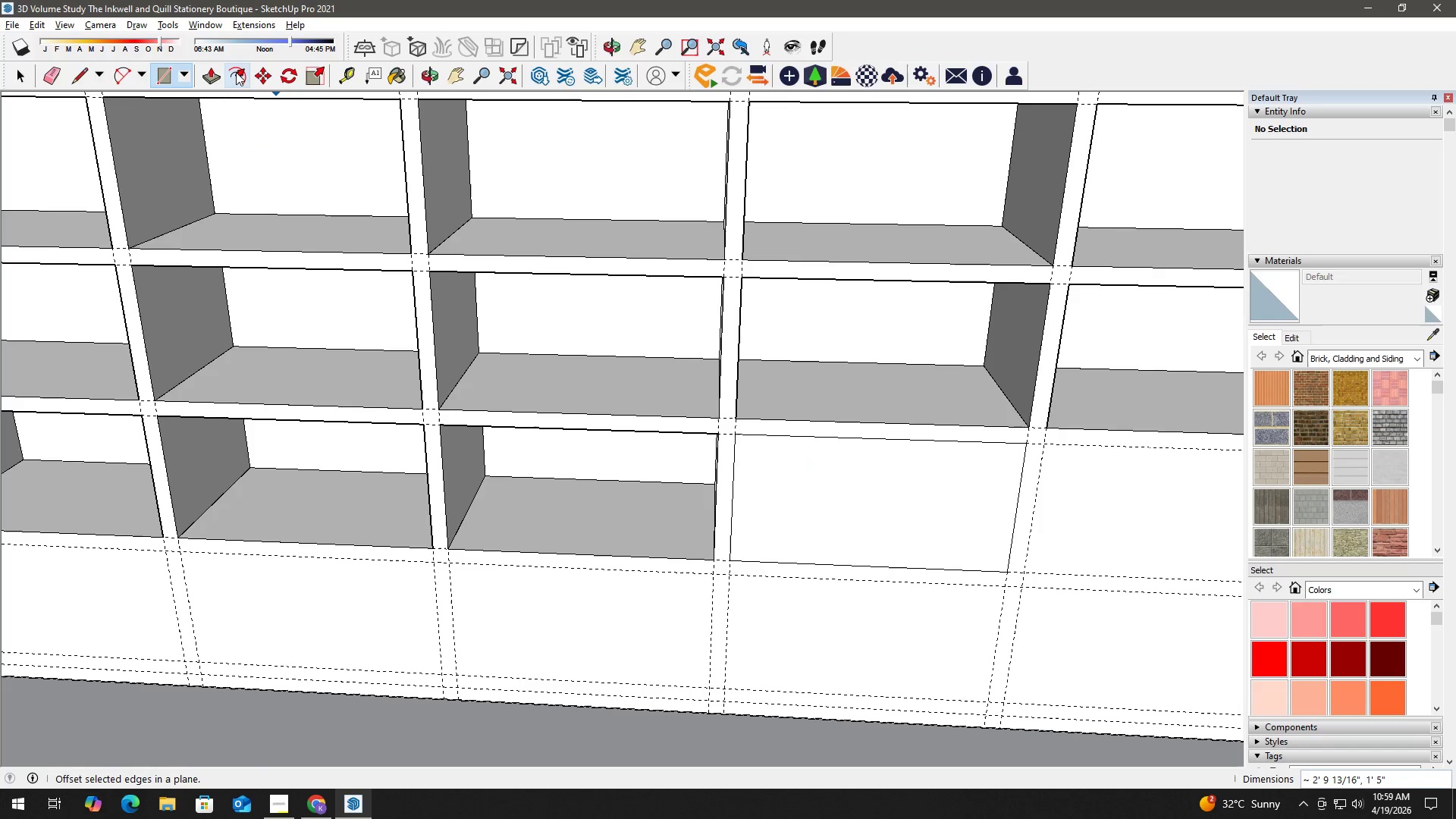 
left_click([203, 72])
 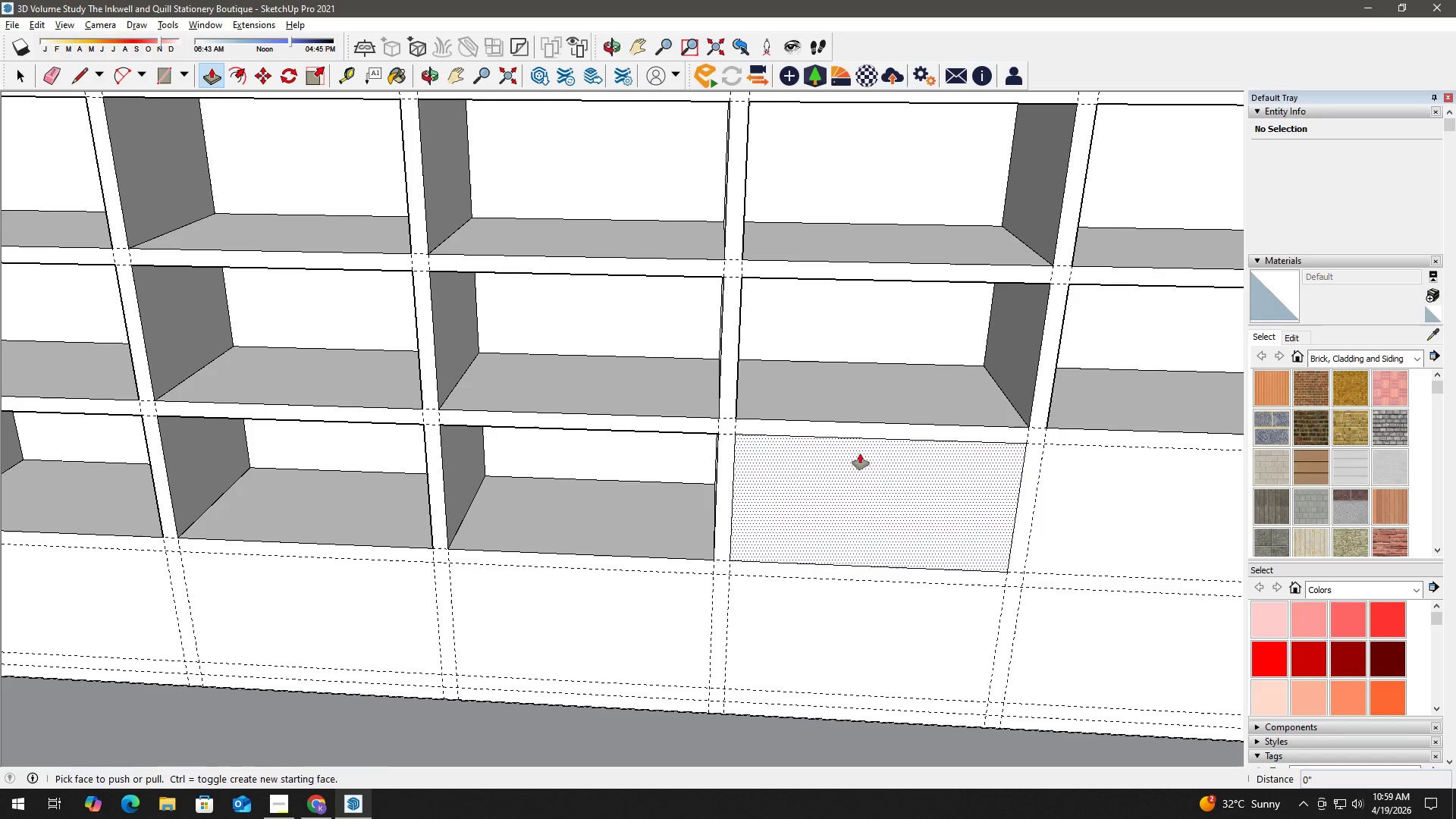 
left_click([890, 491])
 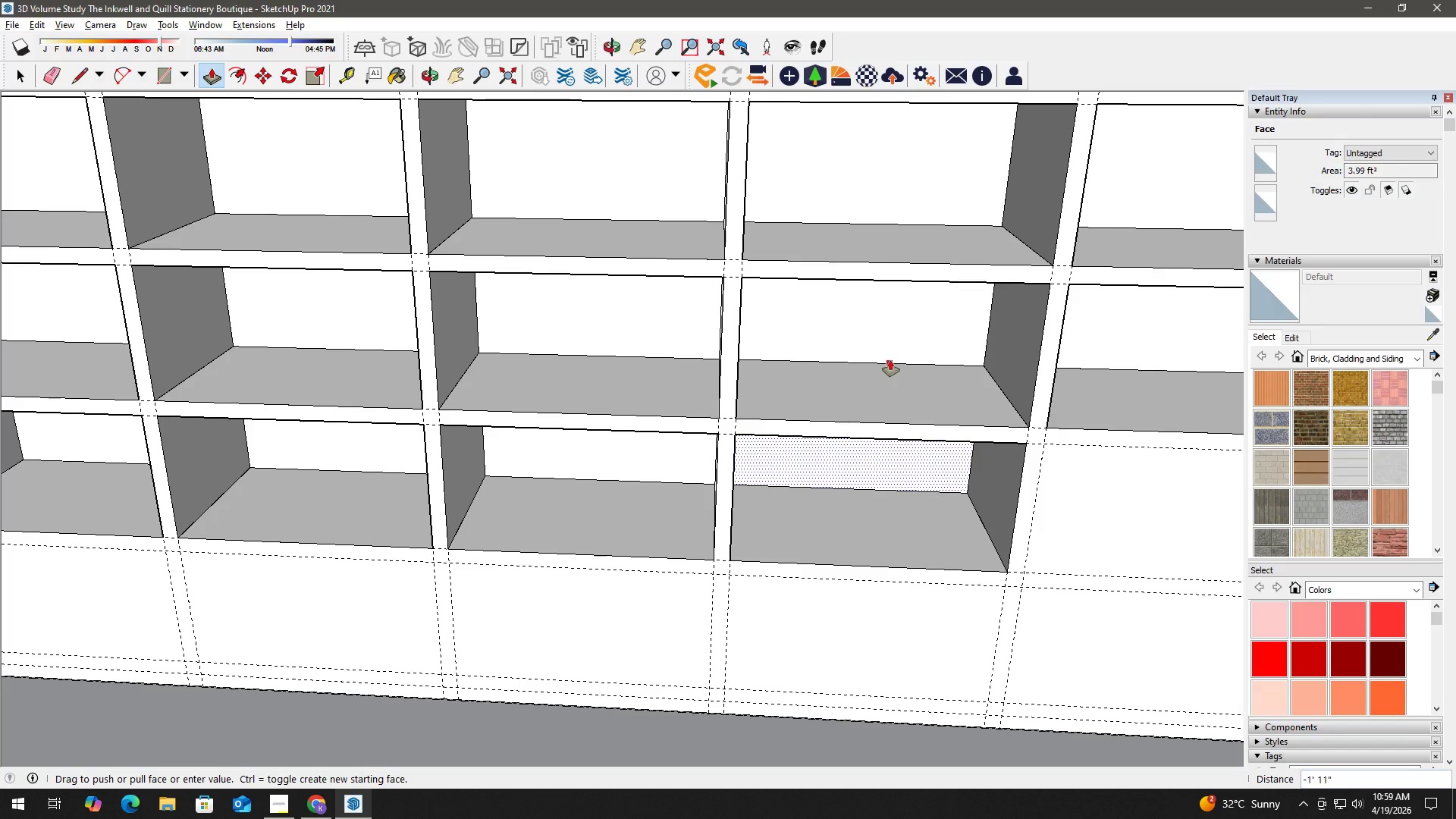 
left_click([890, 360])
 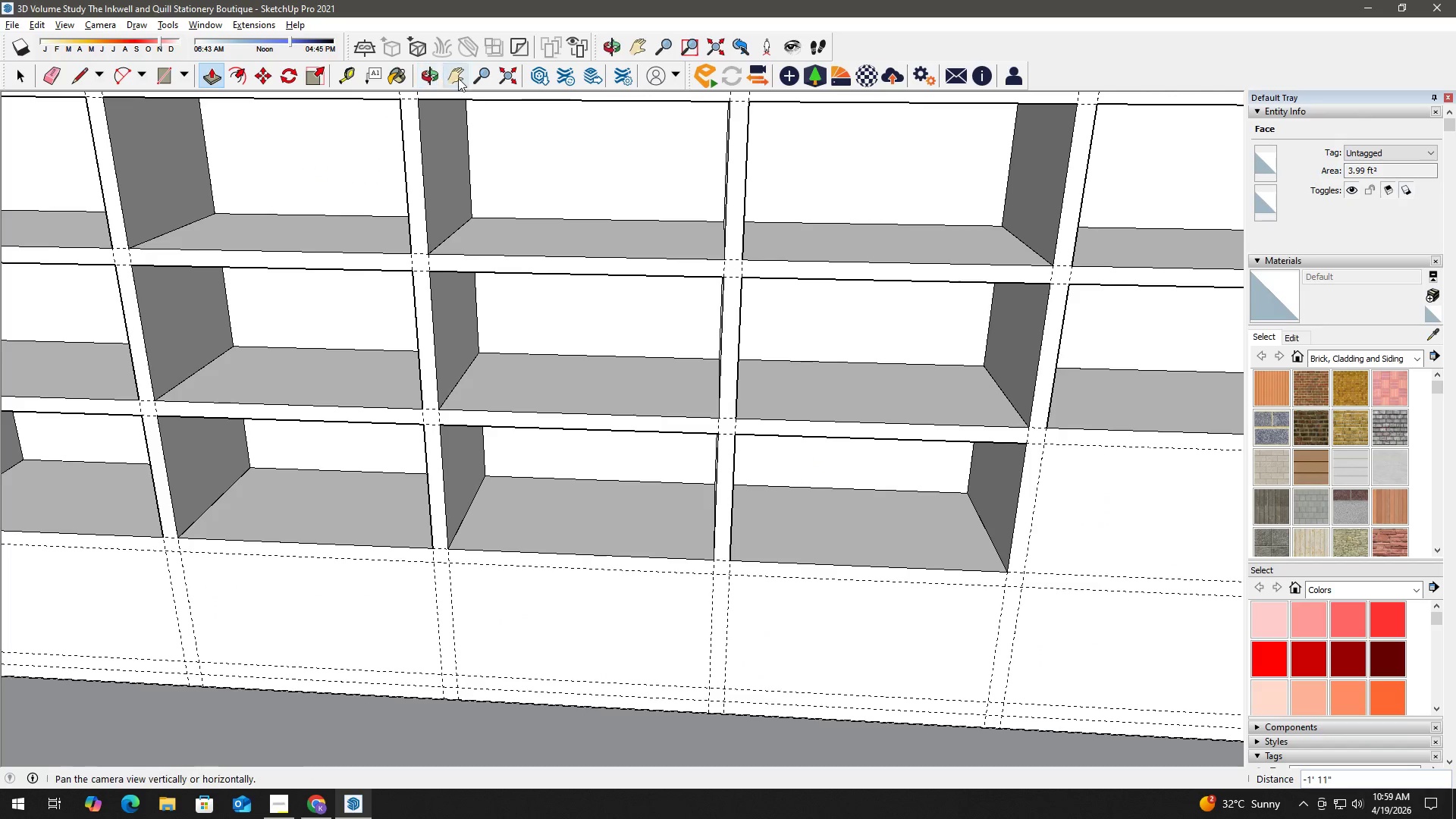 
left_click([457, 69])
 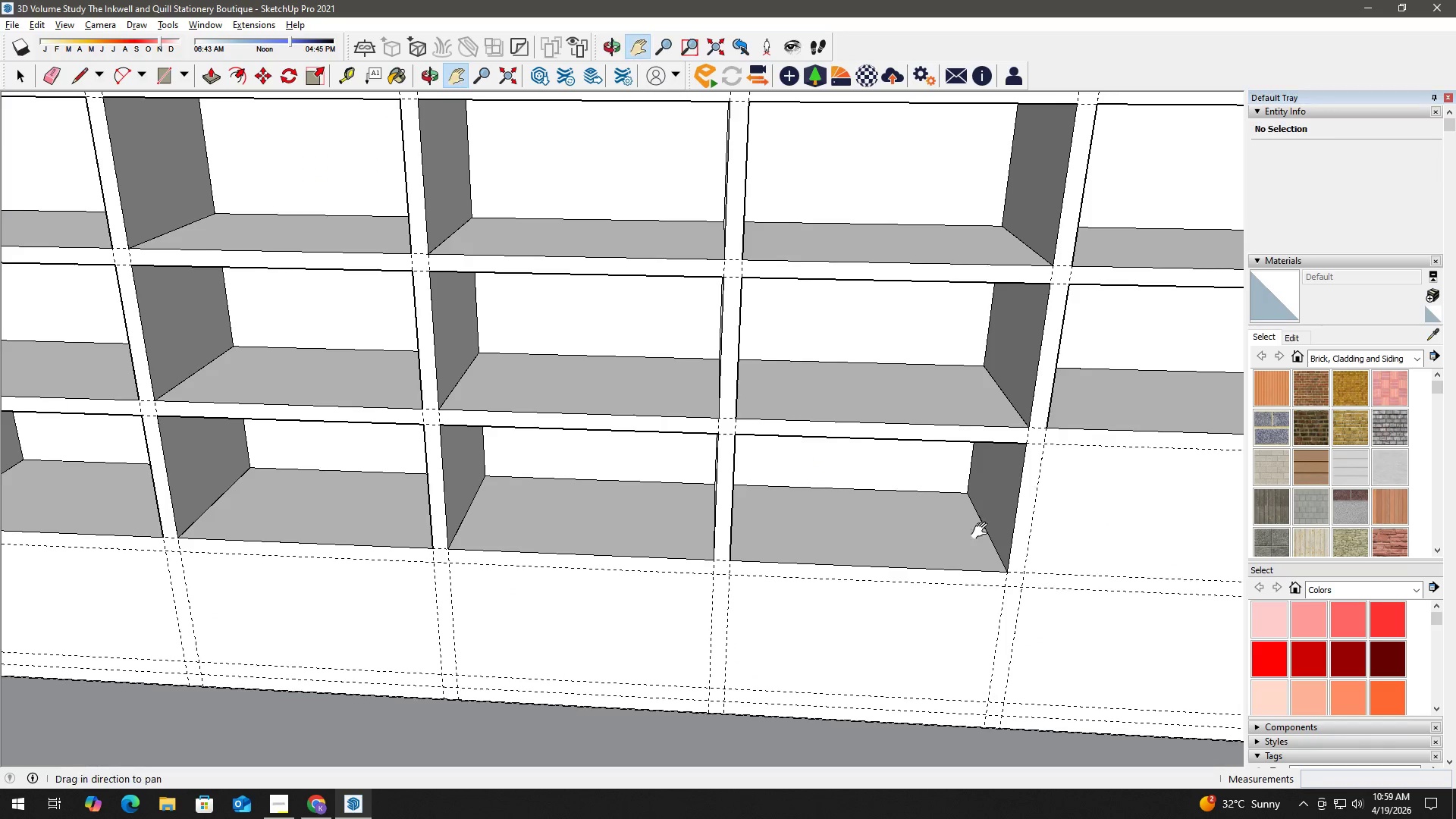 
left_click_drag(start_coordinate=[981, 530], to_coordinate=[604, 469])
 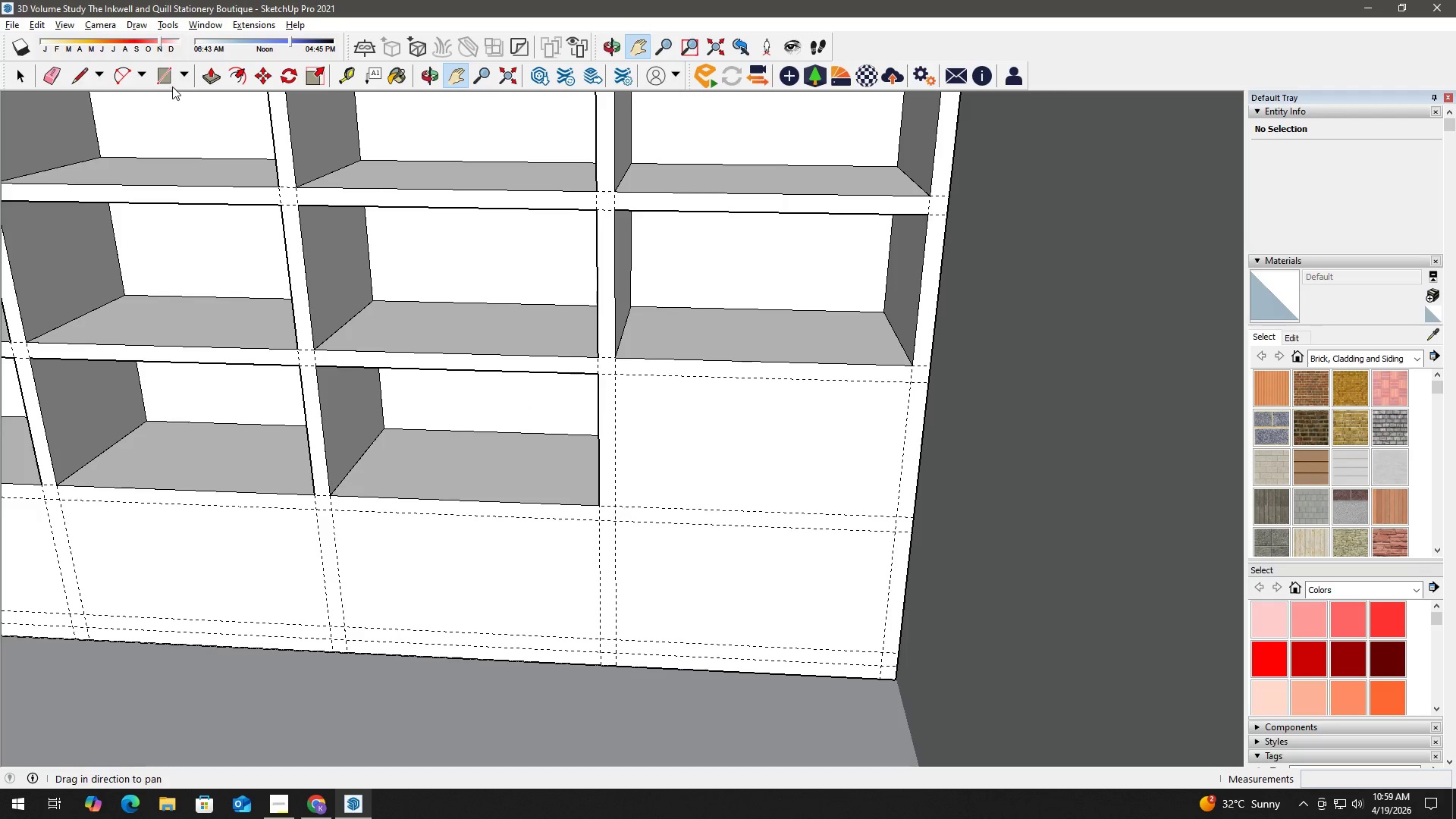 
left_click([164, 80])
 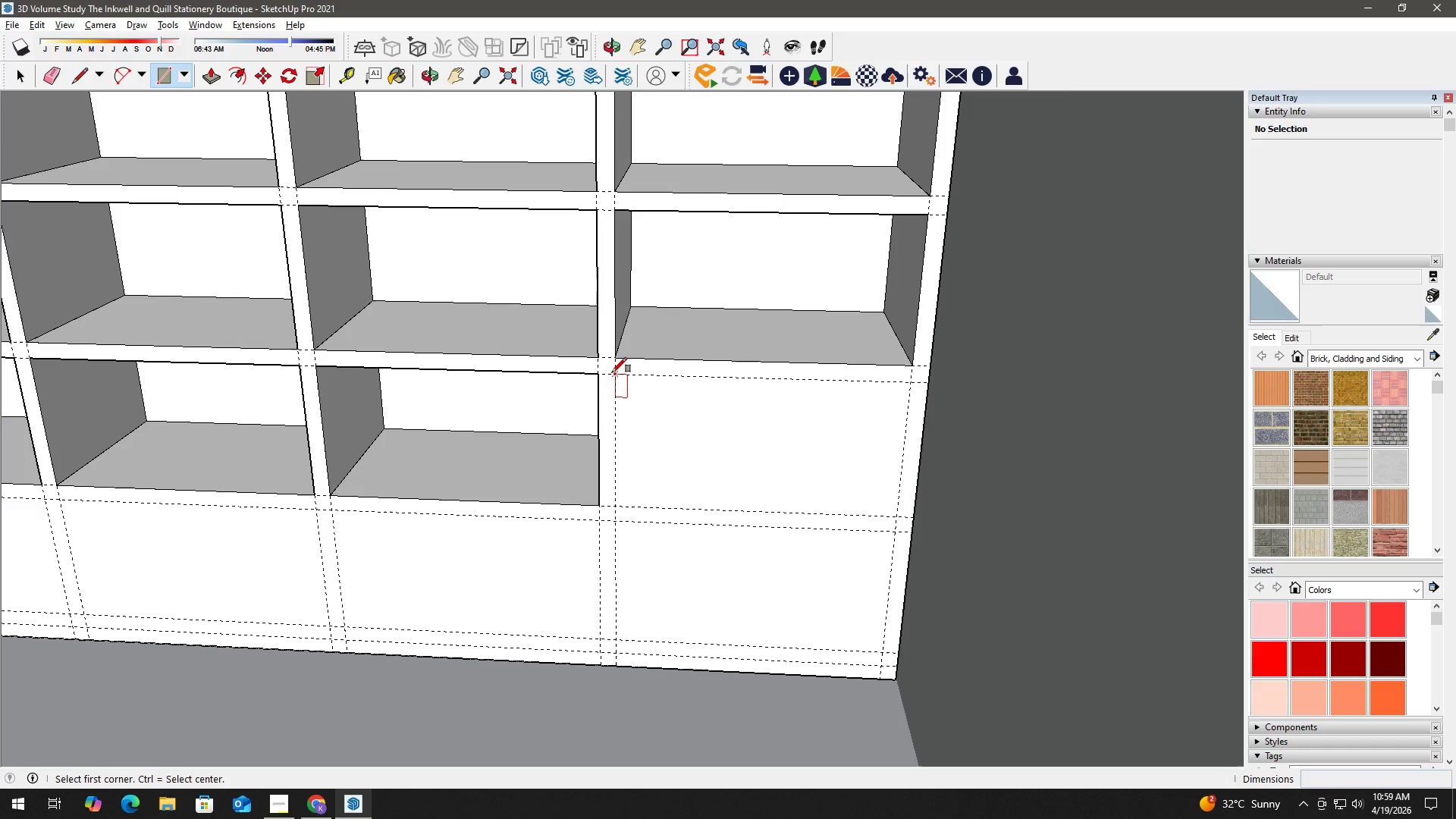 
left_click([611, 373])
 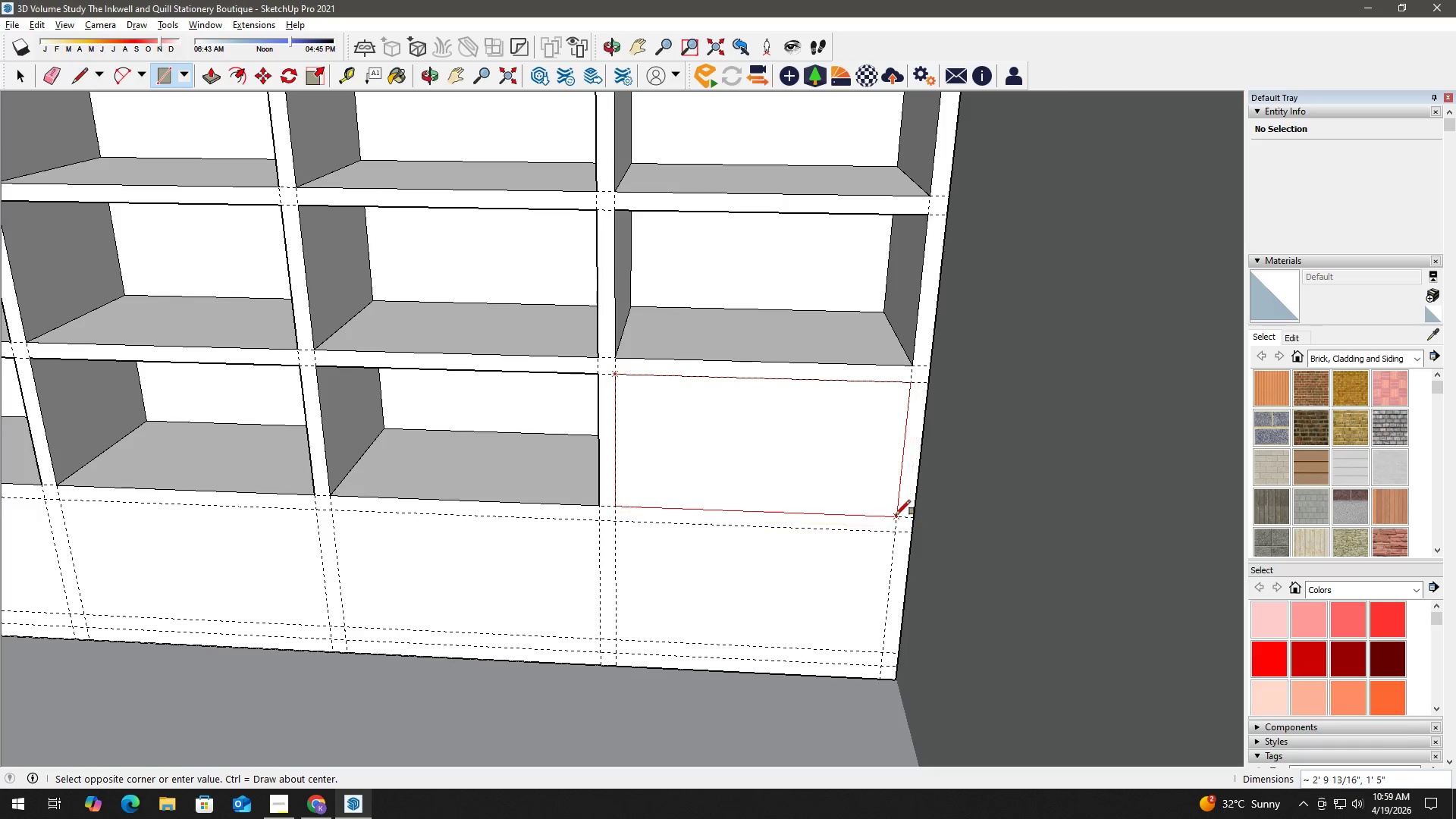 
left_click([896, 515])
 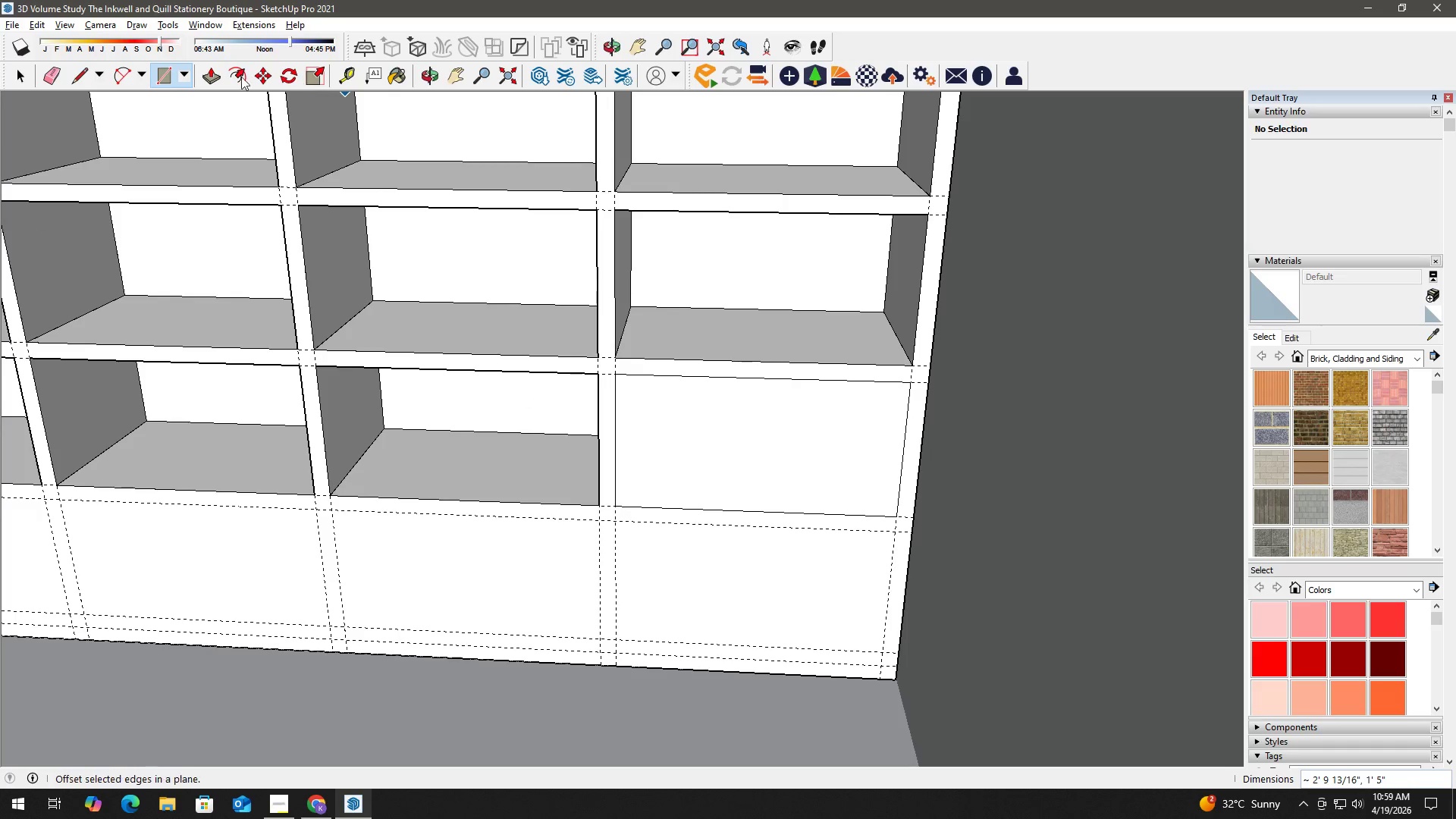 
left_click([217, 71])
 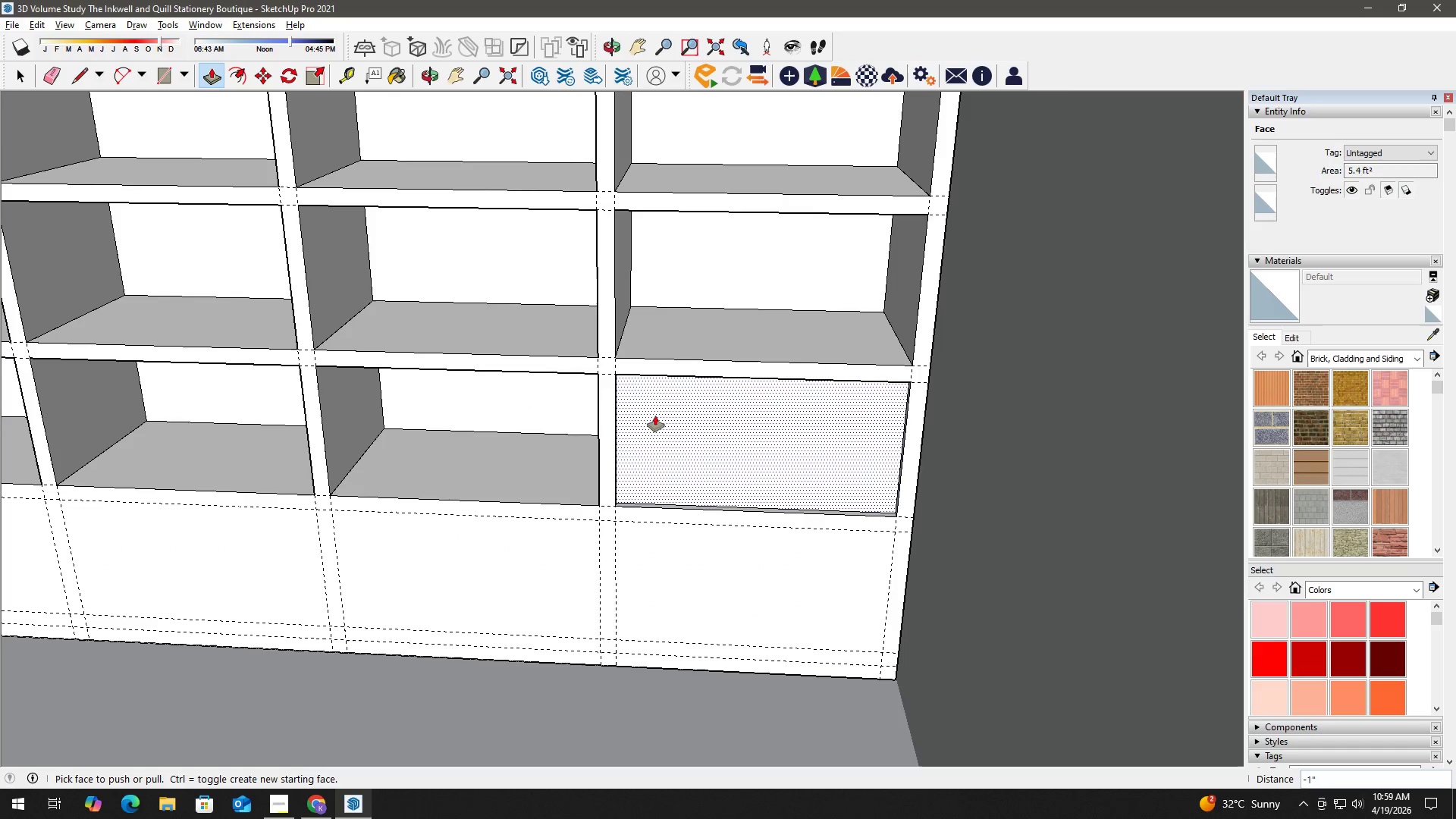 
left_click([663, 404])
 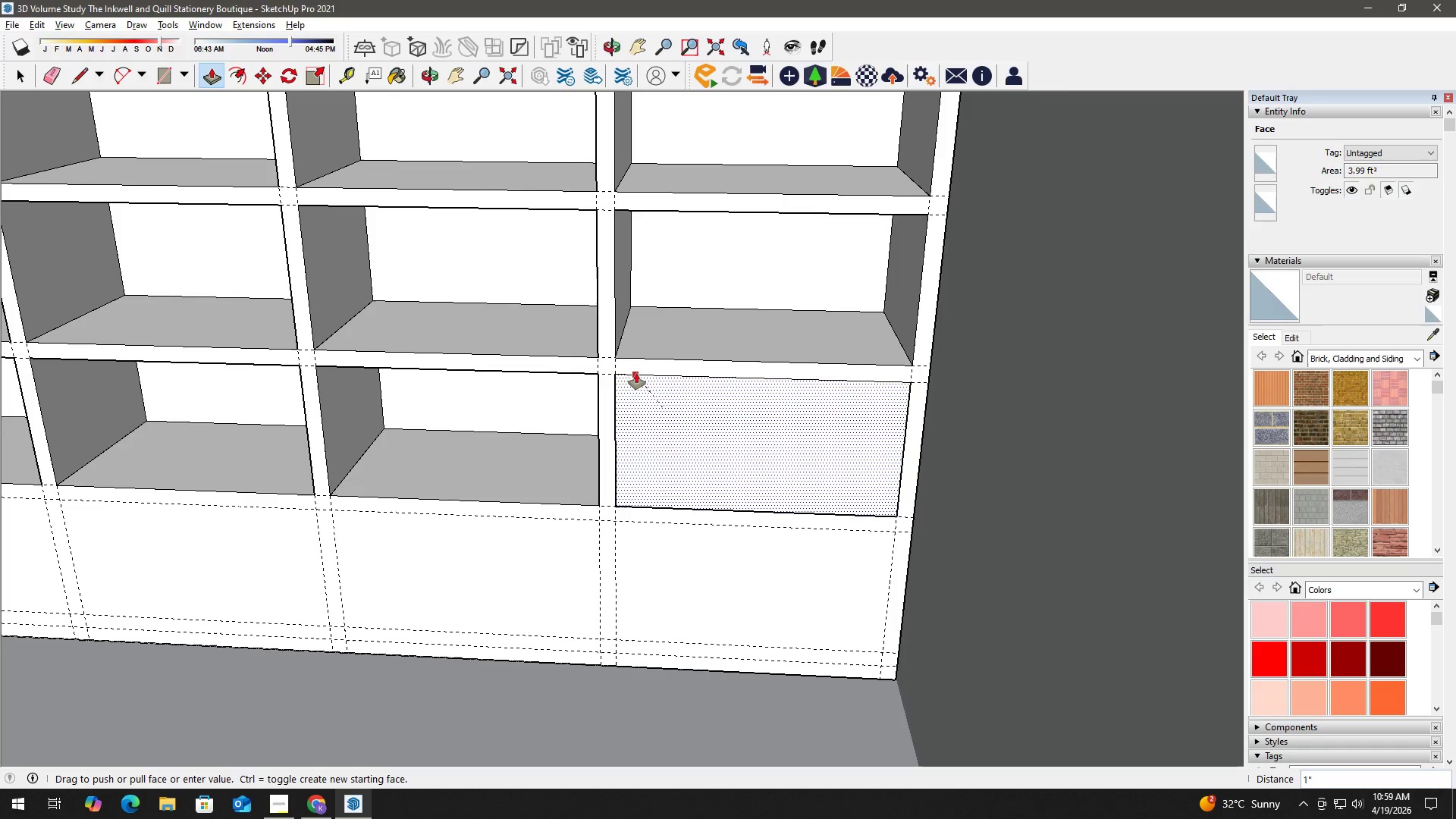 
left_click([635, 372])
 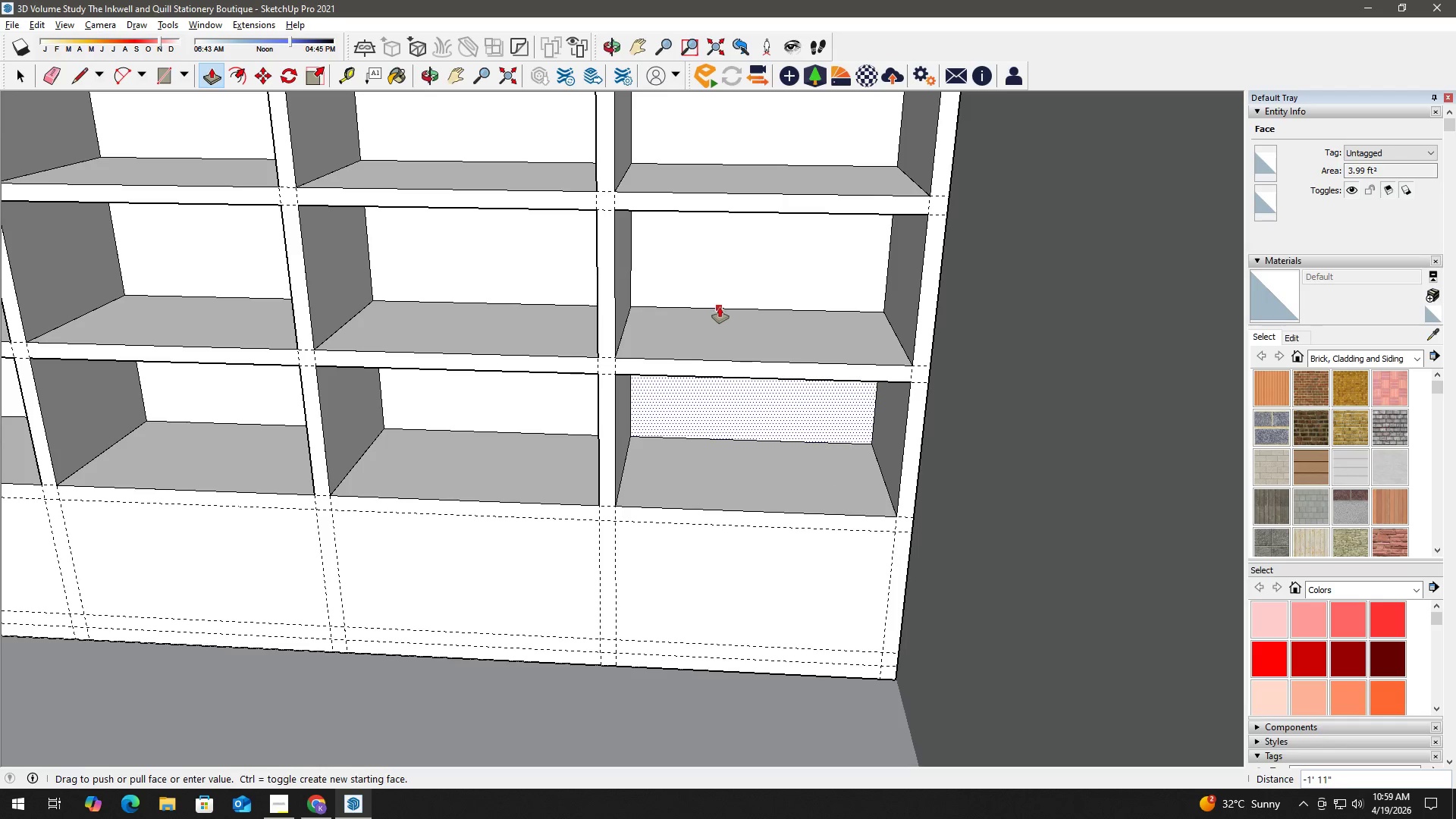 
left_click([720, 306])
 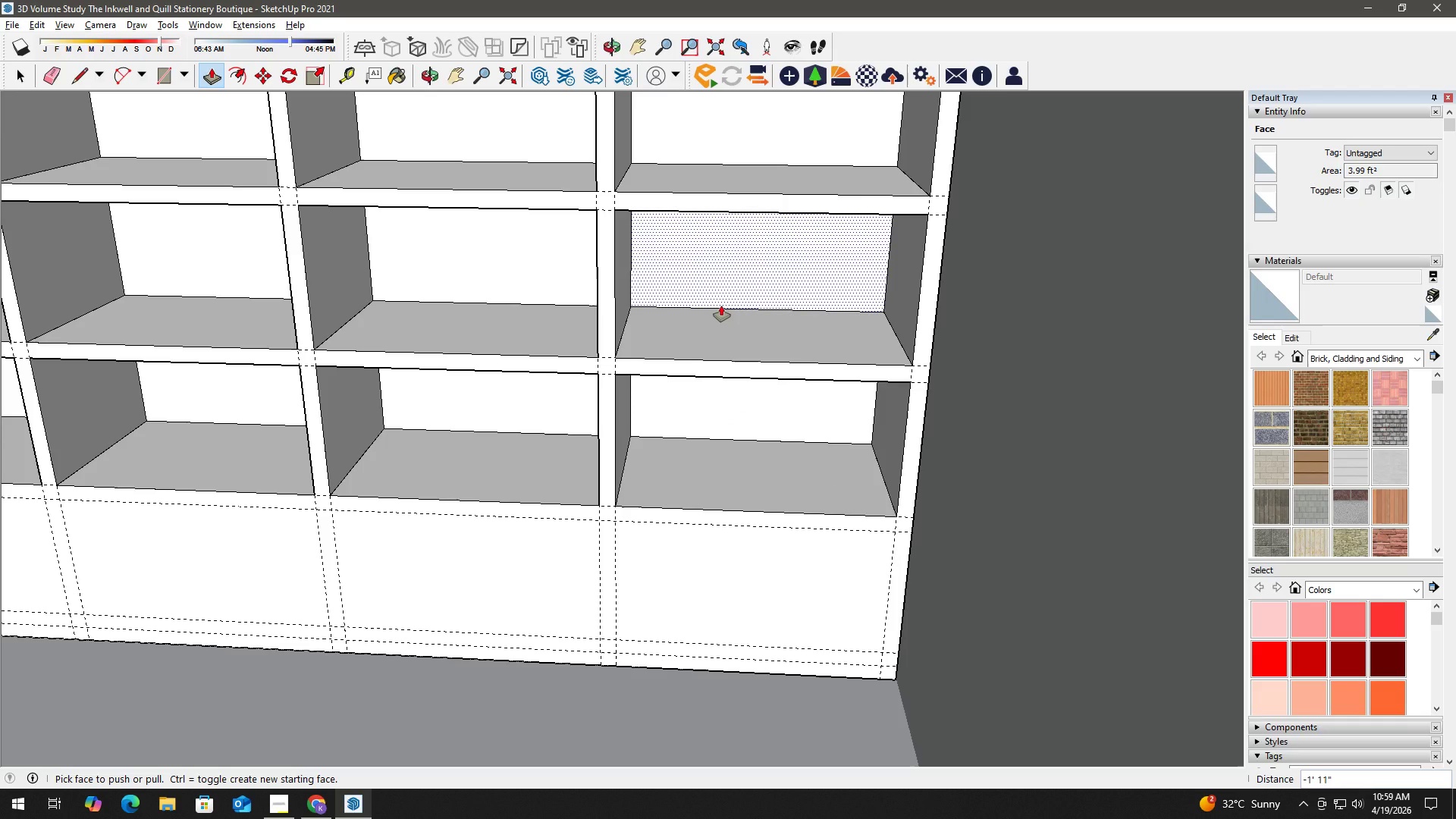 
wait(15.39)
 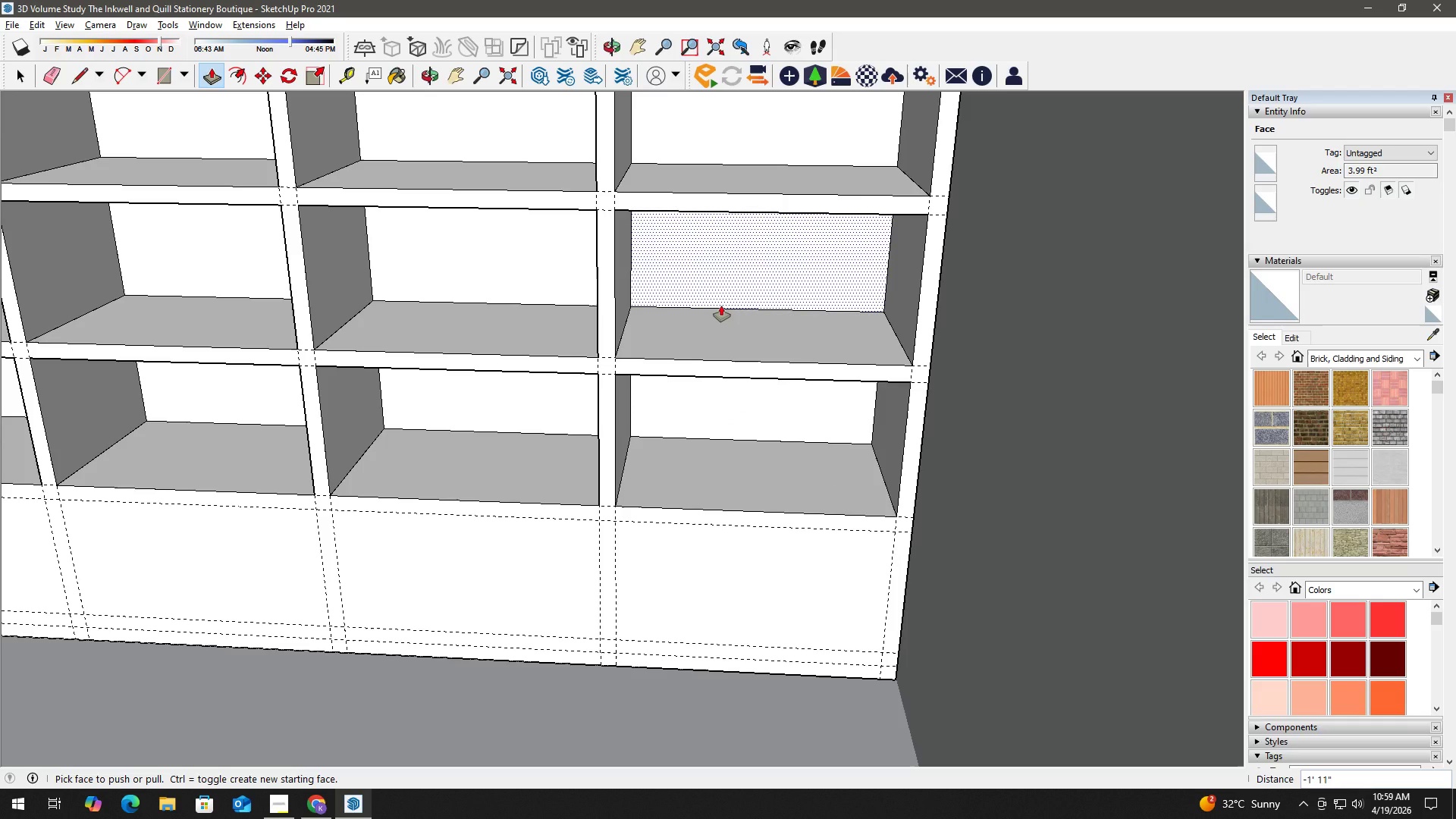 
left_click([457, 71])
 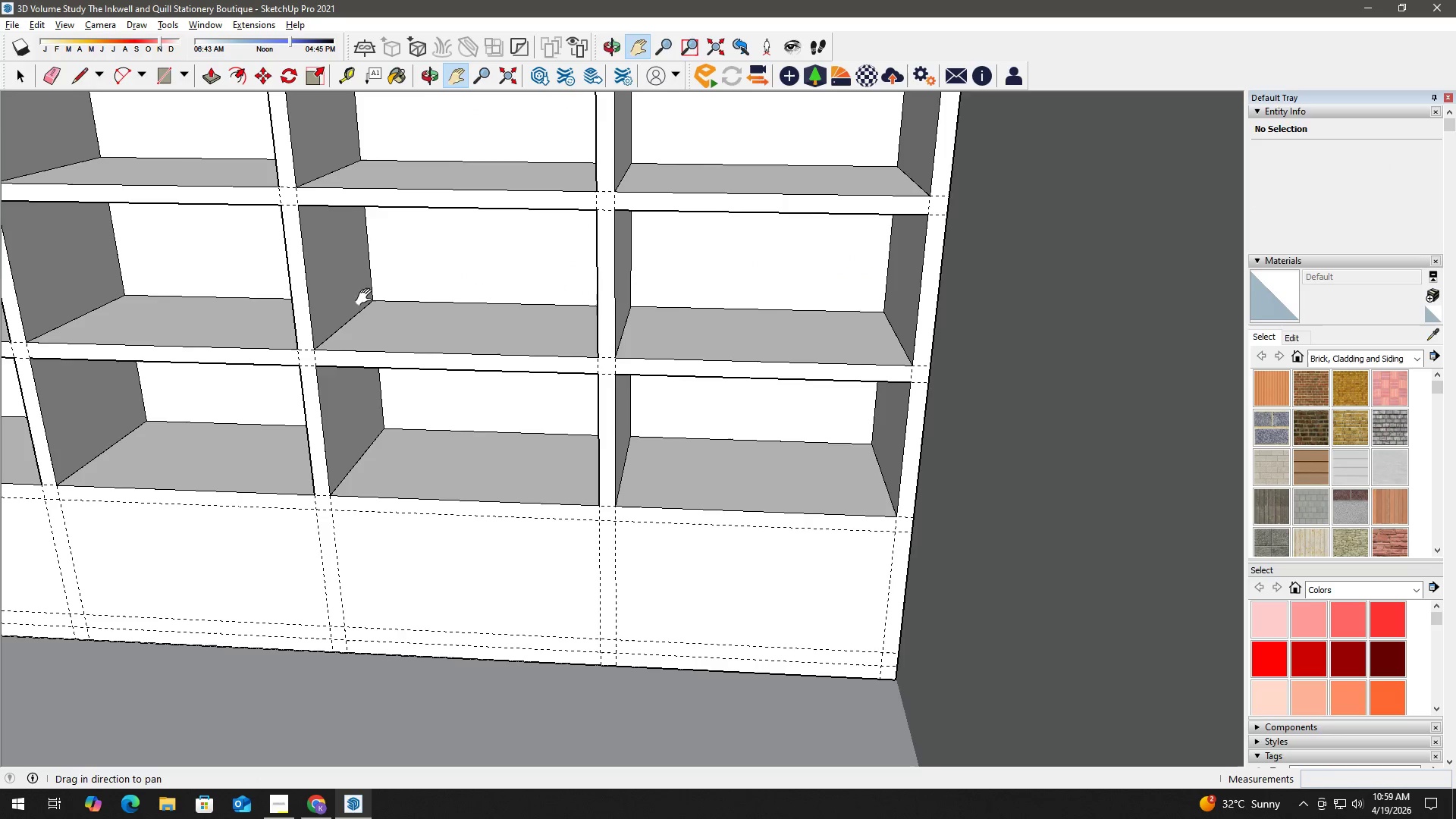 
left_click_drag(start_coordinate=[300, 386], to_coordinate=[970, 358])
 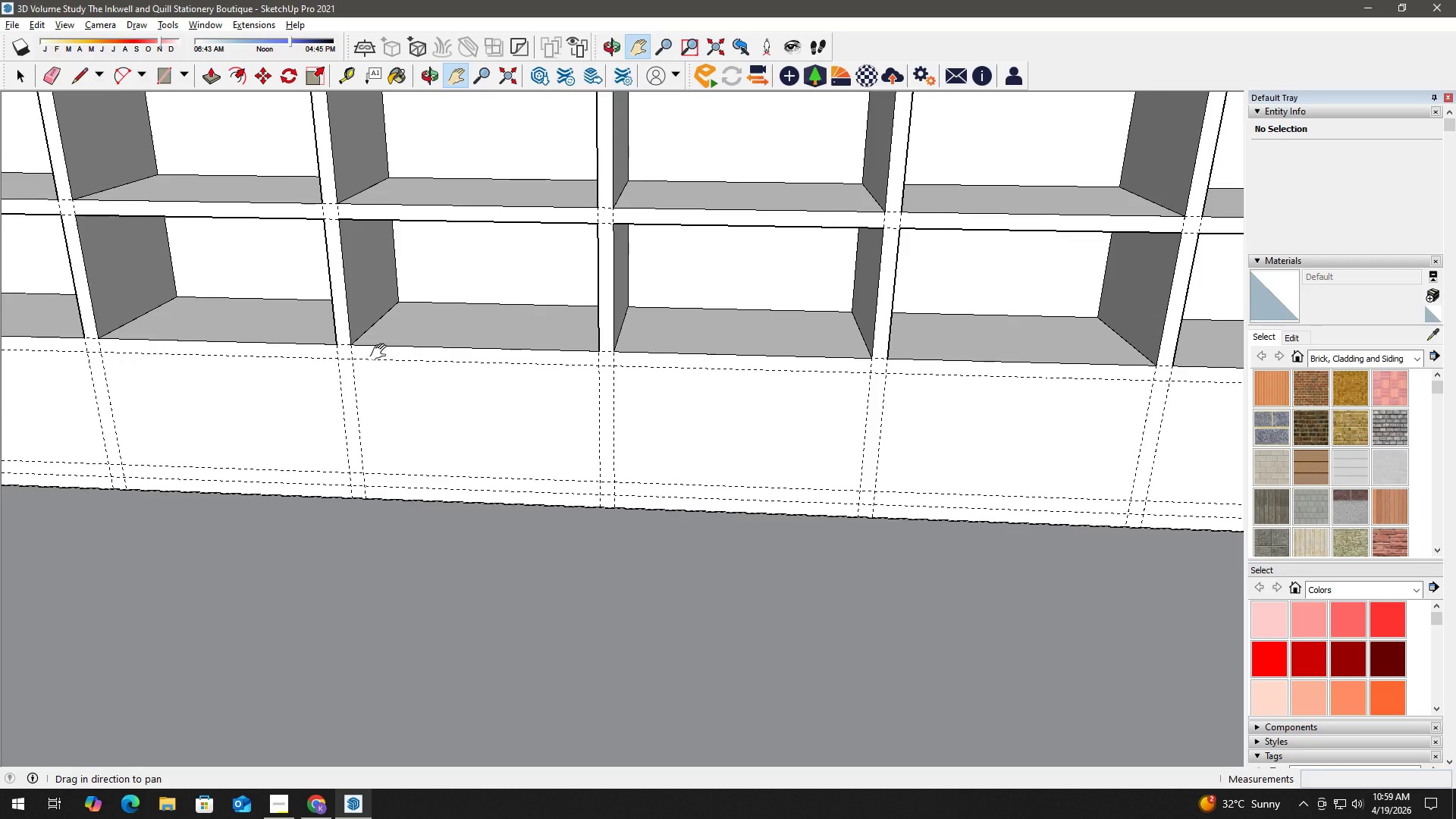 
left_click_drag(start_coordinate=[318, 362], to_coordinate=[872, 369])
 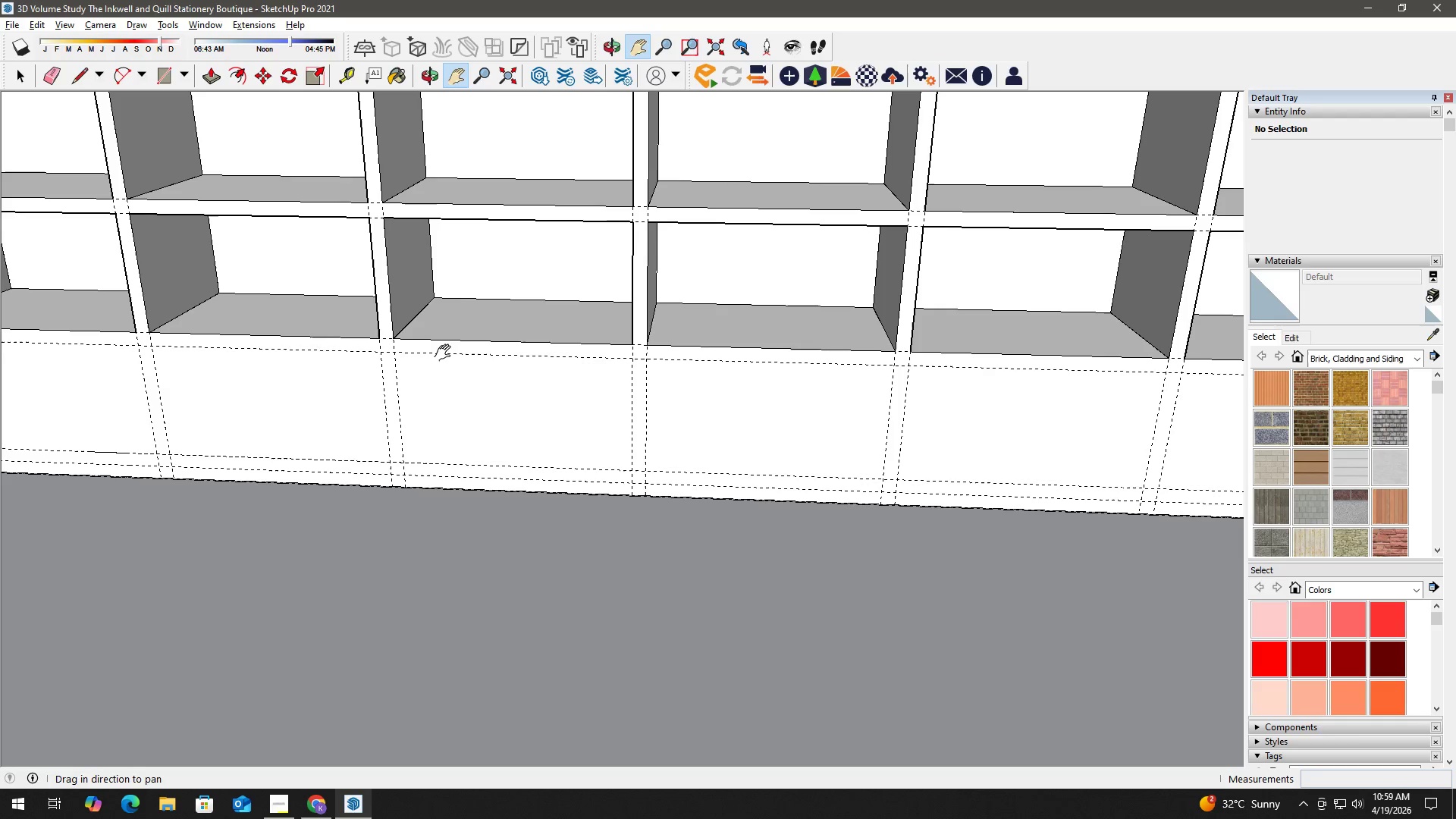 
left_click_drag(start_coordinate=[339, 363], to_coordinate=[833, 369])
 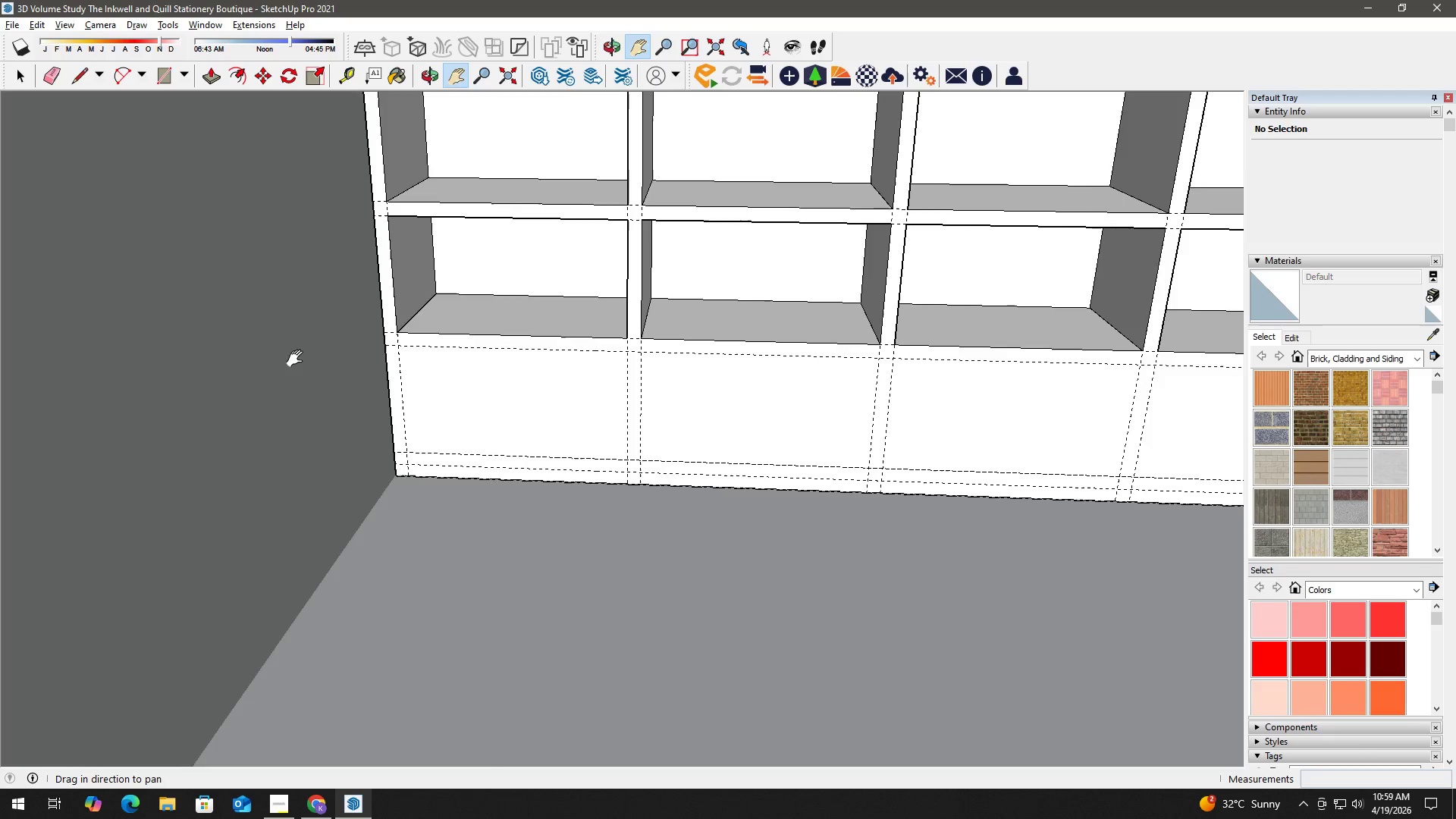 
left_click_drag(start_coordinate=[299, 363], to_coordinate=[471, 392])
 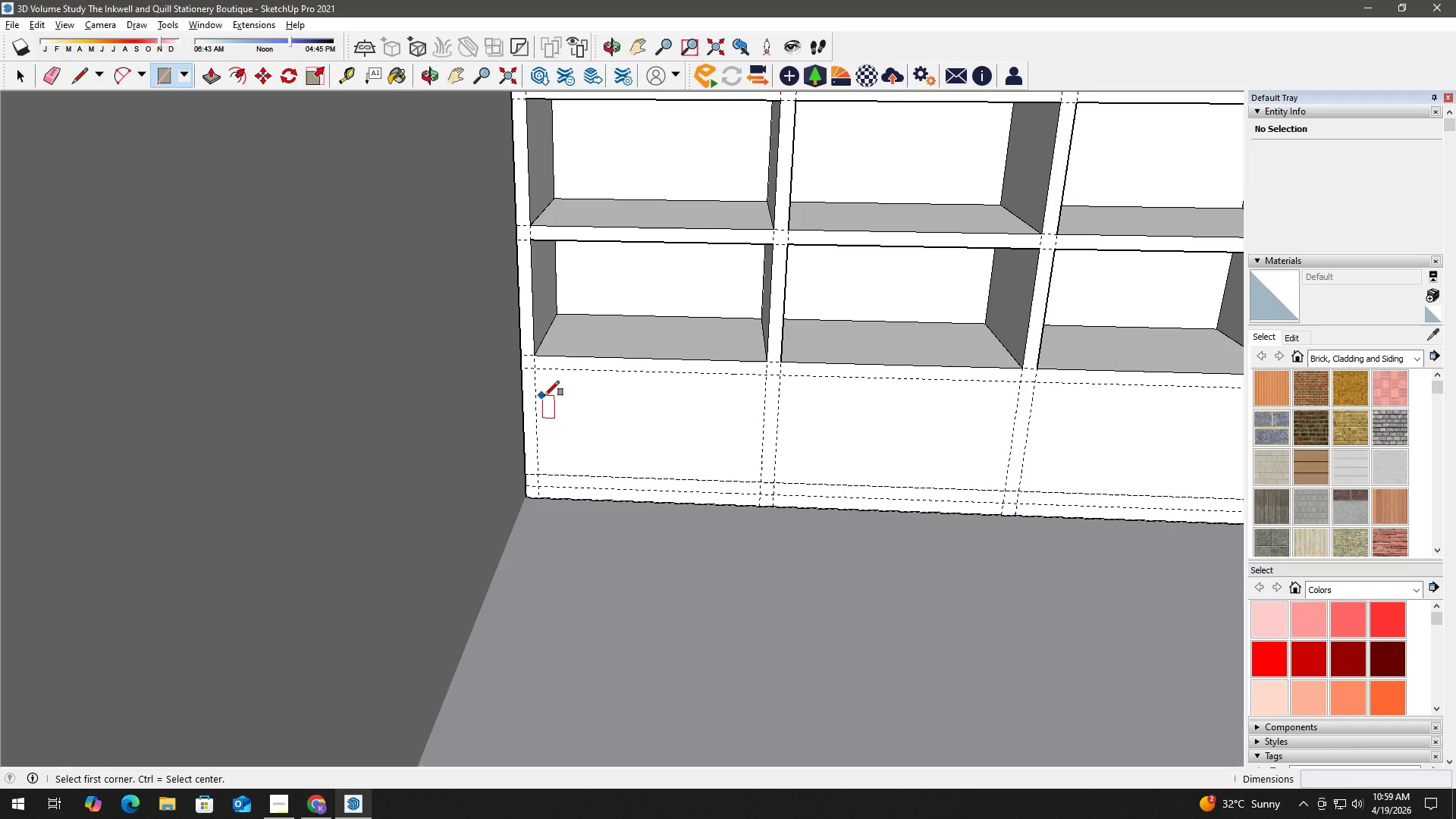 
left_click([535, 369])
 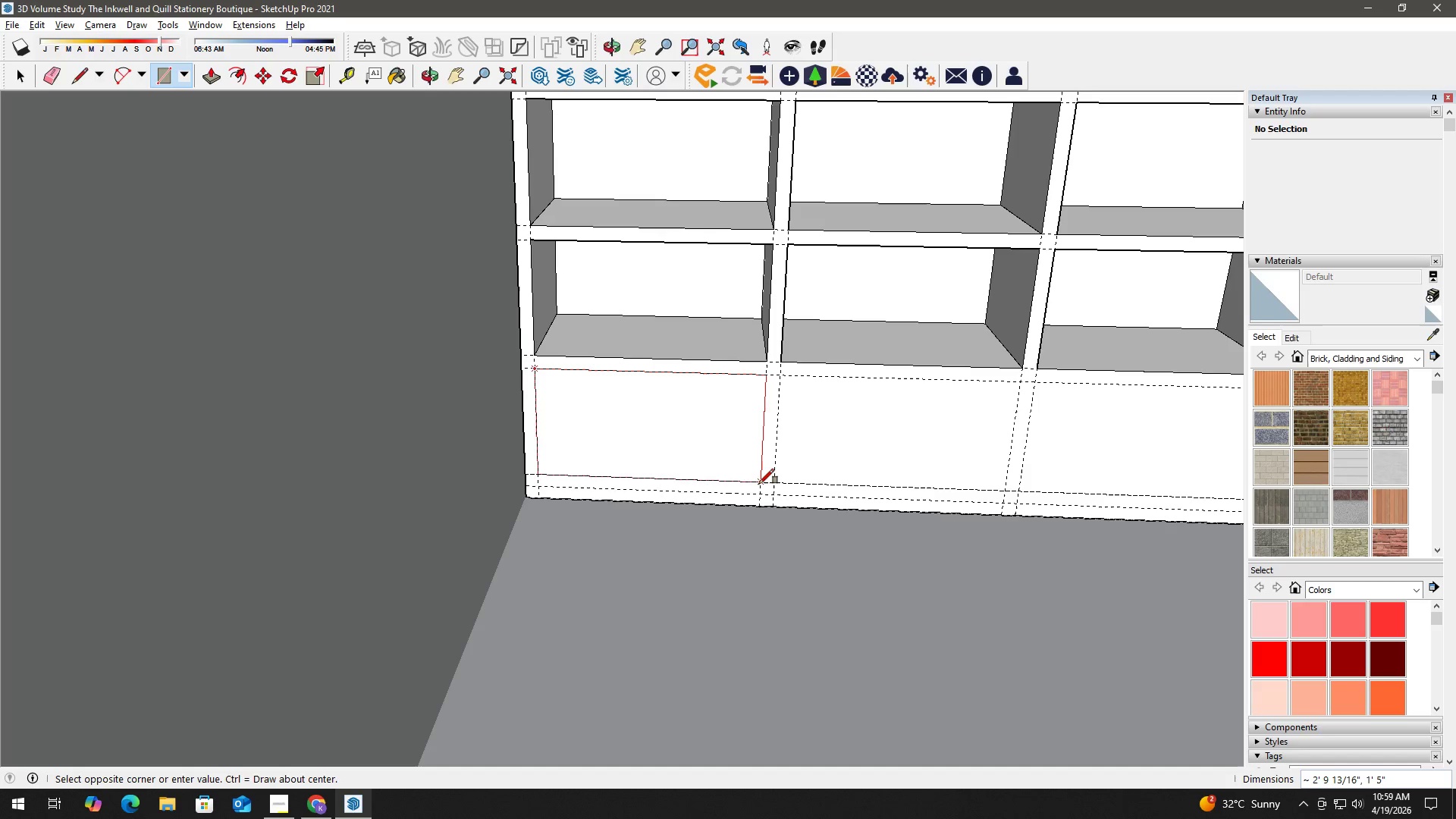 
left_click([759, 484])
 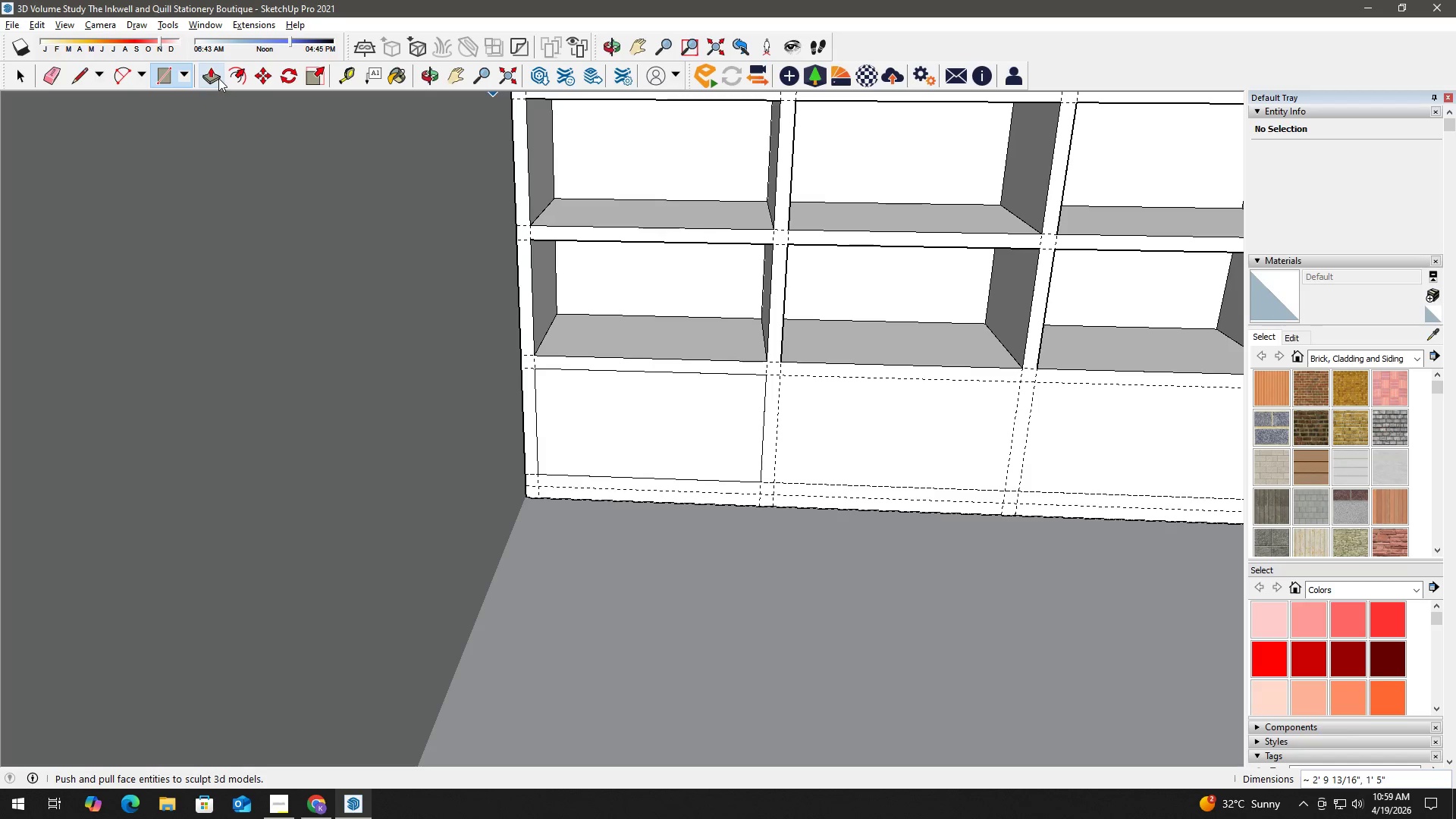 
left_click([688, 417])
 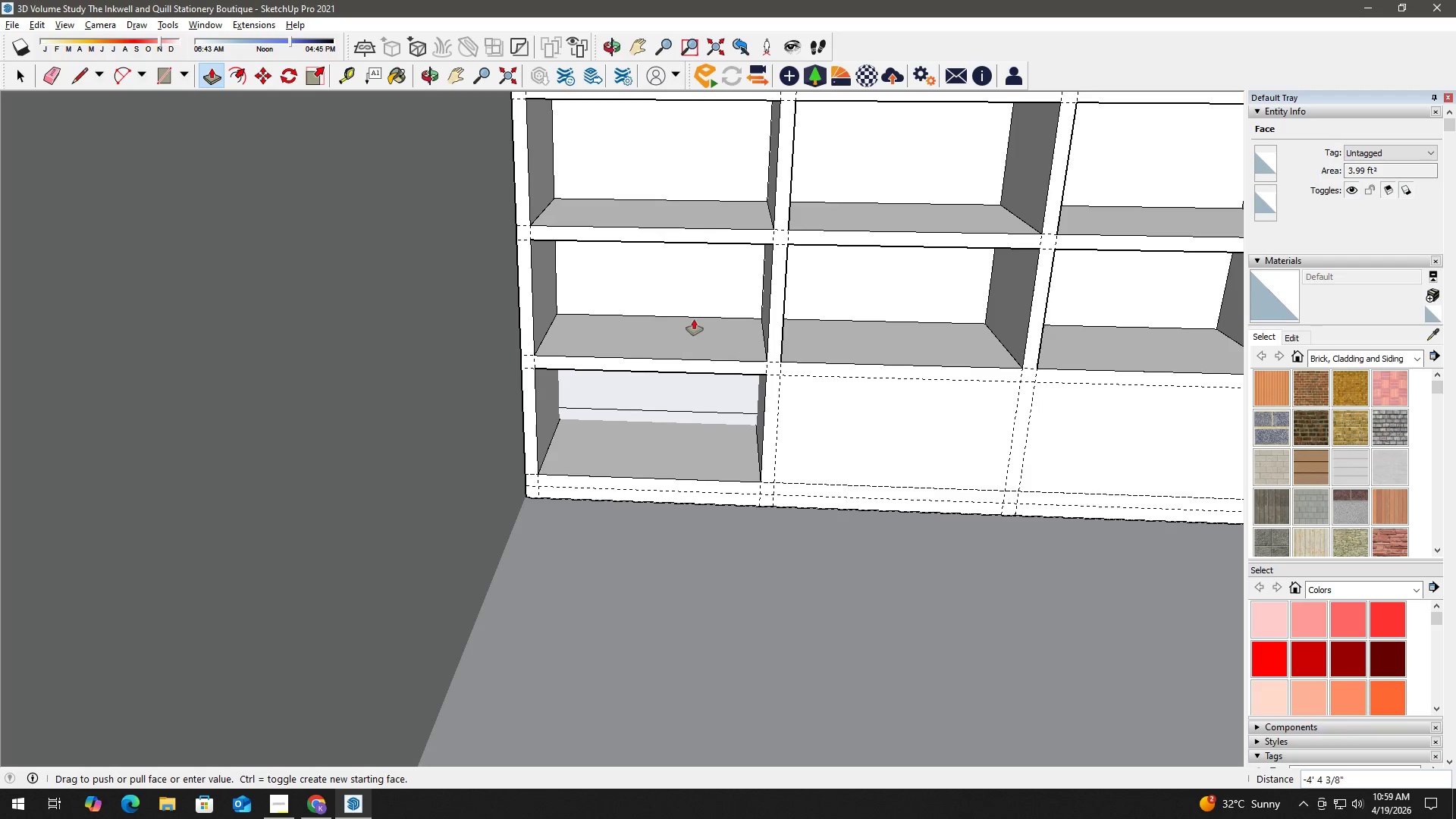 
left_click([701, 312])
 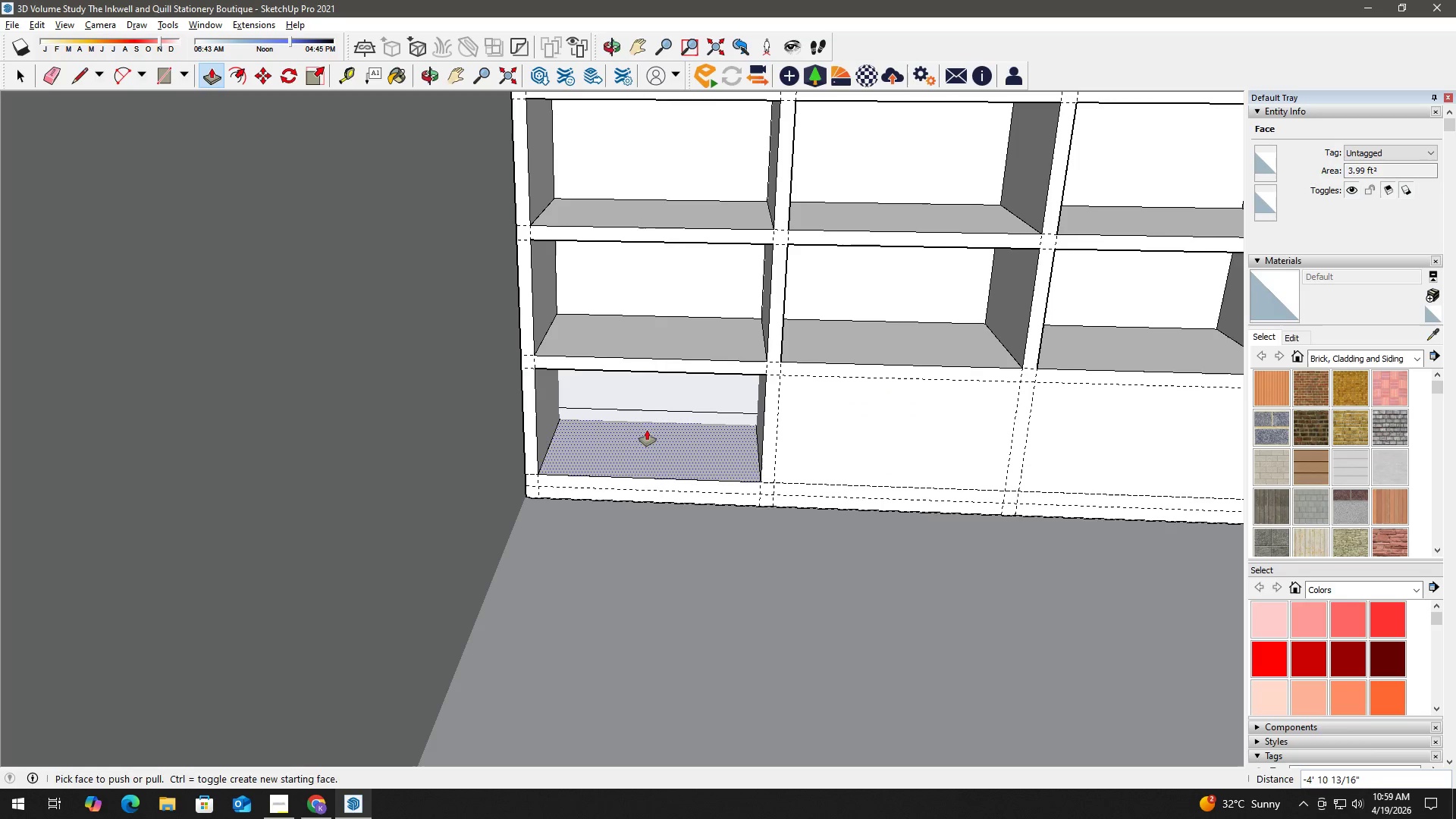 
key(Control+Z)
 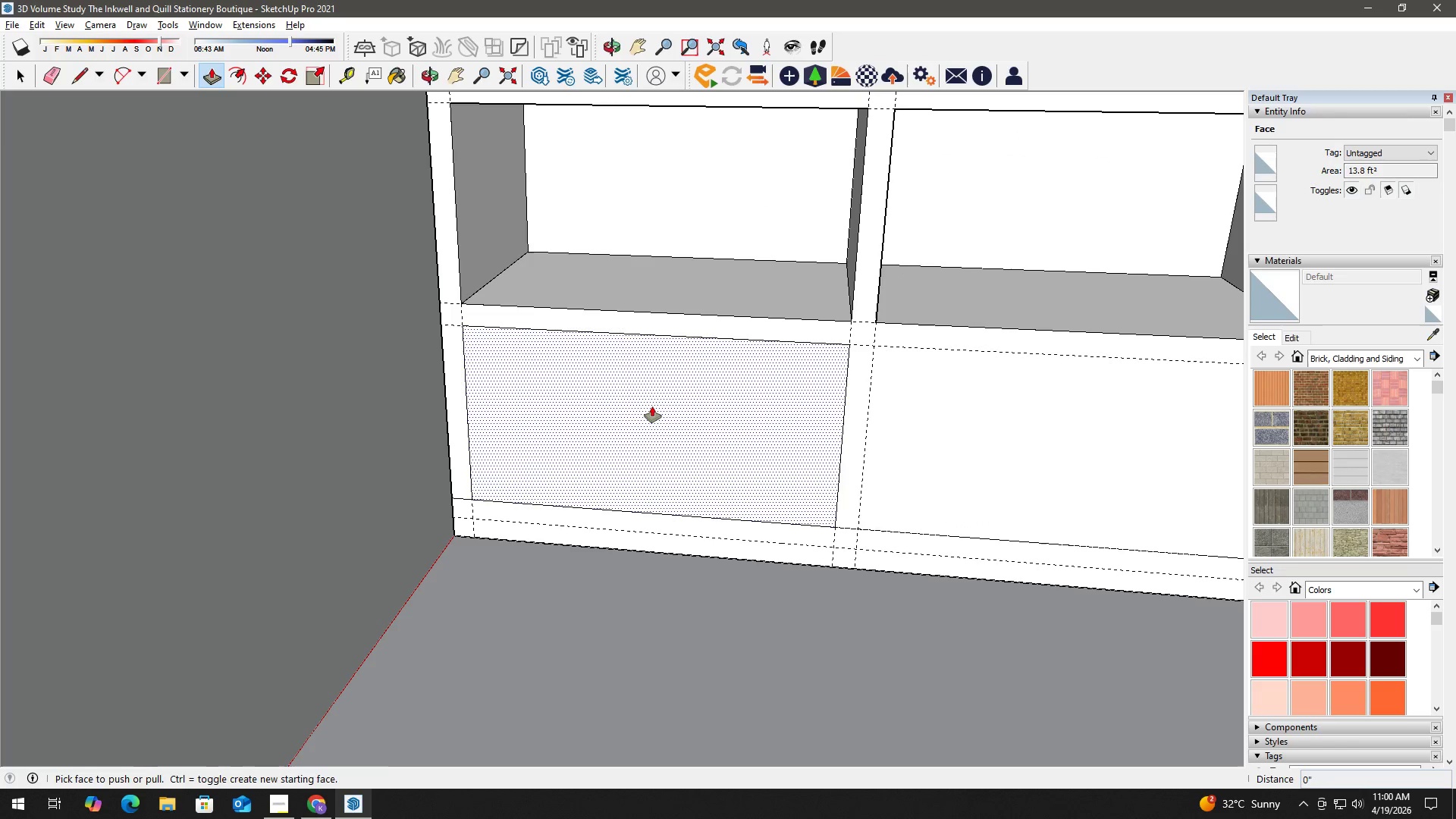 
scroll: coordinate [604, 417], scroll_direction: up, amount: 4.0
 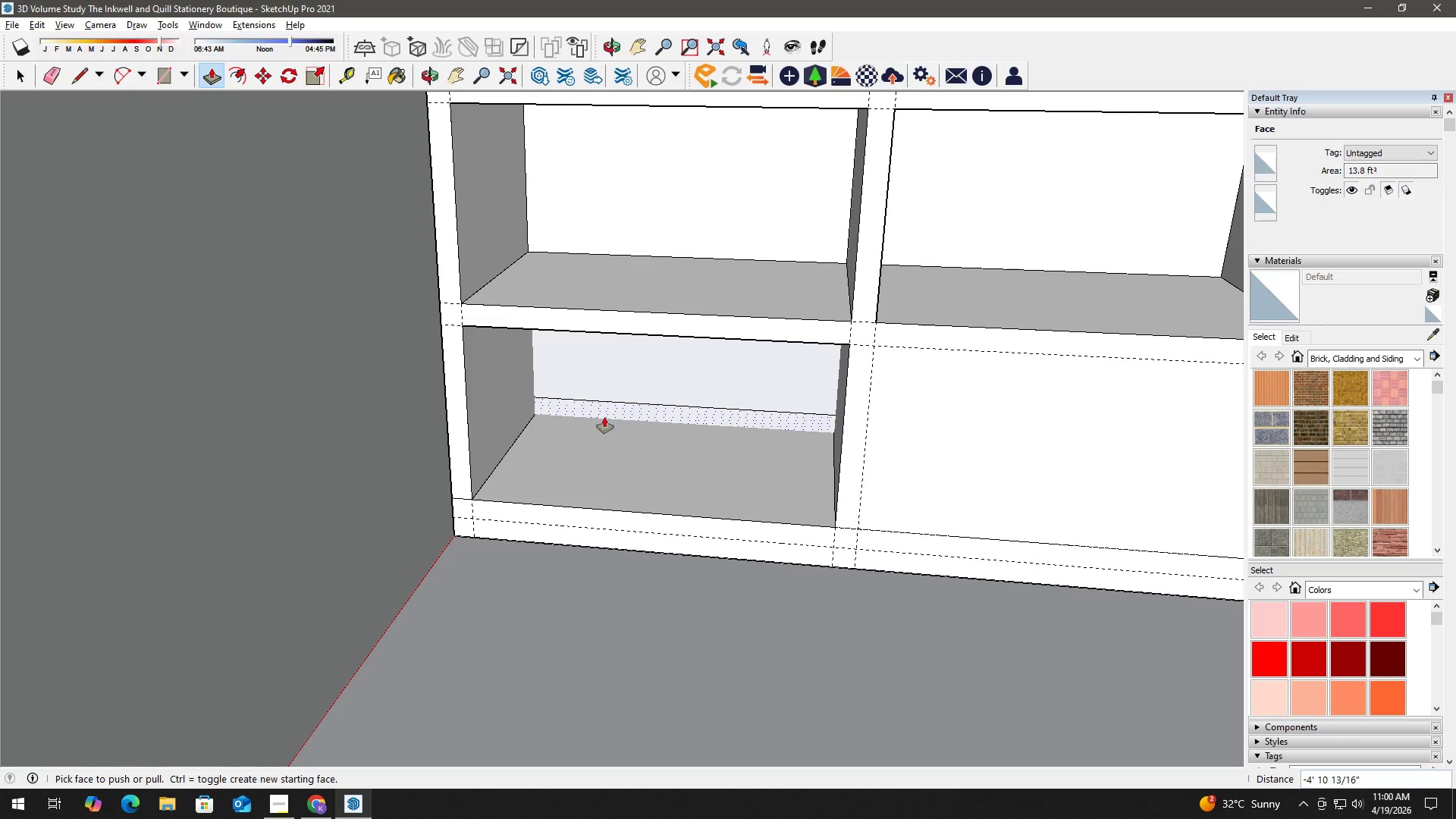 
left_click([652, 412])
 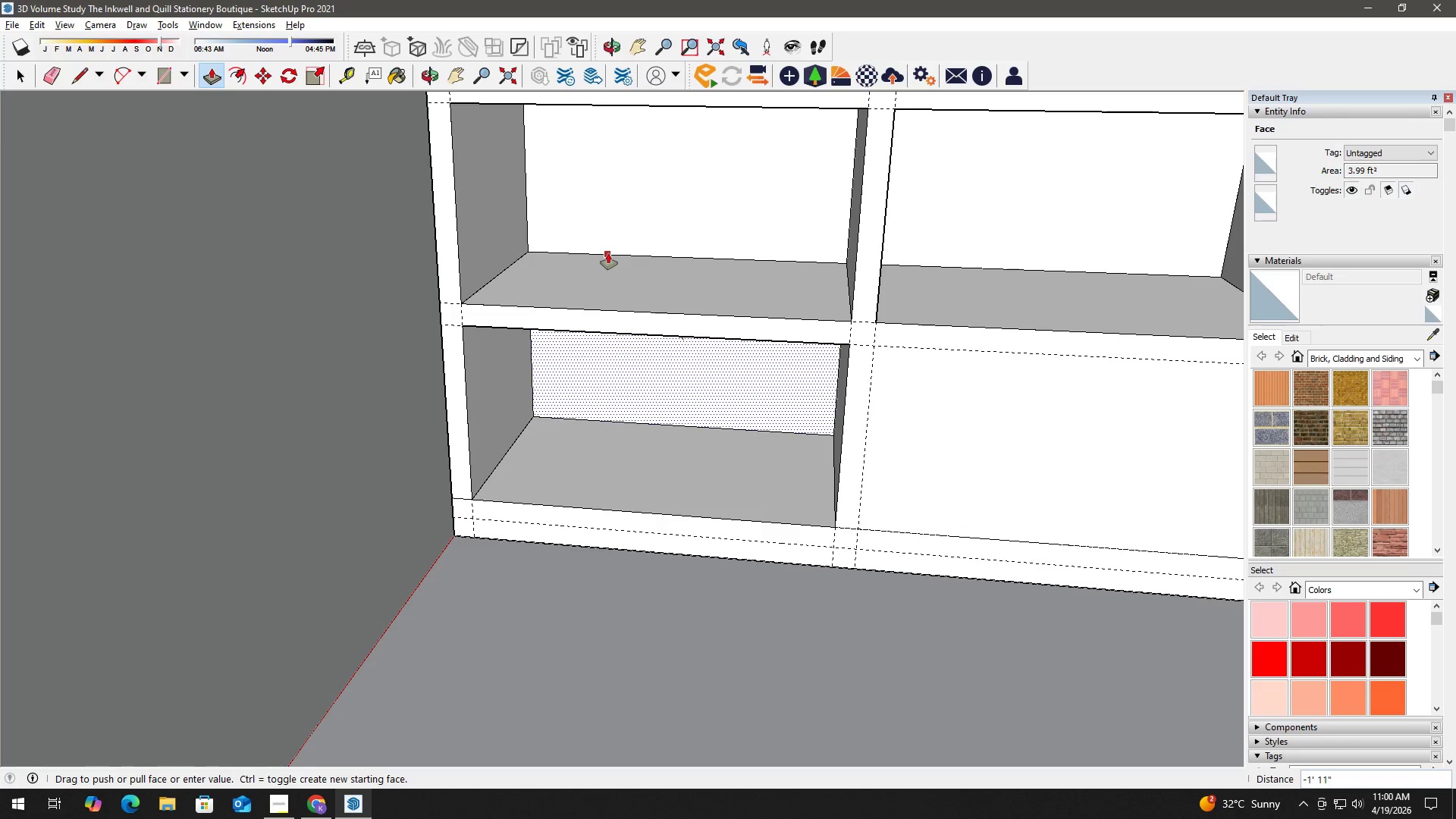 
left_click([608, 253])
 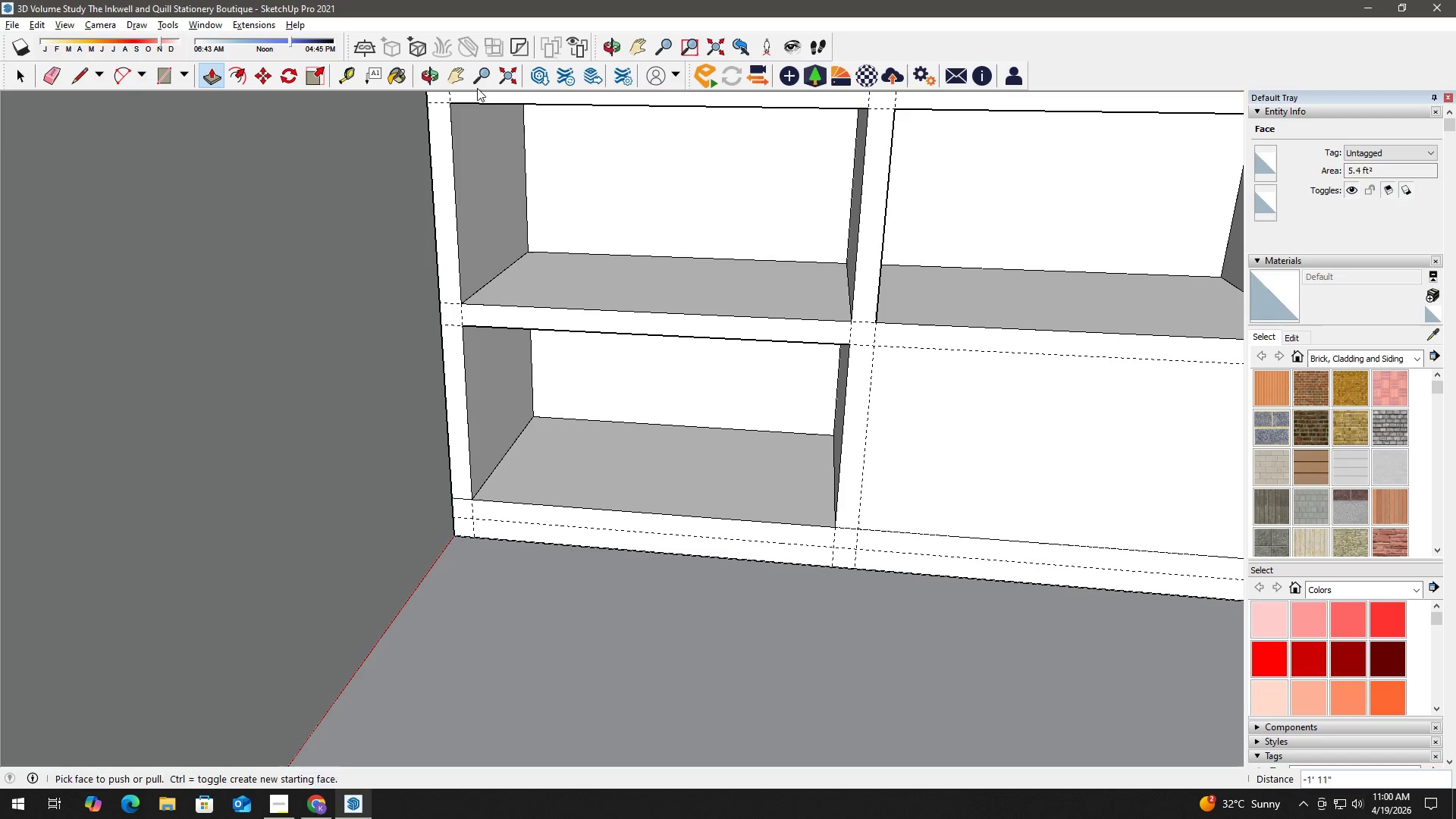 
left_click([457, 74])
 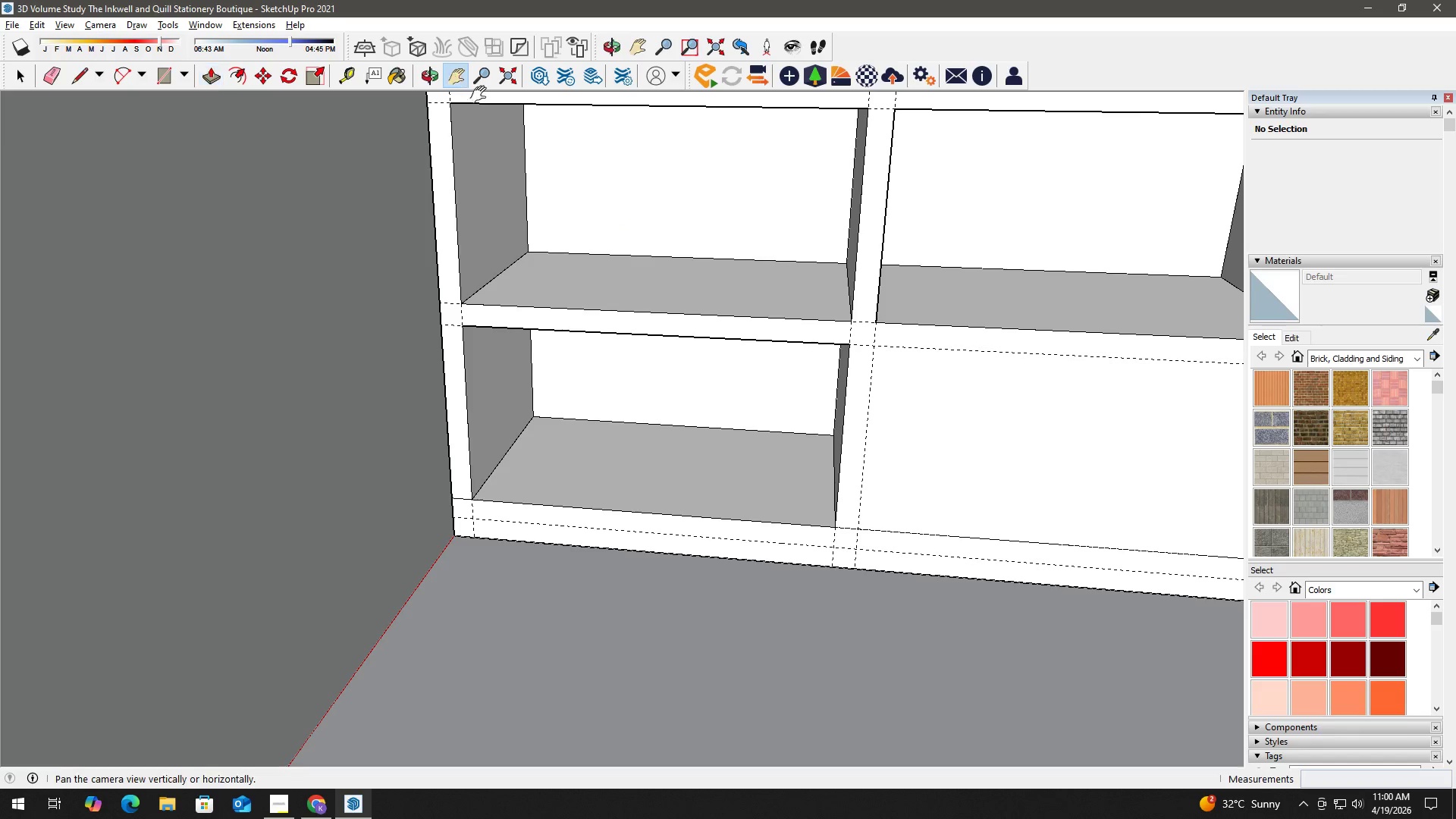 
left_click_drag(start_coordinate=[682, 189], to_coordinate=[731, 566])
 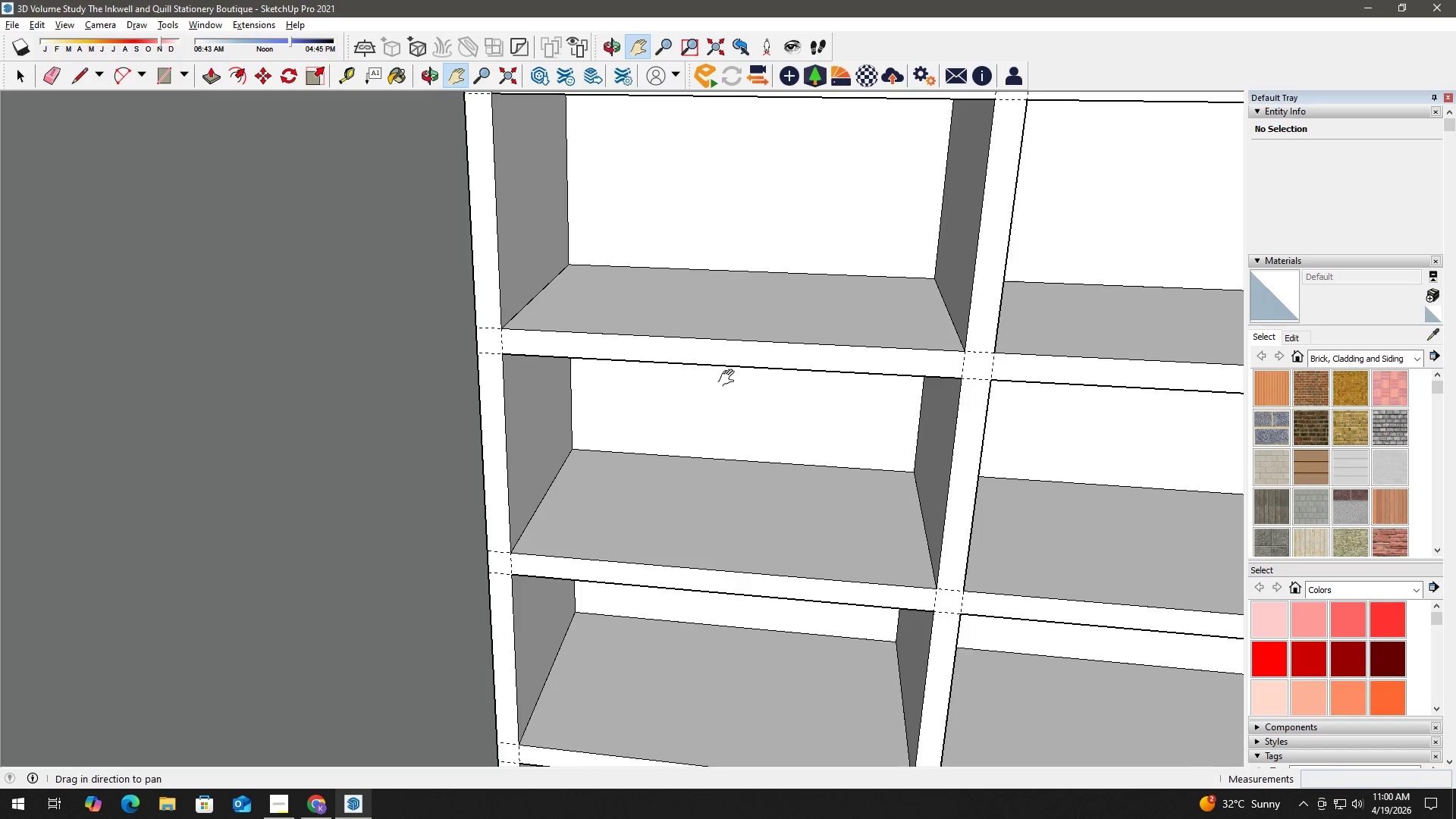 
left_click_drag(start_coordinate=[723, 232], to_coordinate=[601, 693])
 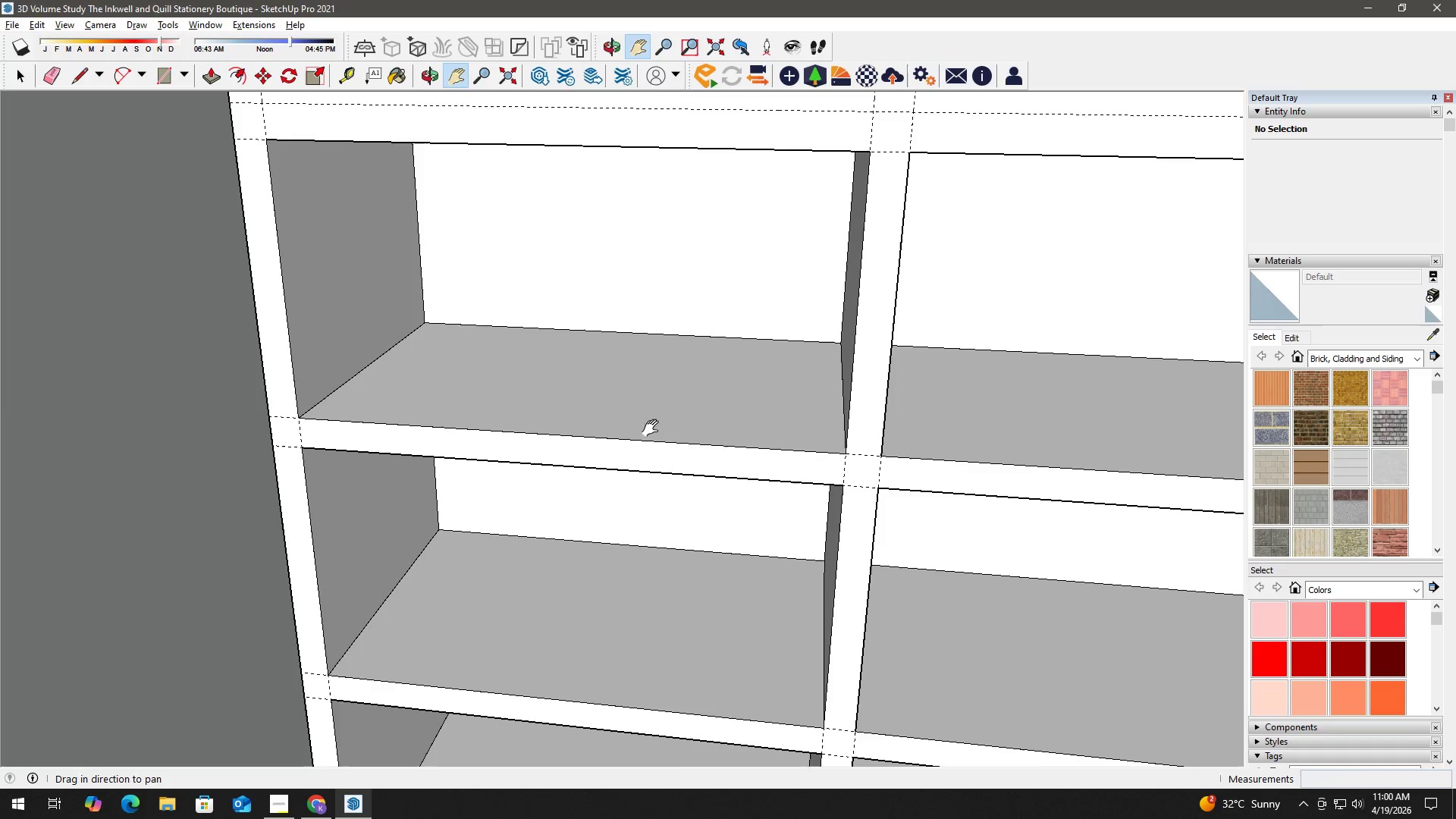 
left_click_drag(start_coordinate=[645, 316], to_coordinate=[720, 742])
 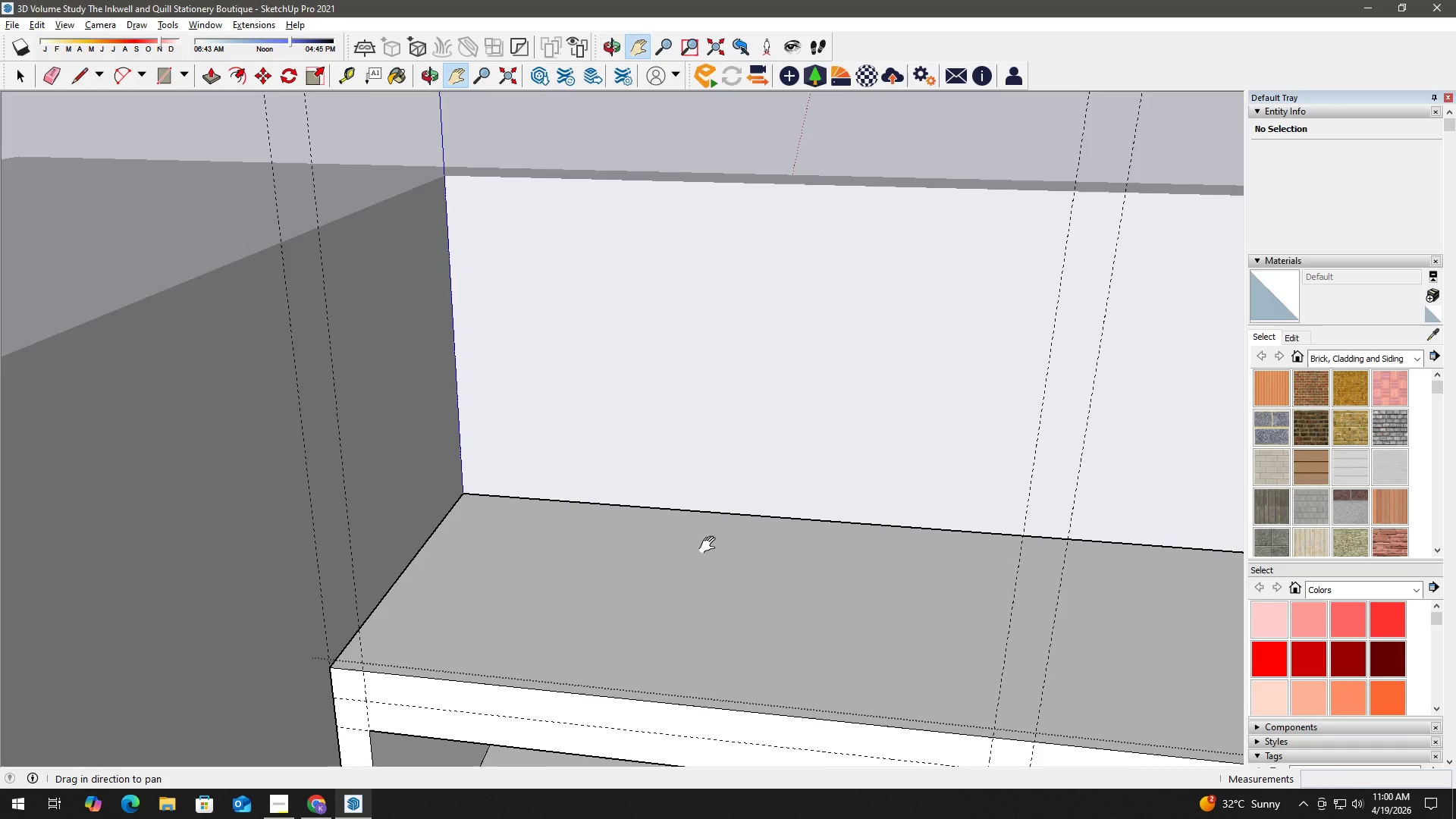 
left_click_drag(start_coordinate=[711, 548], to_coordinate=[673, 312])
 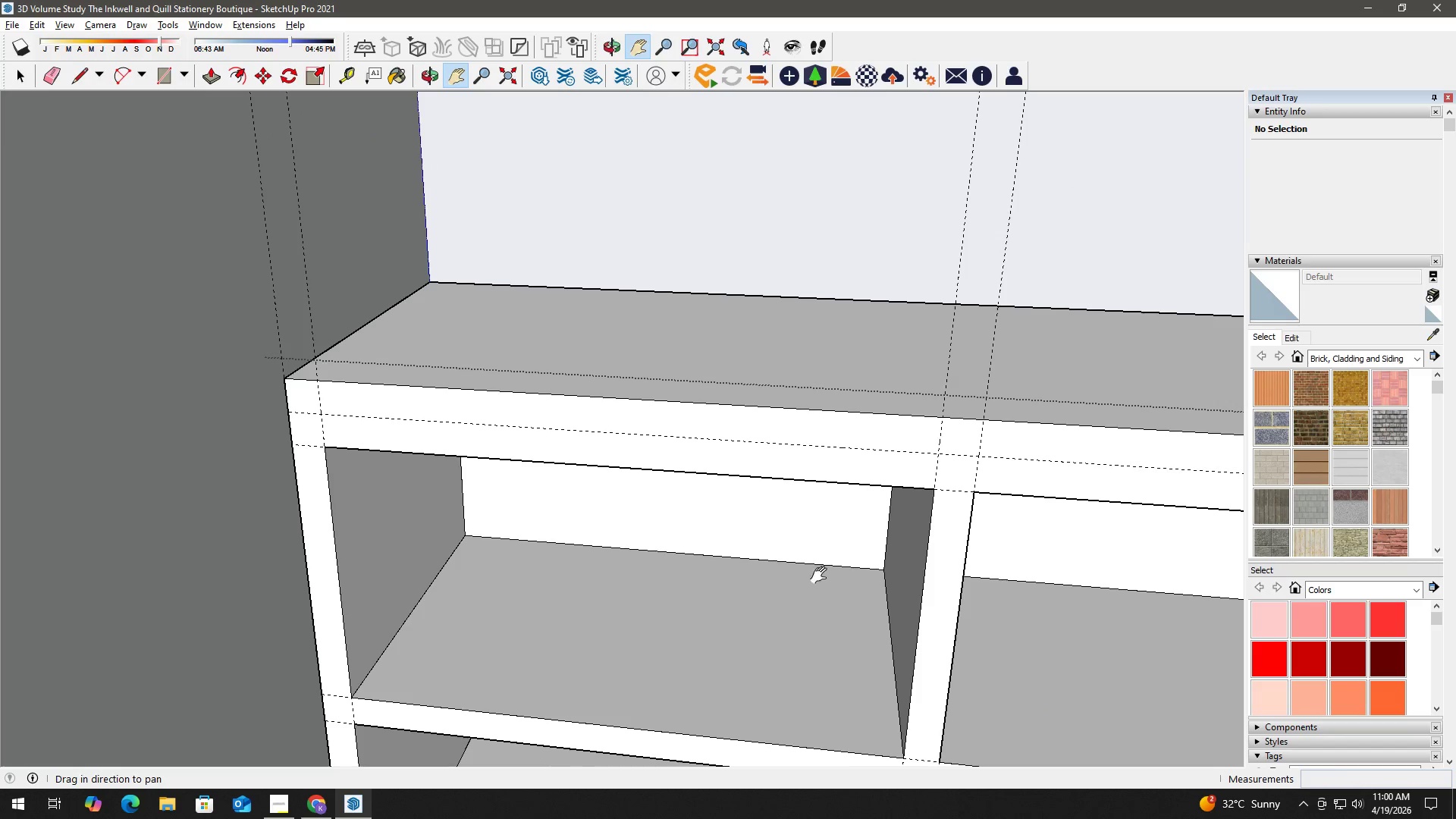 
left_click_drag(start_coordinate=[902, 660], to_coordinate=[582, 203])
 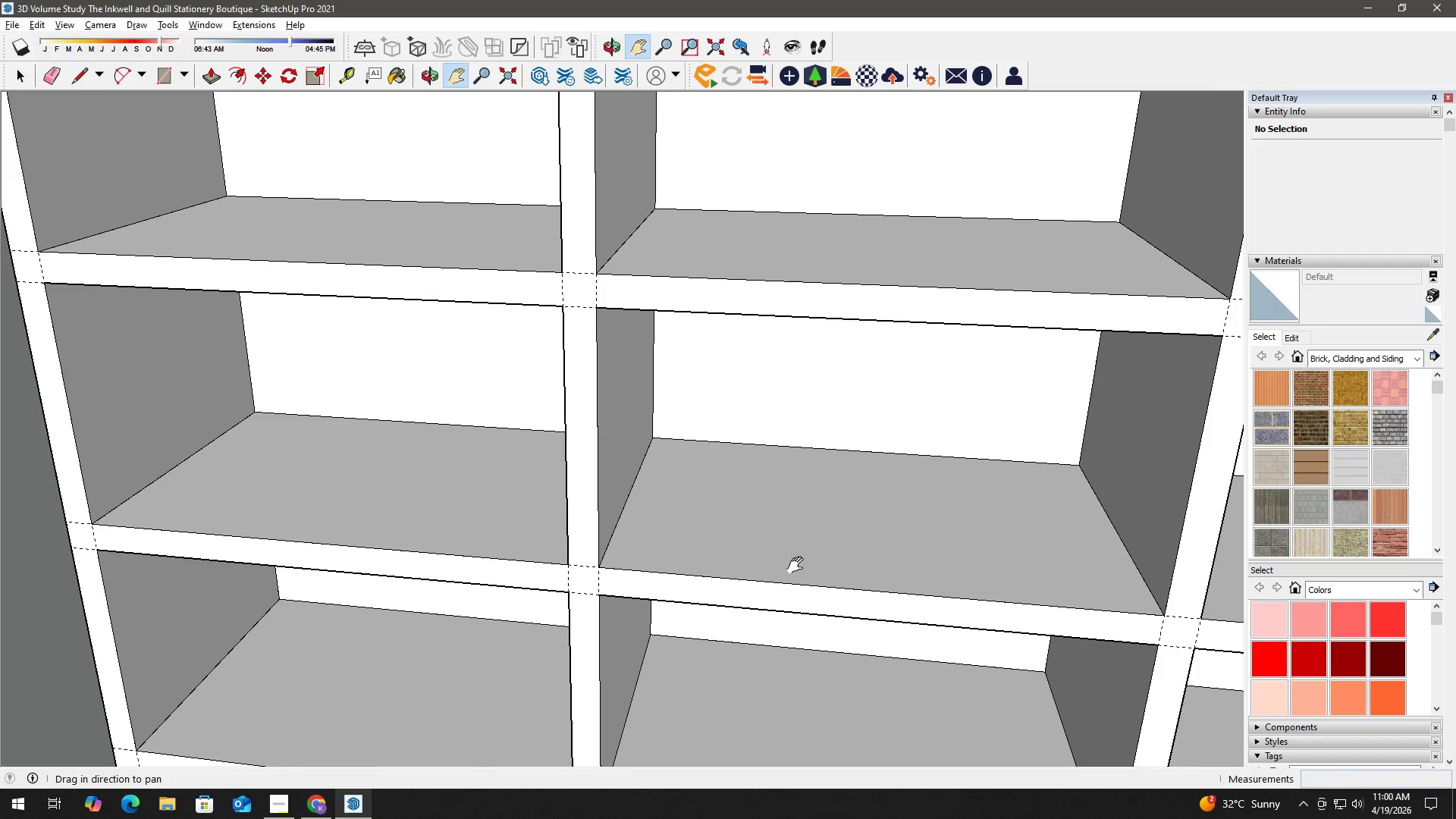 
left_click_drag(start_coordinate=[831, 616], to_coordinate=[704, 164])
 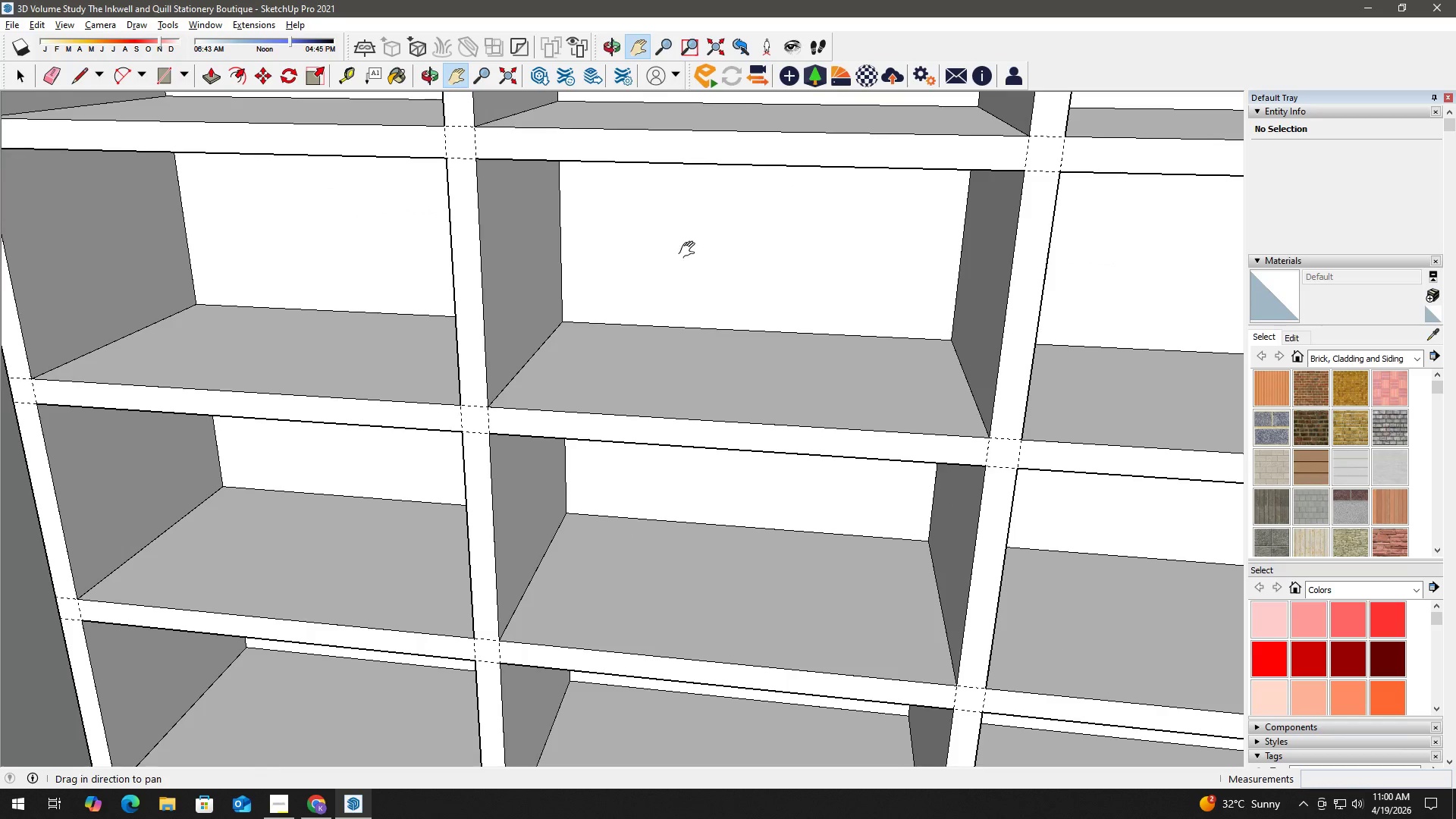 
left_click_drag(start_coordinate=[678, 627], to_coordinate=[633, 168])
 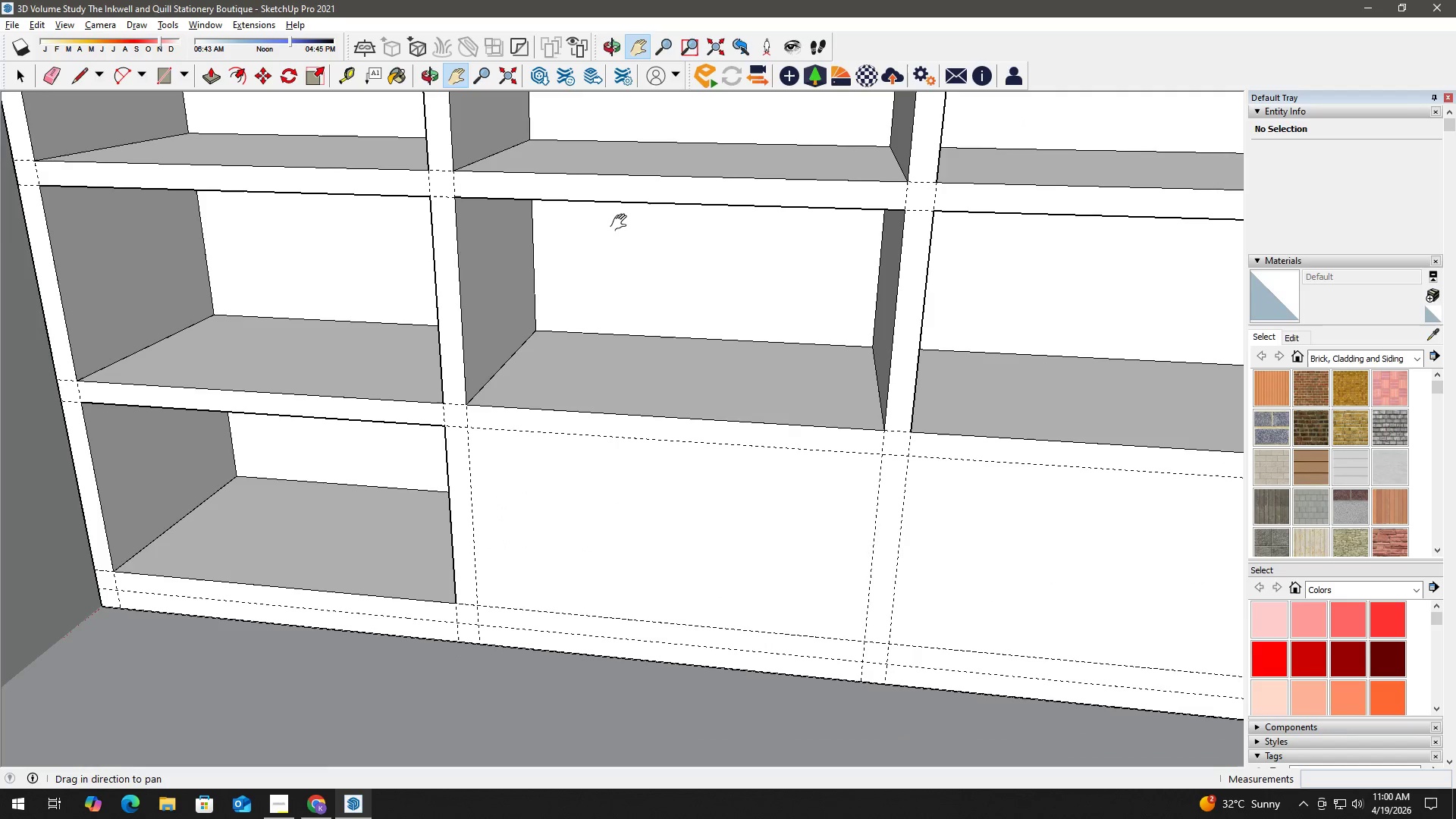 
left_click_drag(start_coordinate=[692, 539], to_coordinate=[655, 452])
 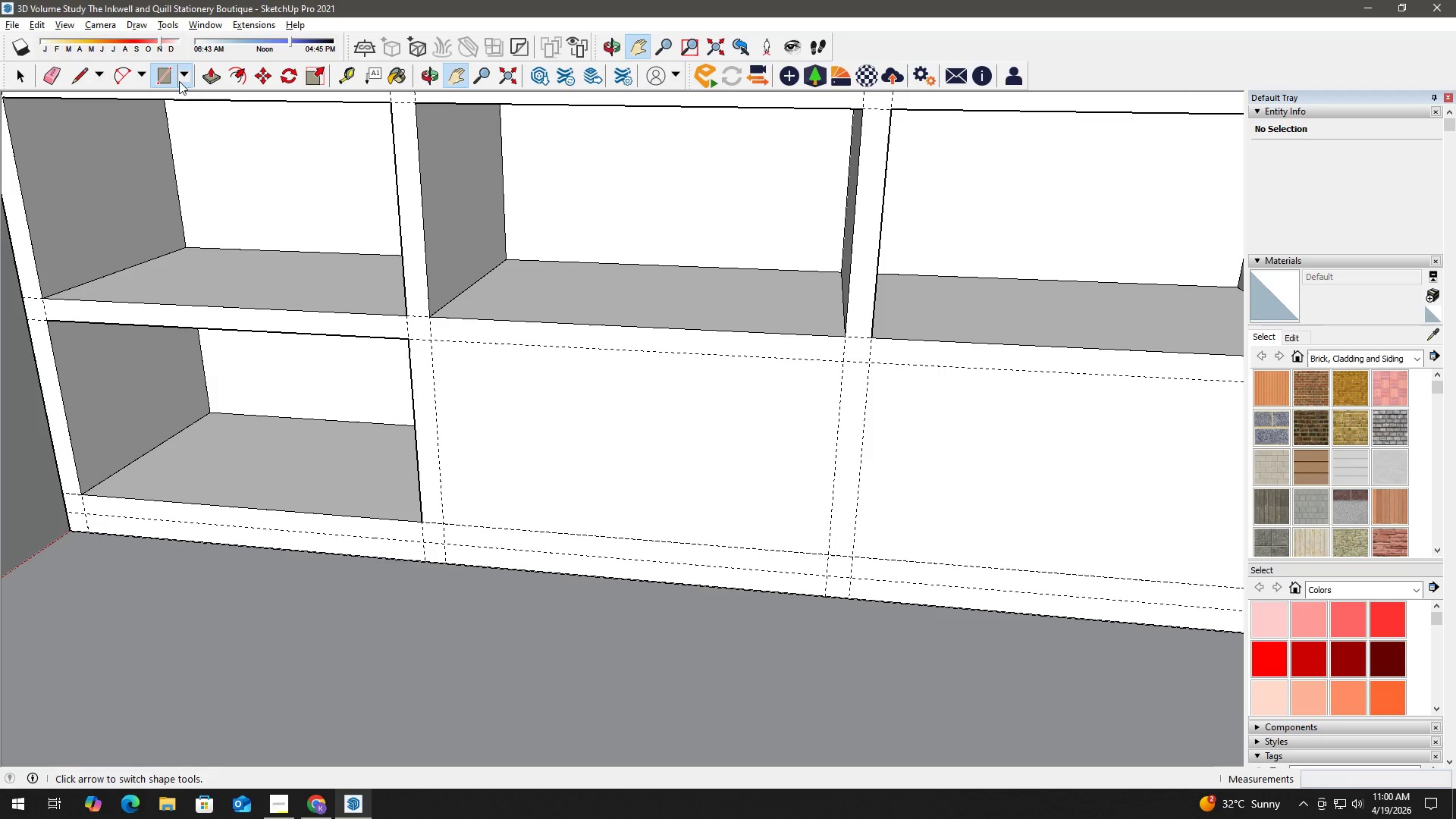 
left_click([434, 338])
 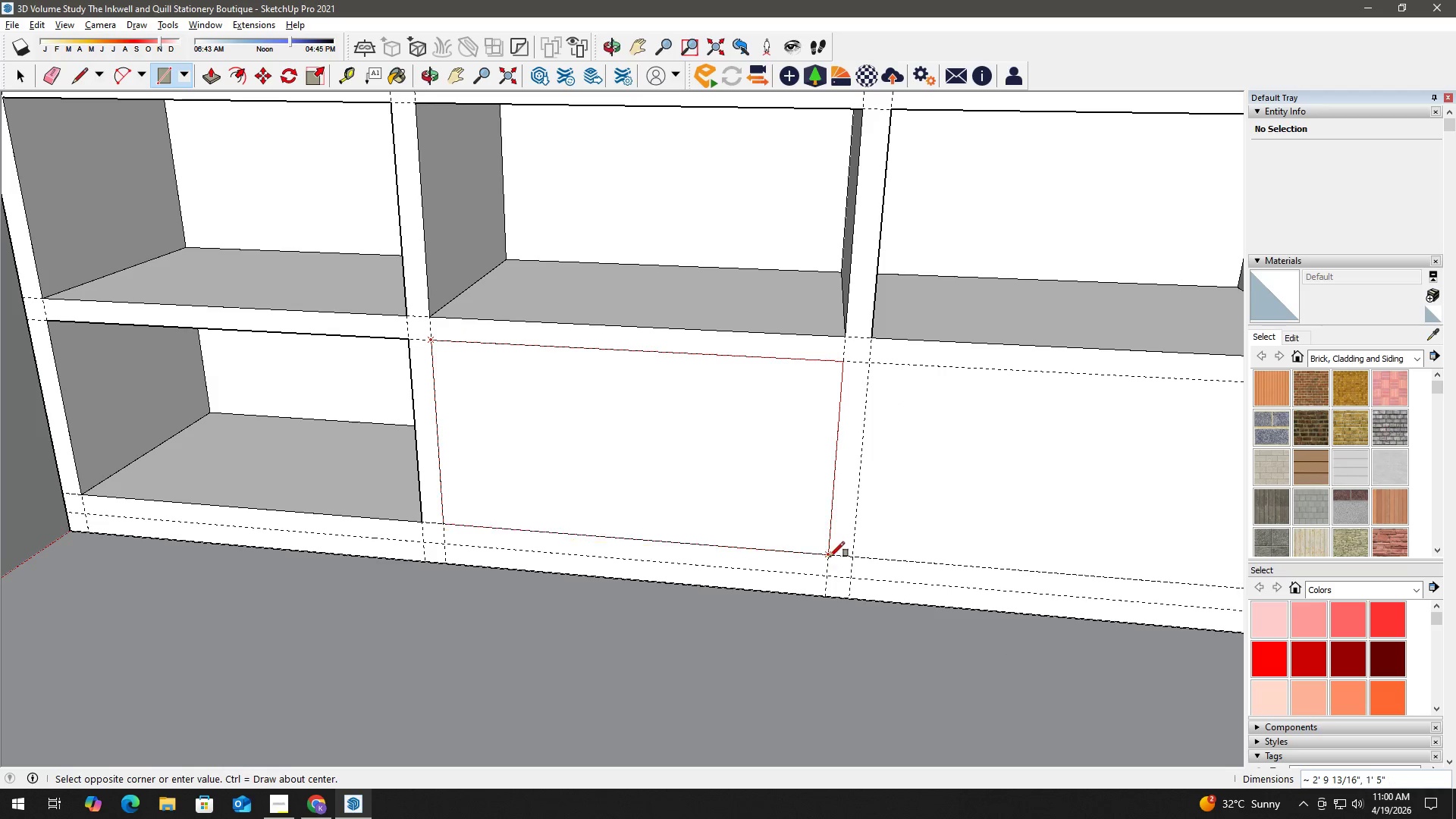 
left_click([828, 549])
 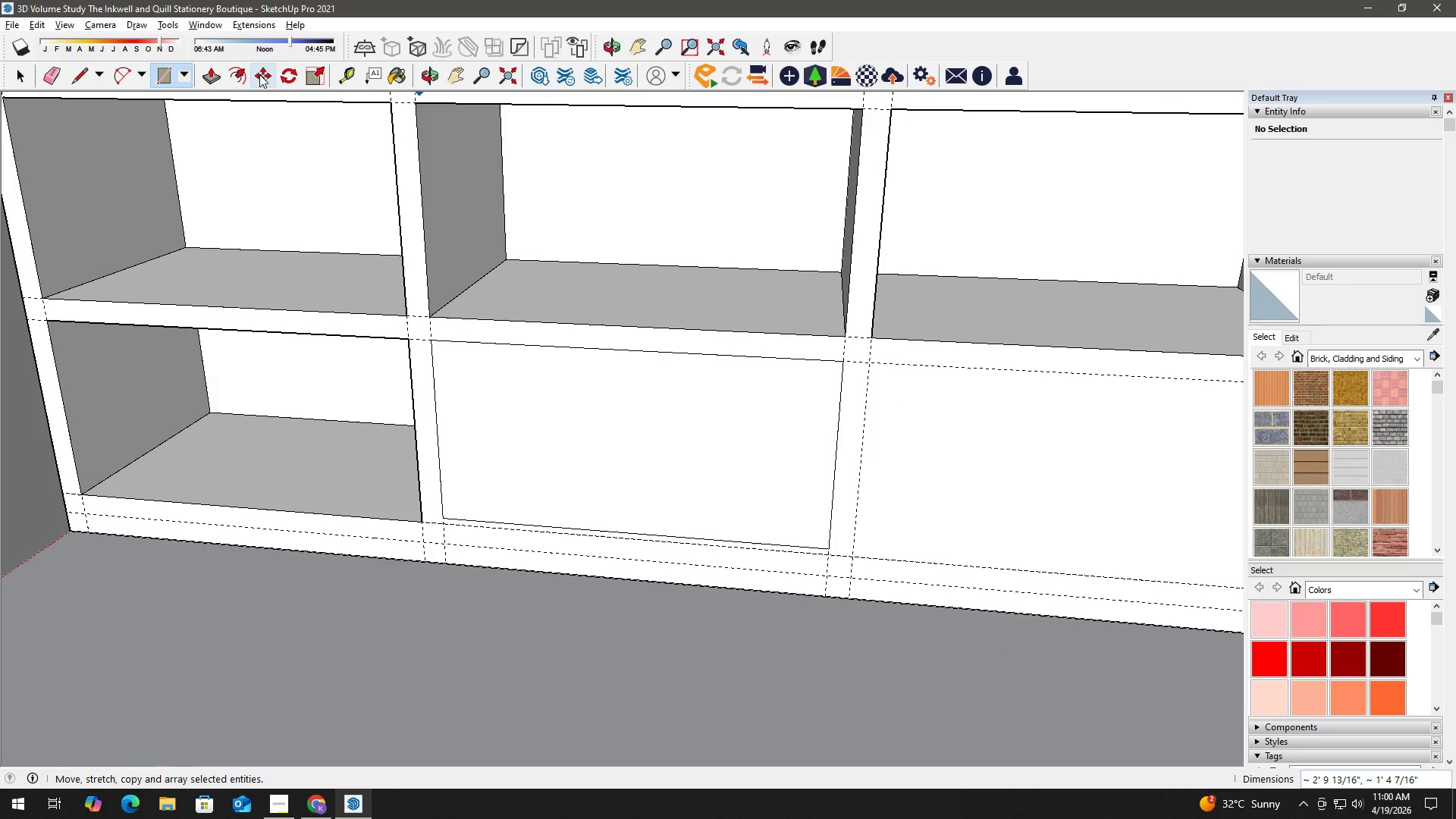 
left_click([215, 74])
 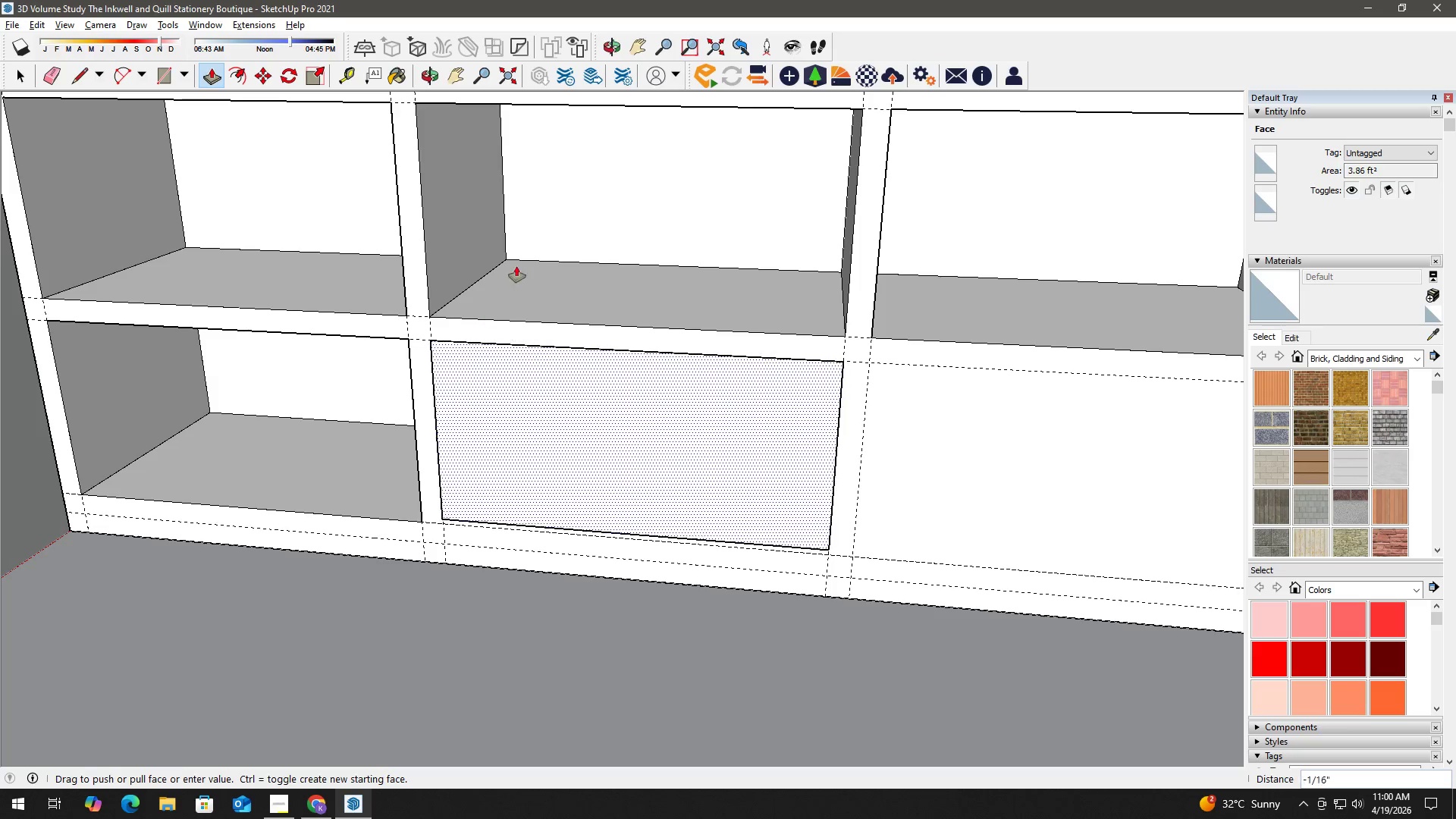 
left_click([508, 259])
 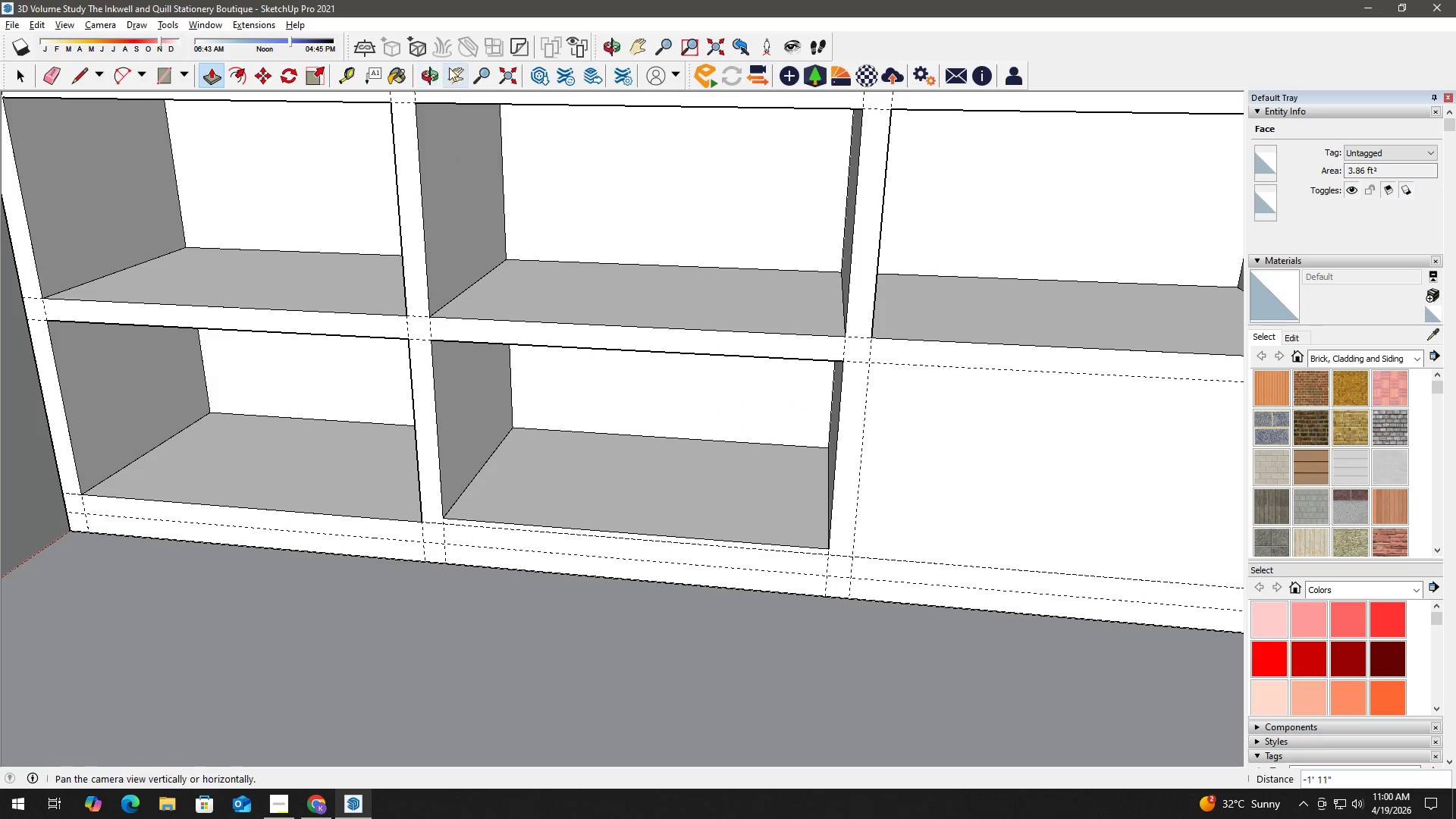 
left_click([449, 67])
 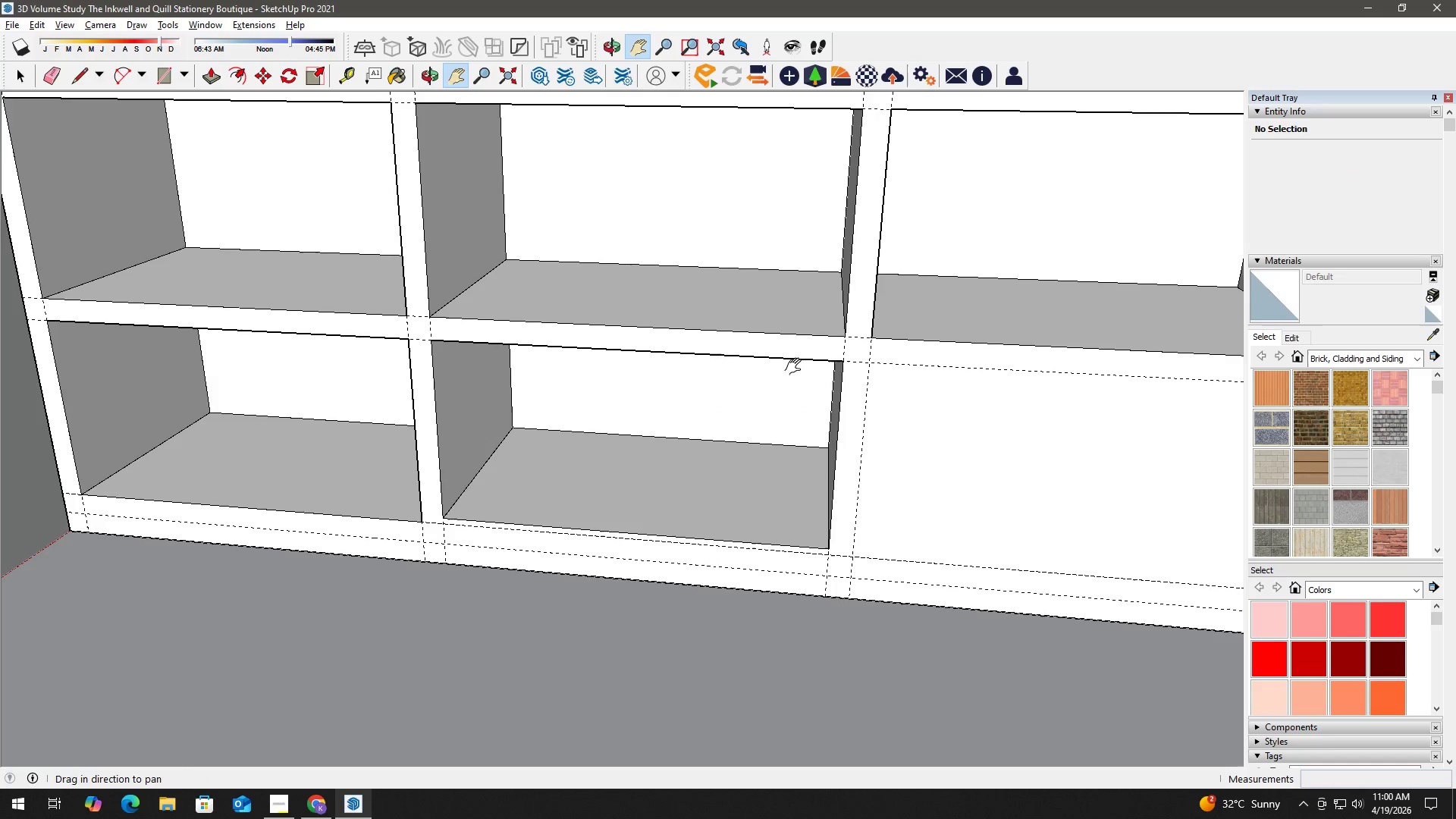 
left_click_drag(start_coordinate=[901, 461], to_coordinate=[419, 397])
 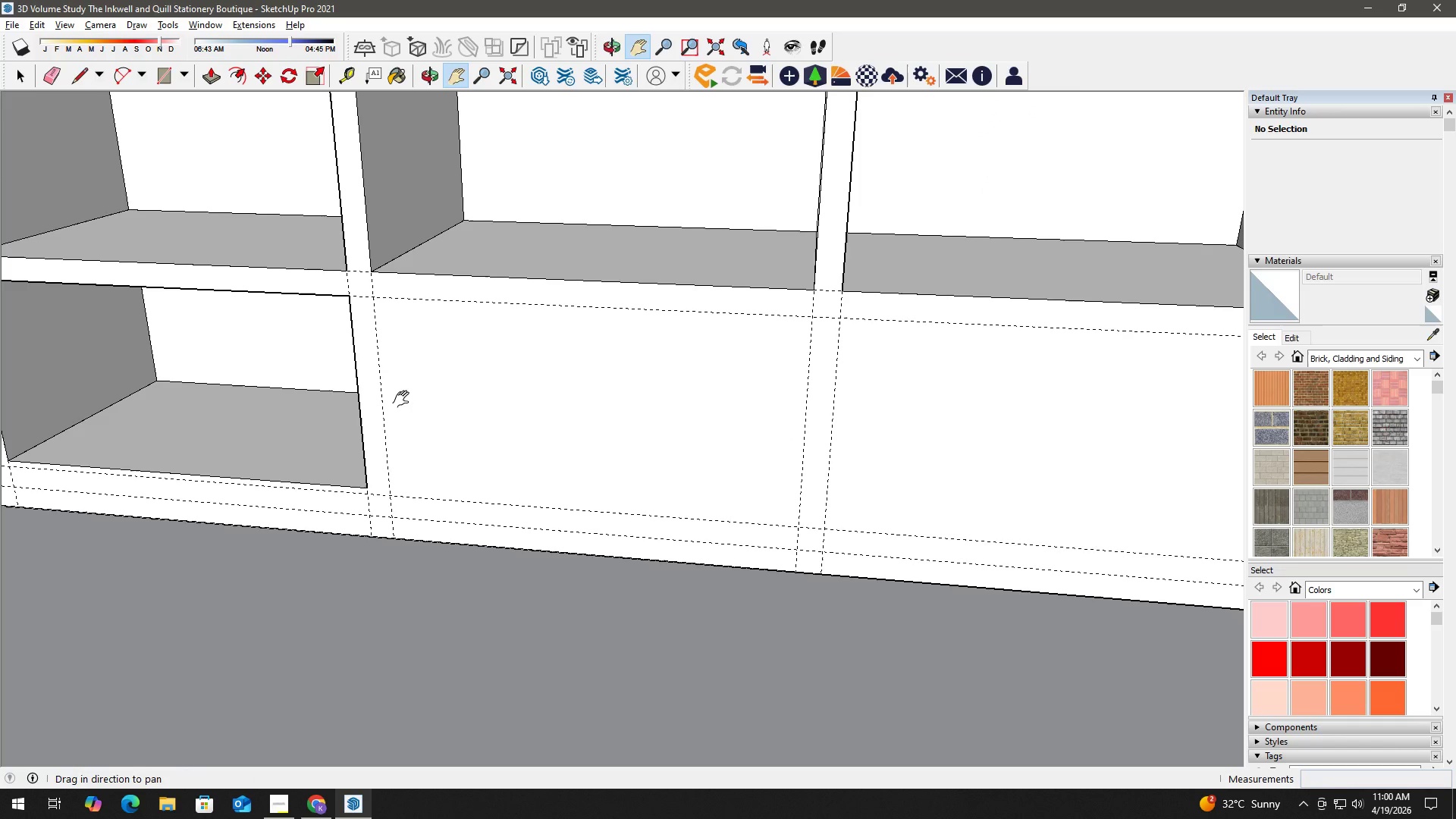 
left_click_drag(start_coordinate=[404, 400], to_coordinate=[722, 350])
 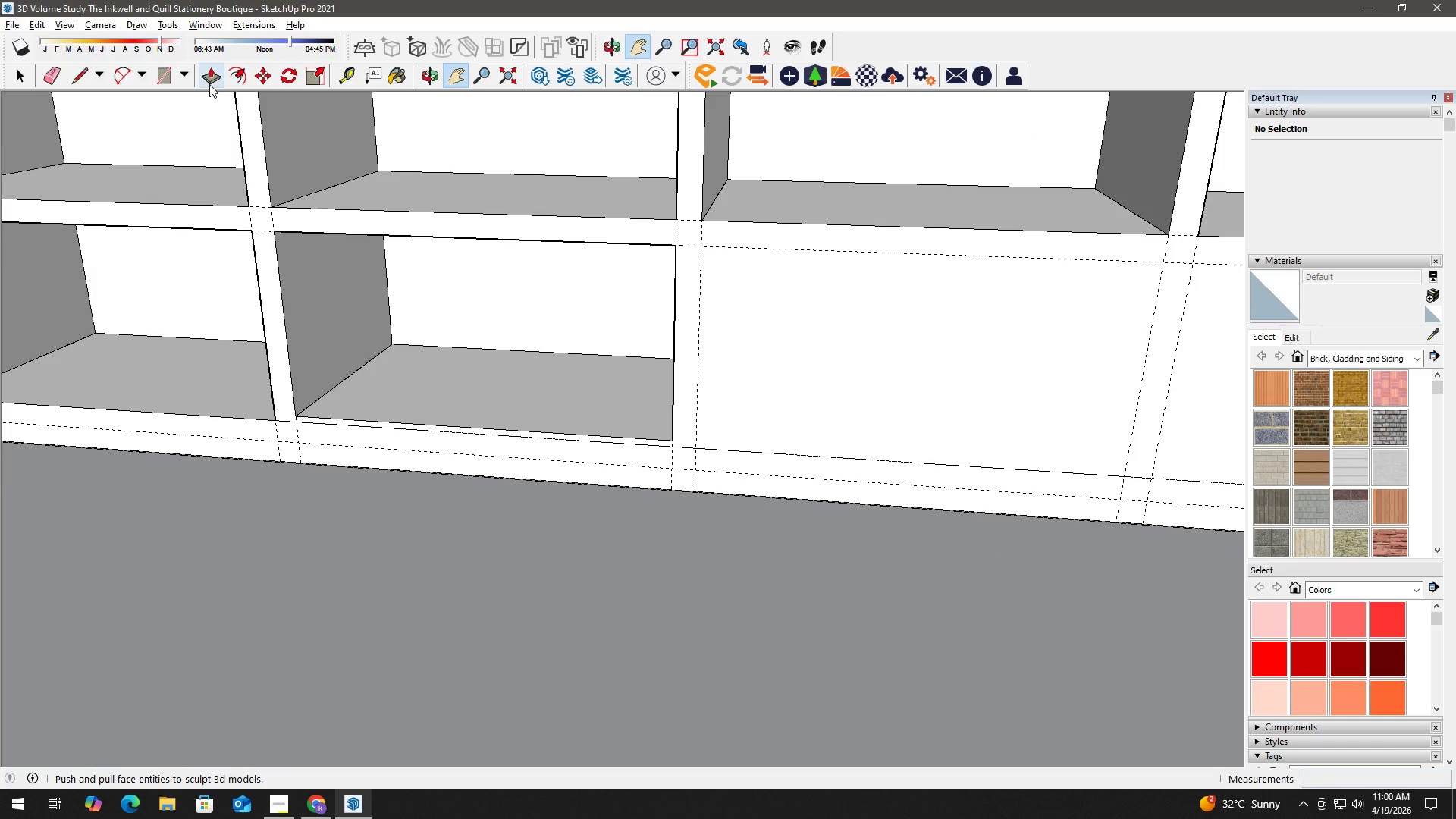 
left_click([209, 77])
 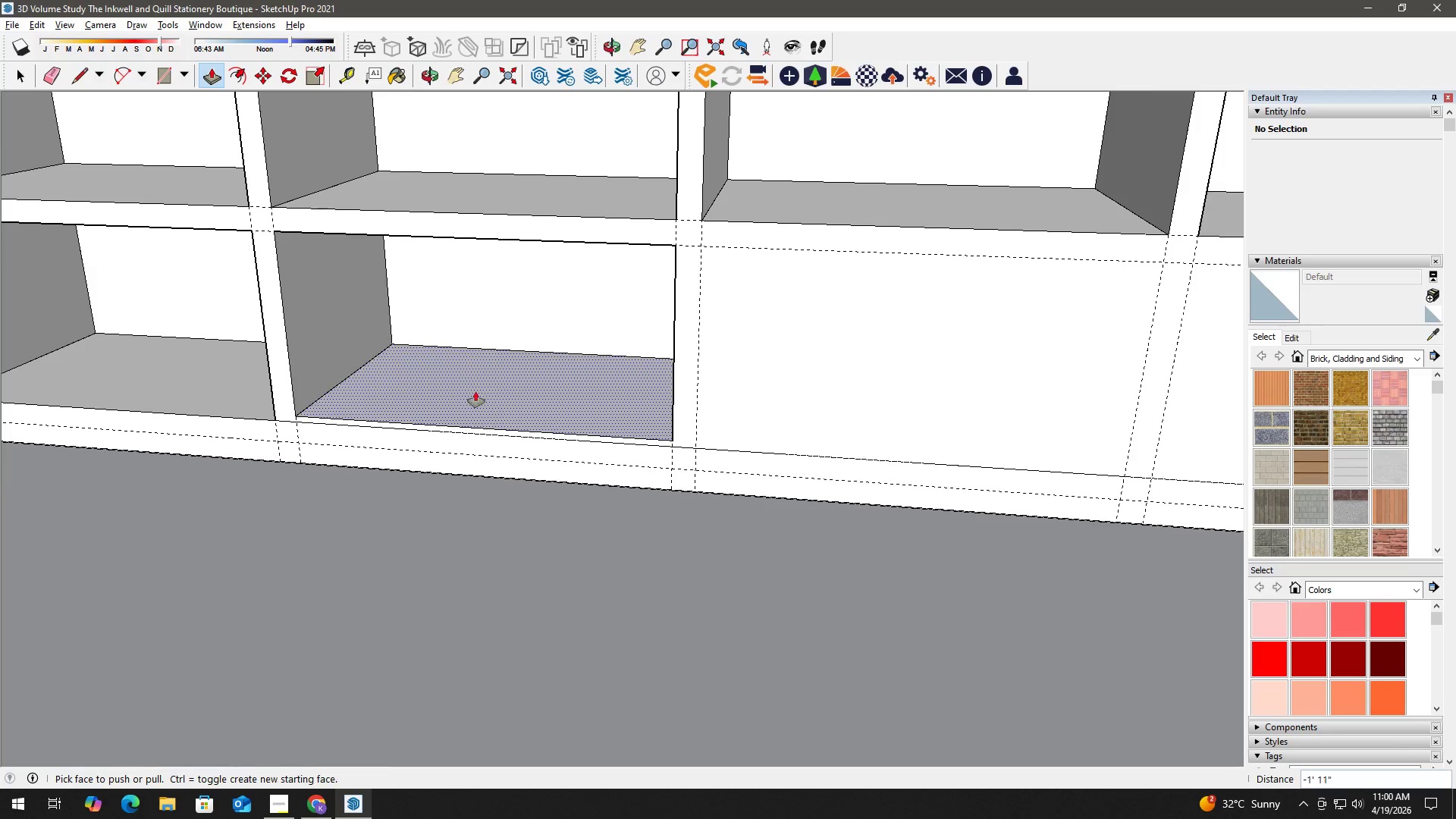 
left_click([470, 385])
 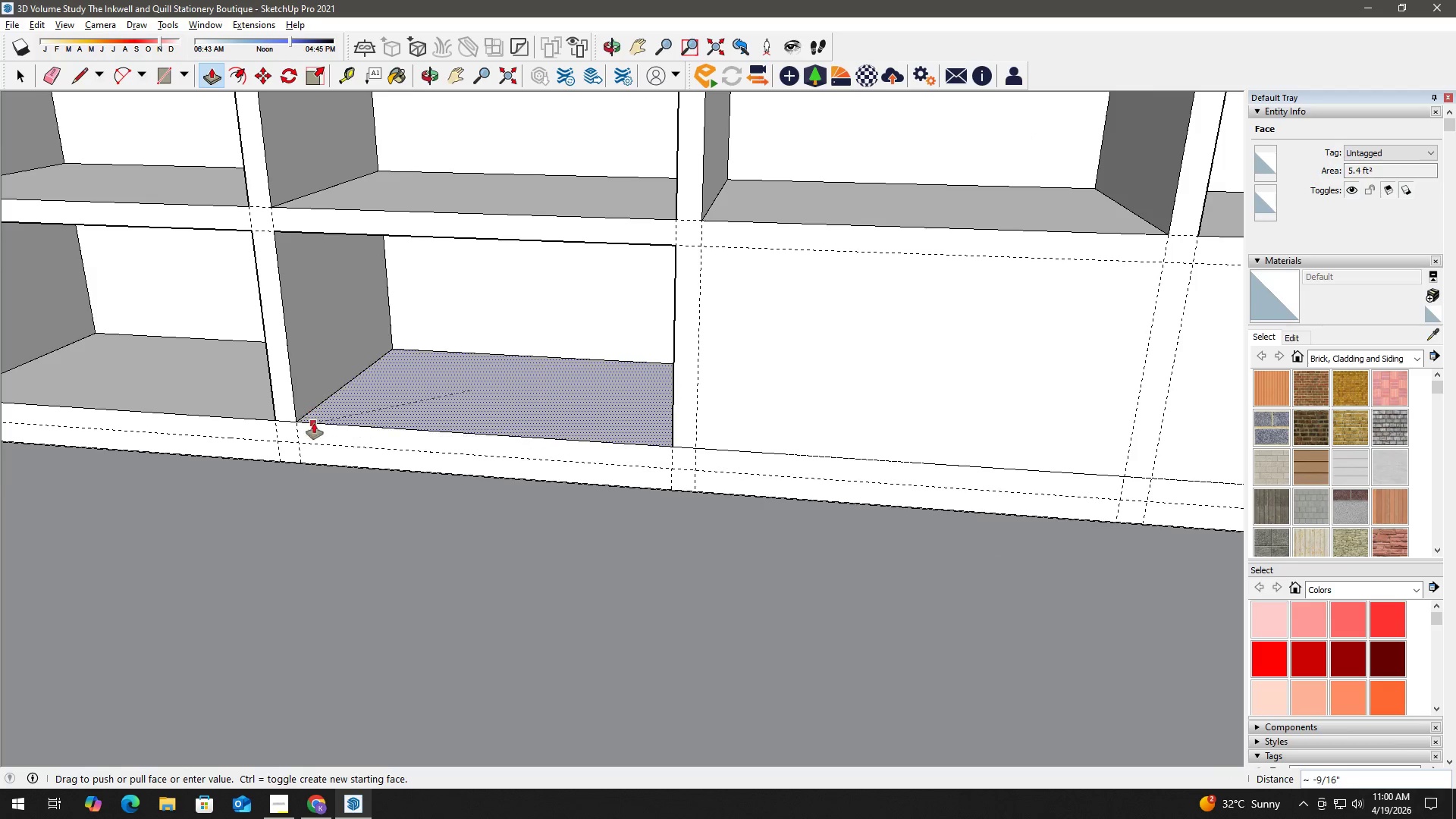 
left_click([314, 423])
 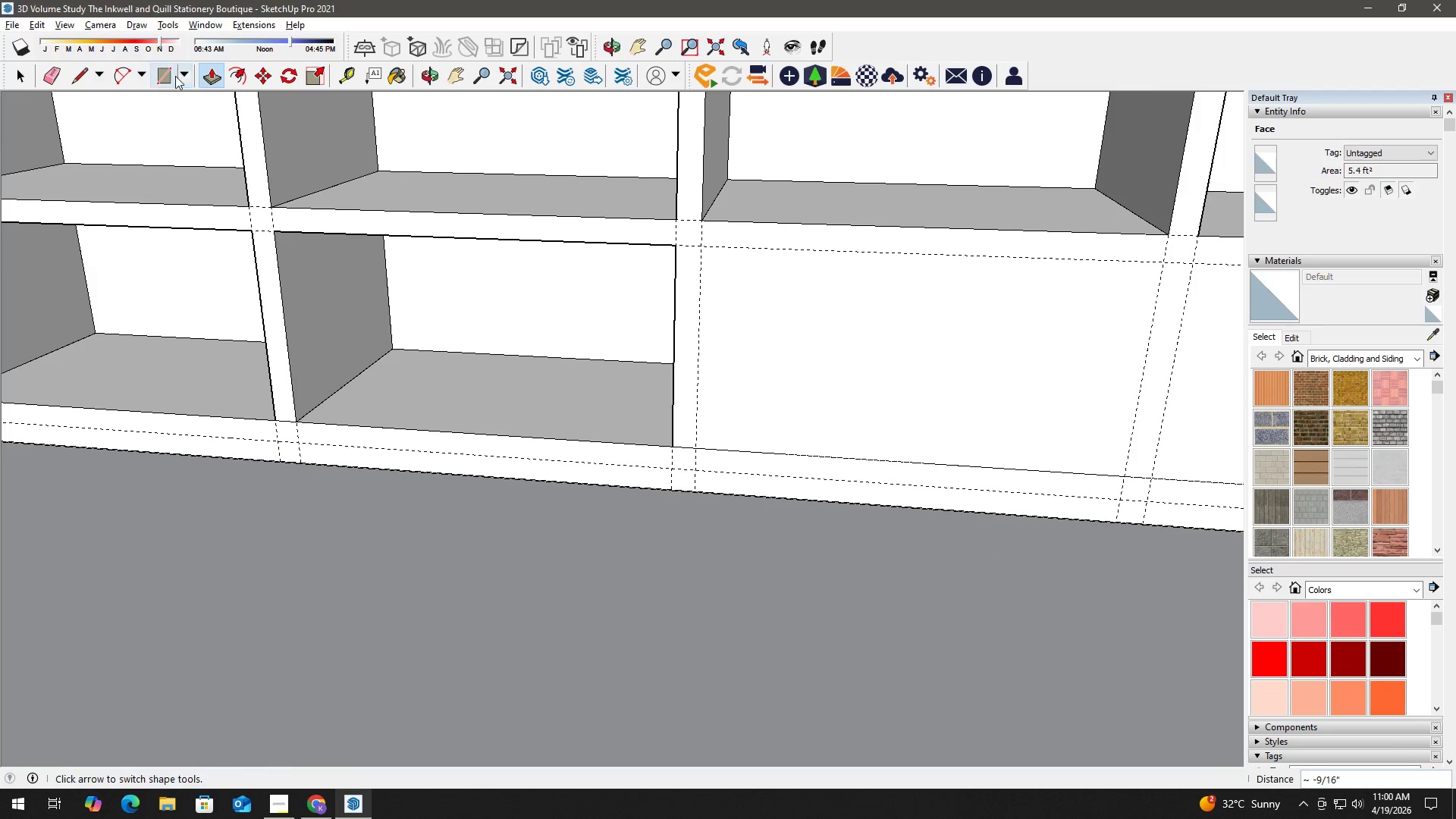 
left_click([169, 75])
 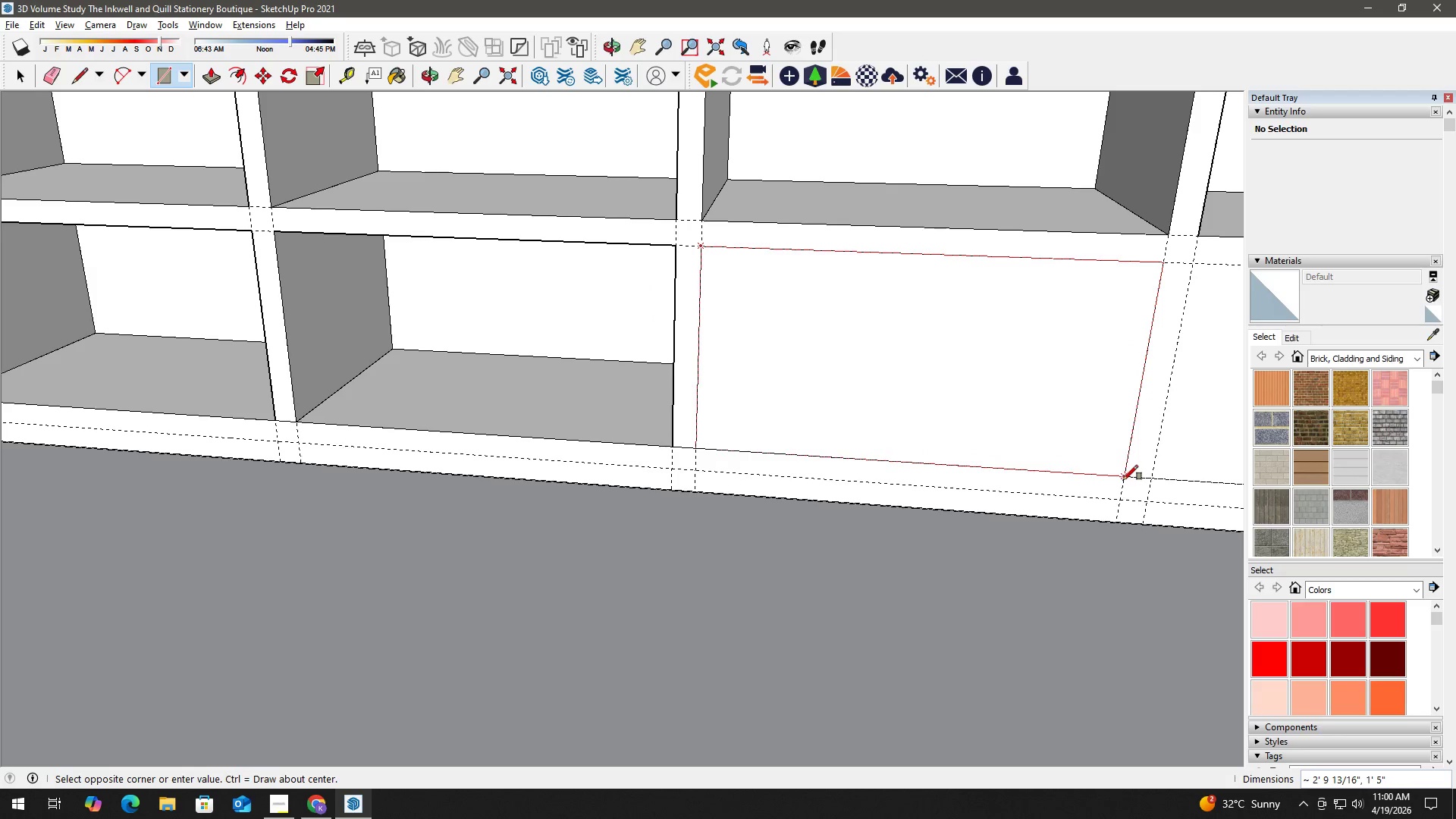 
left_click([1127, 480])
 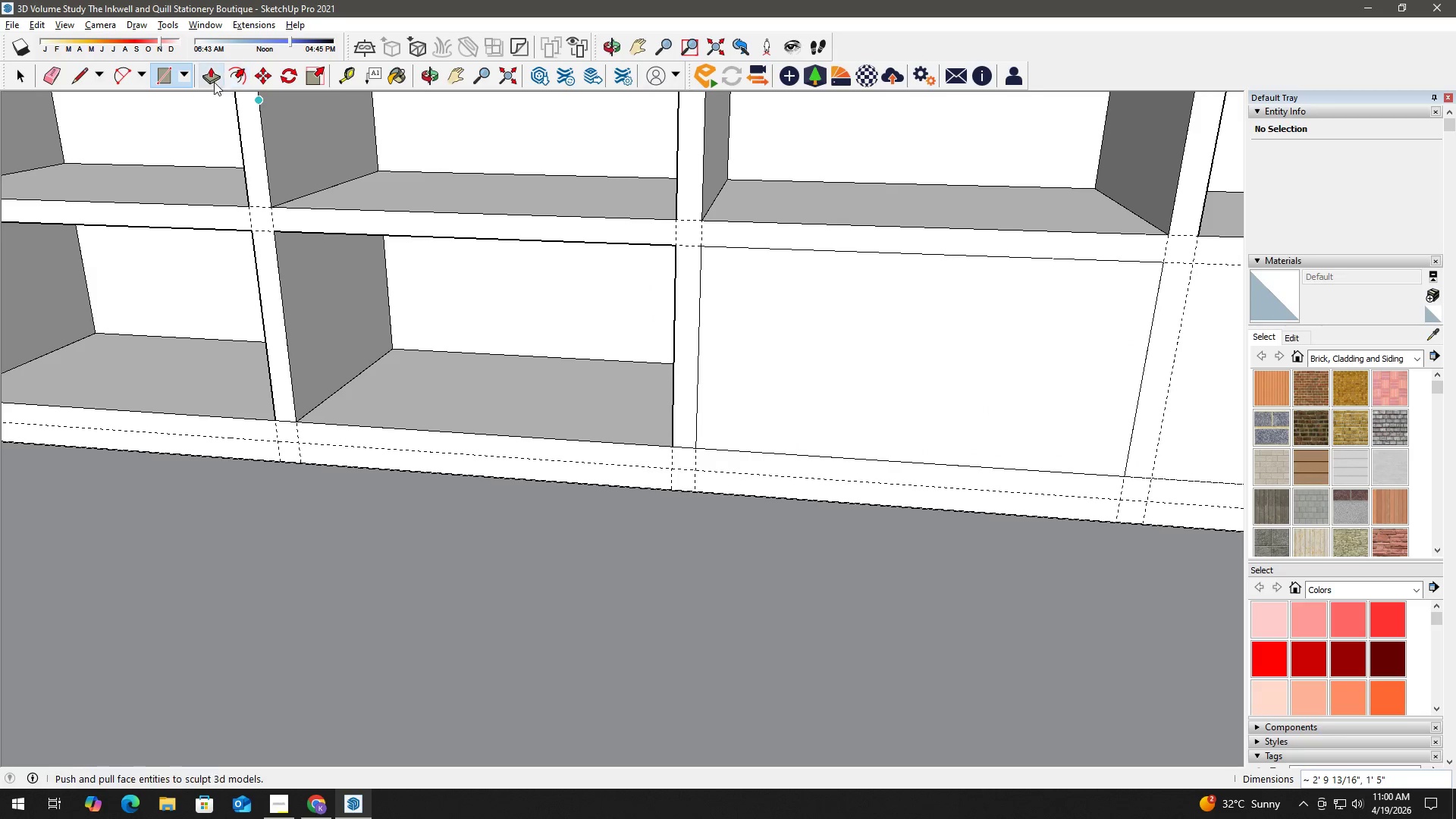 
left_click([209, 80])
 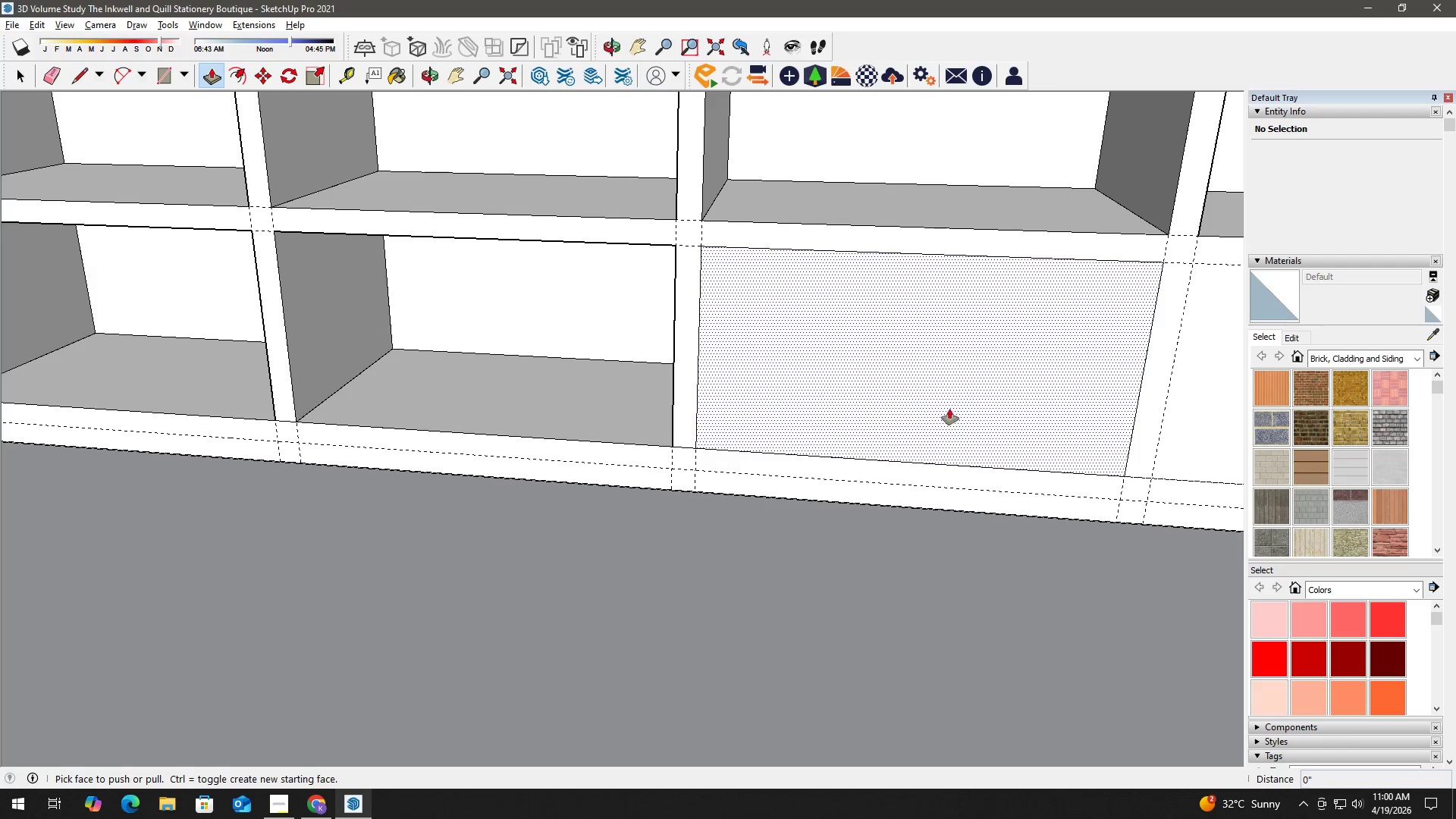 
left_click([935, 399])
 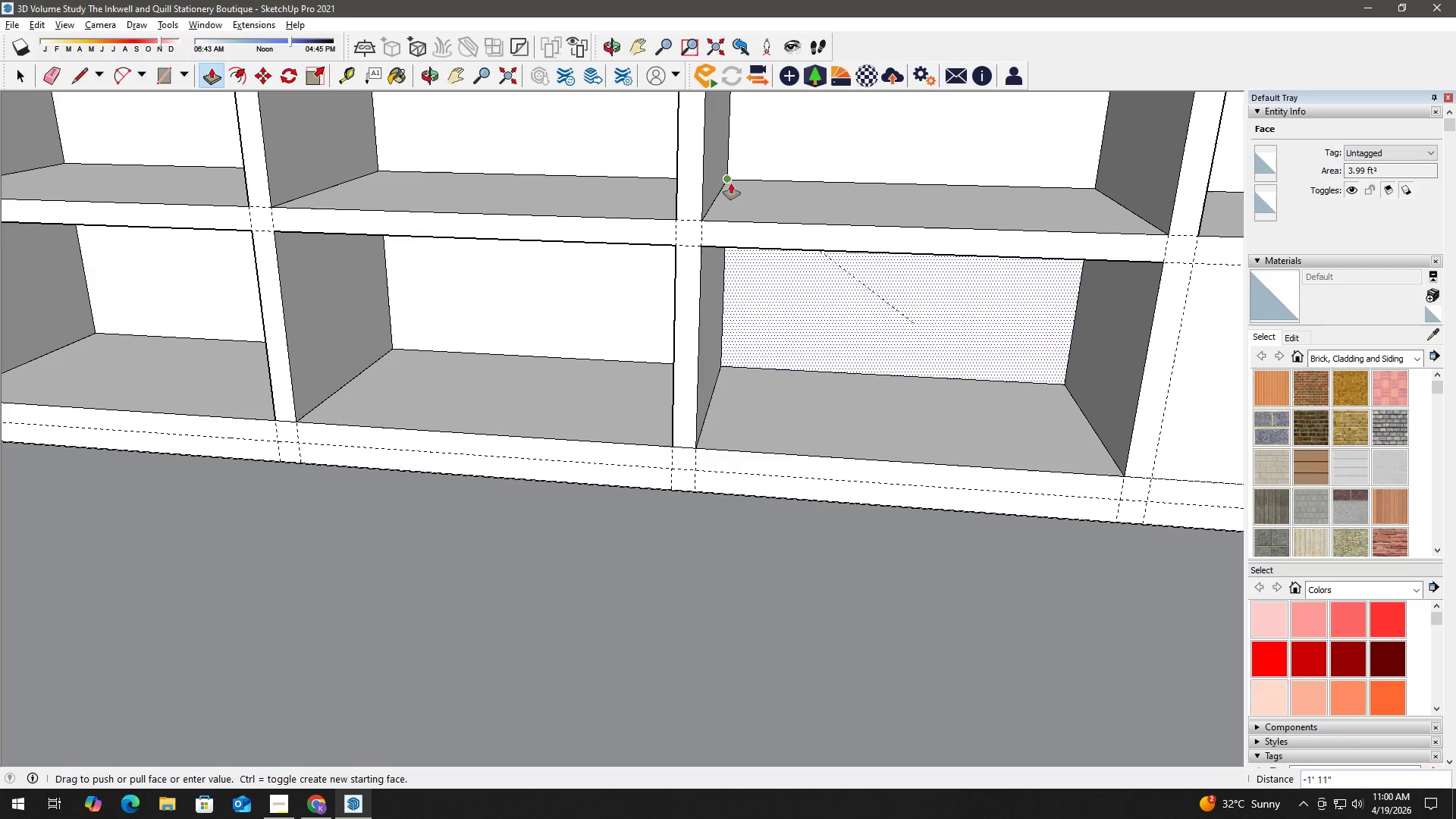 
left_click([730, 180])
 